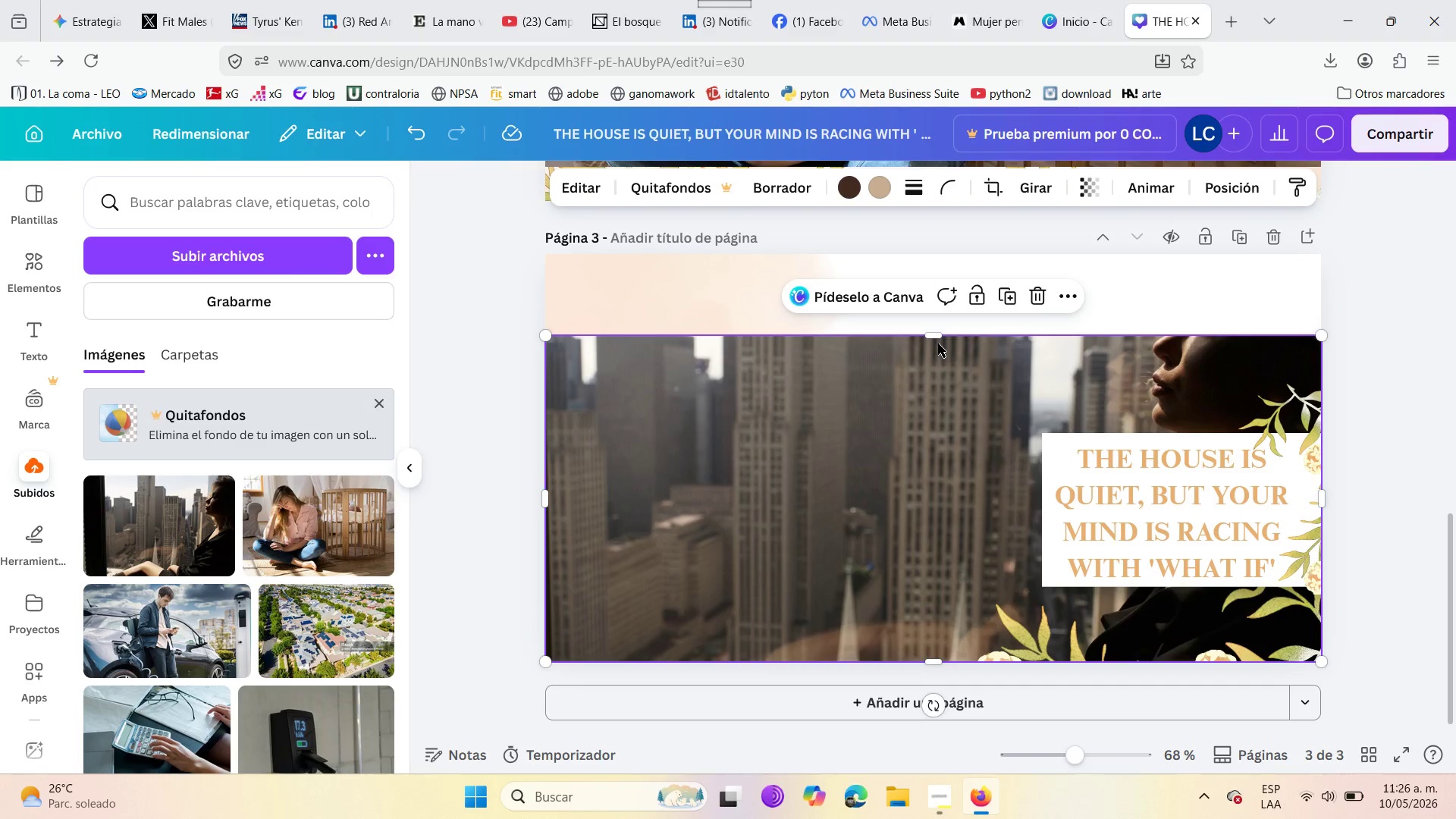 
left_click_drag(start_coordinate=[931, 334], to_coordinate=[932, 249])
 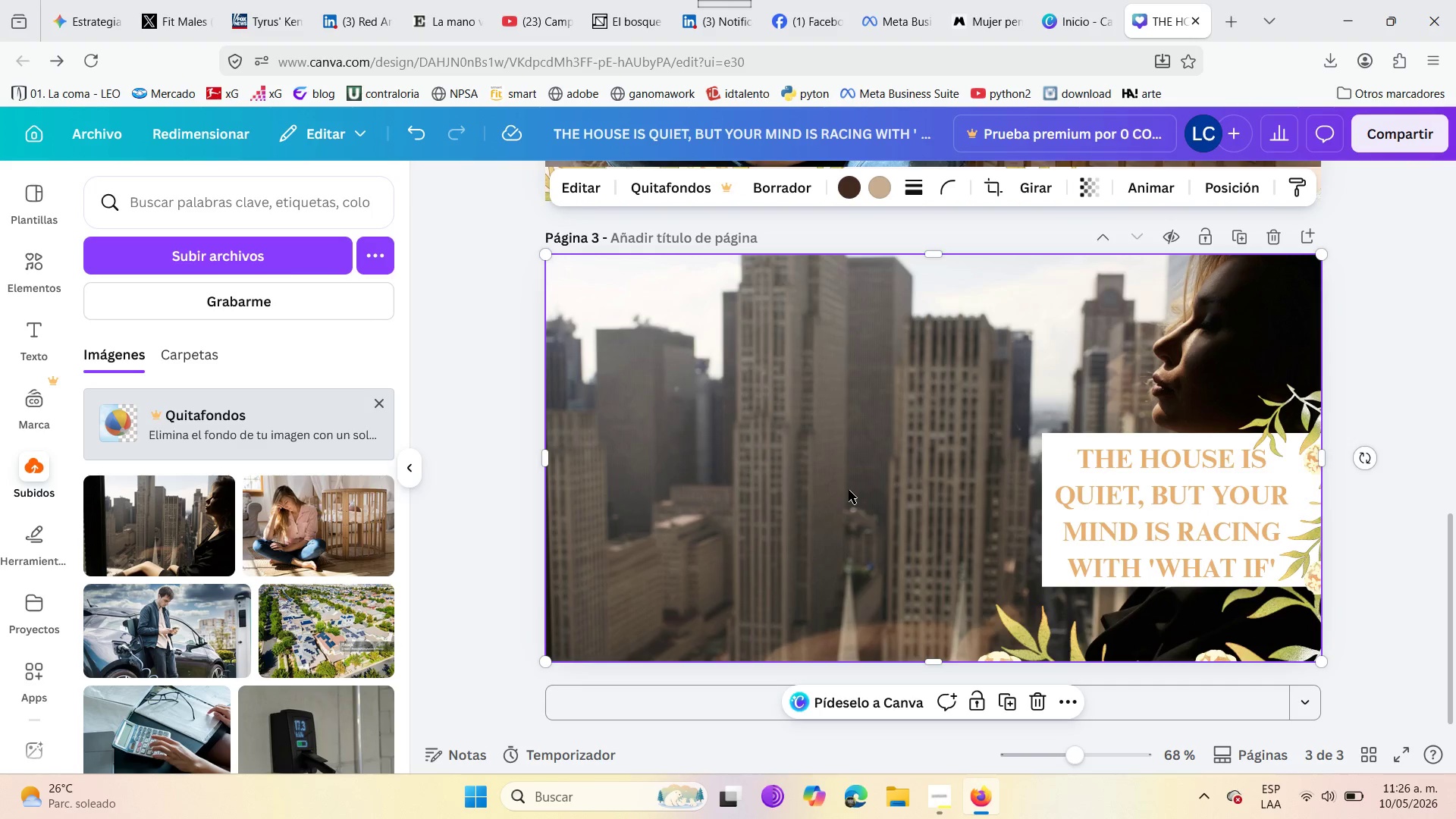 
double_click([849, 490])
 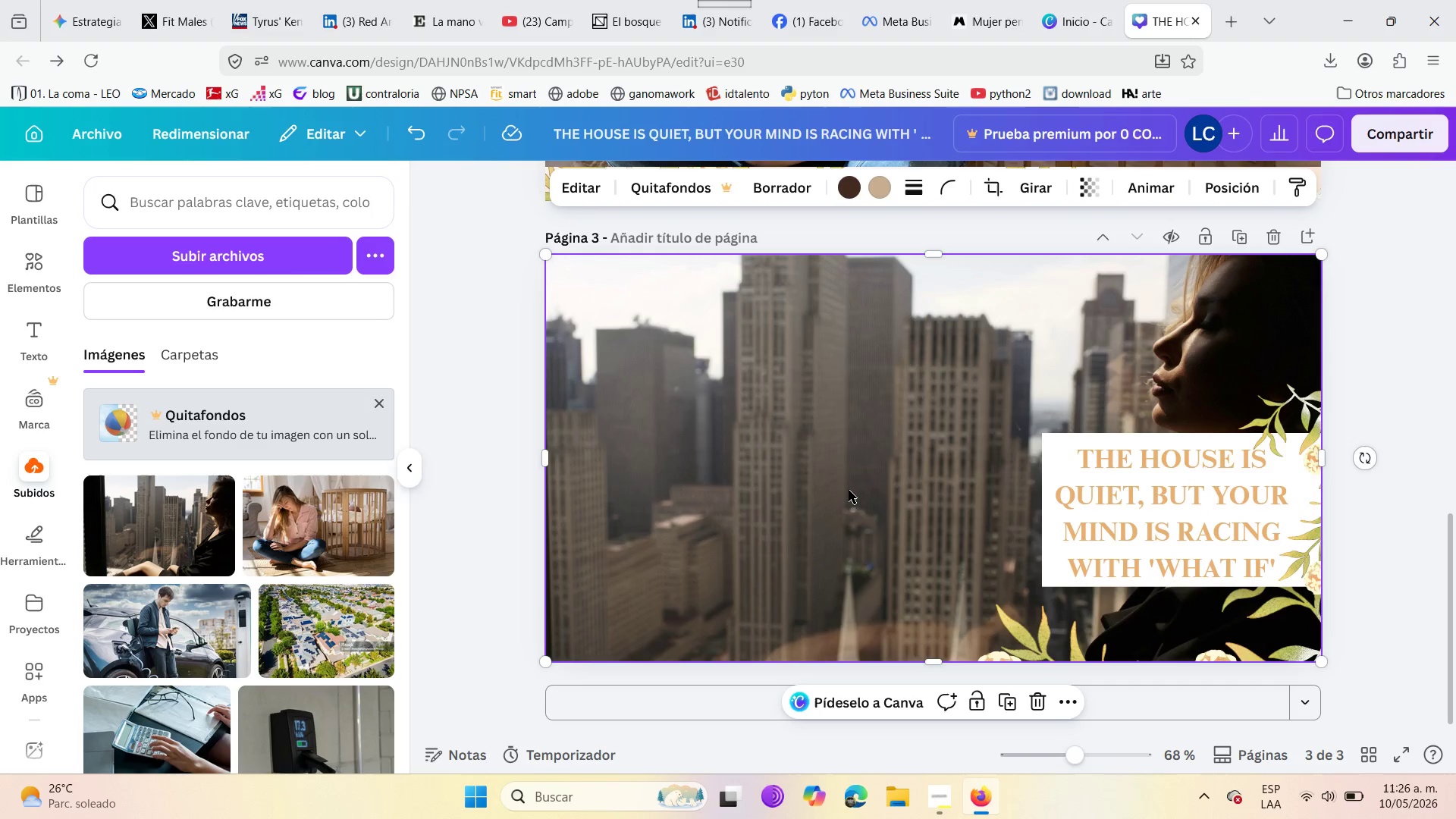 
triple_click([849, 490])
 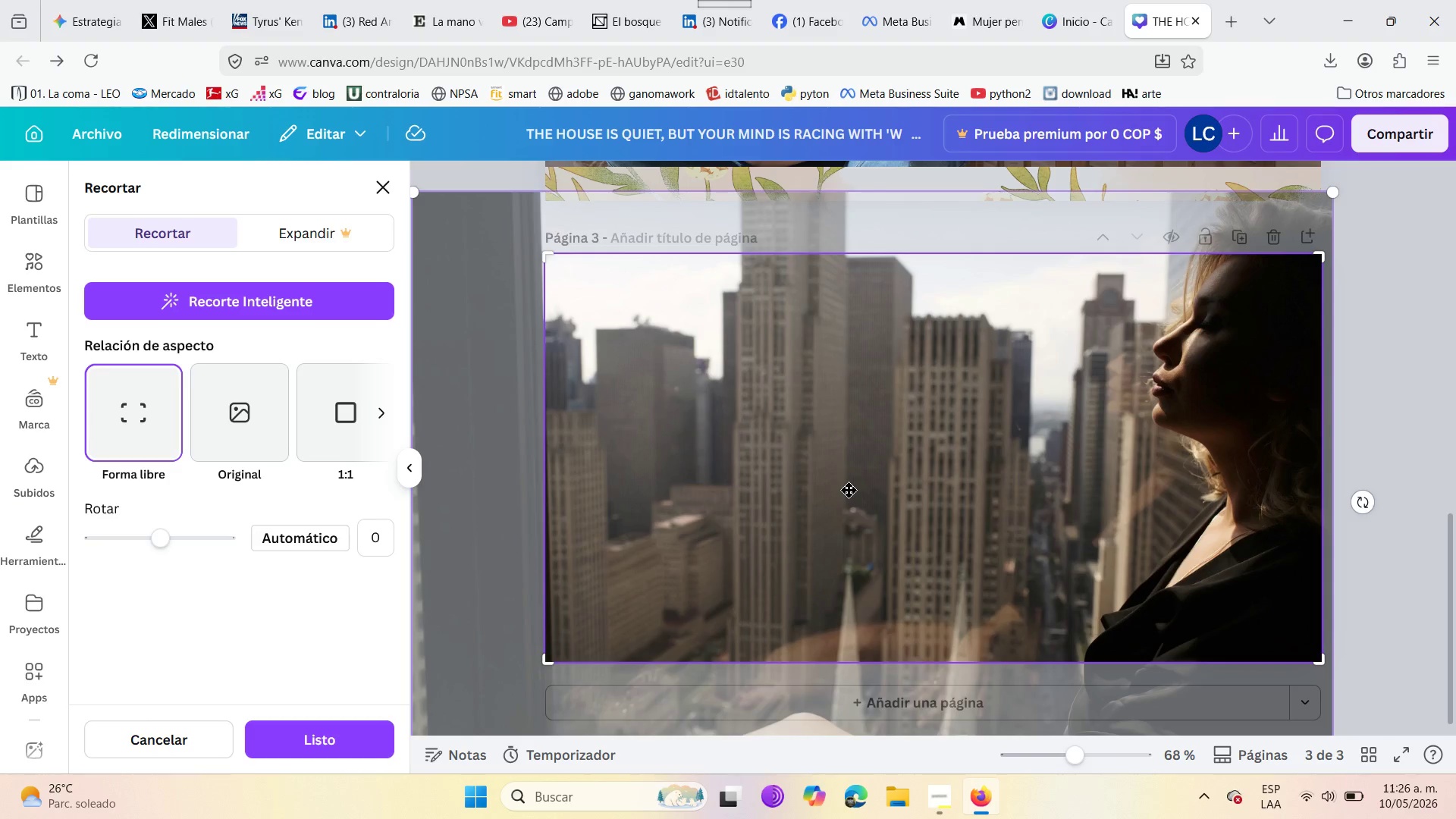 
double_click([849, 490])
 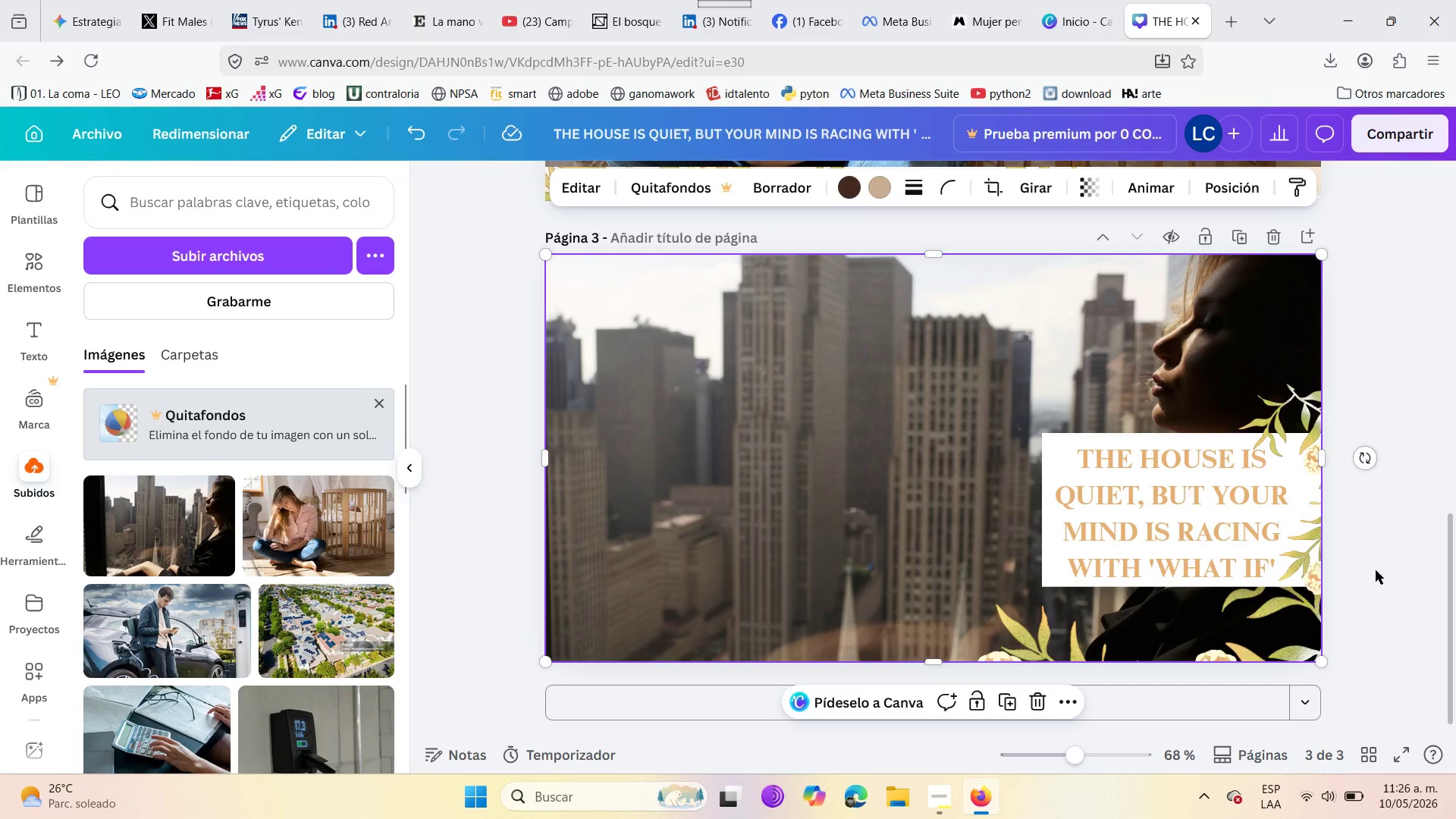 
left_click([1408, 588])
 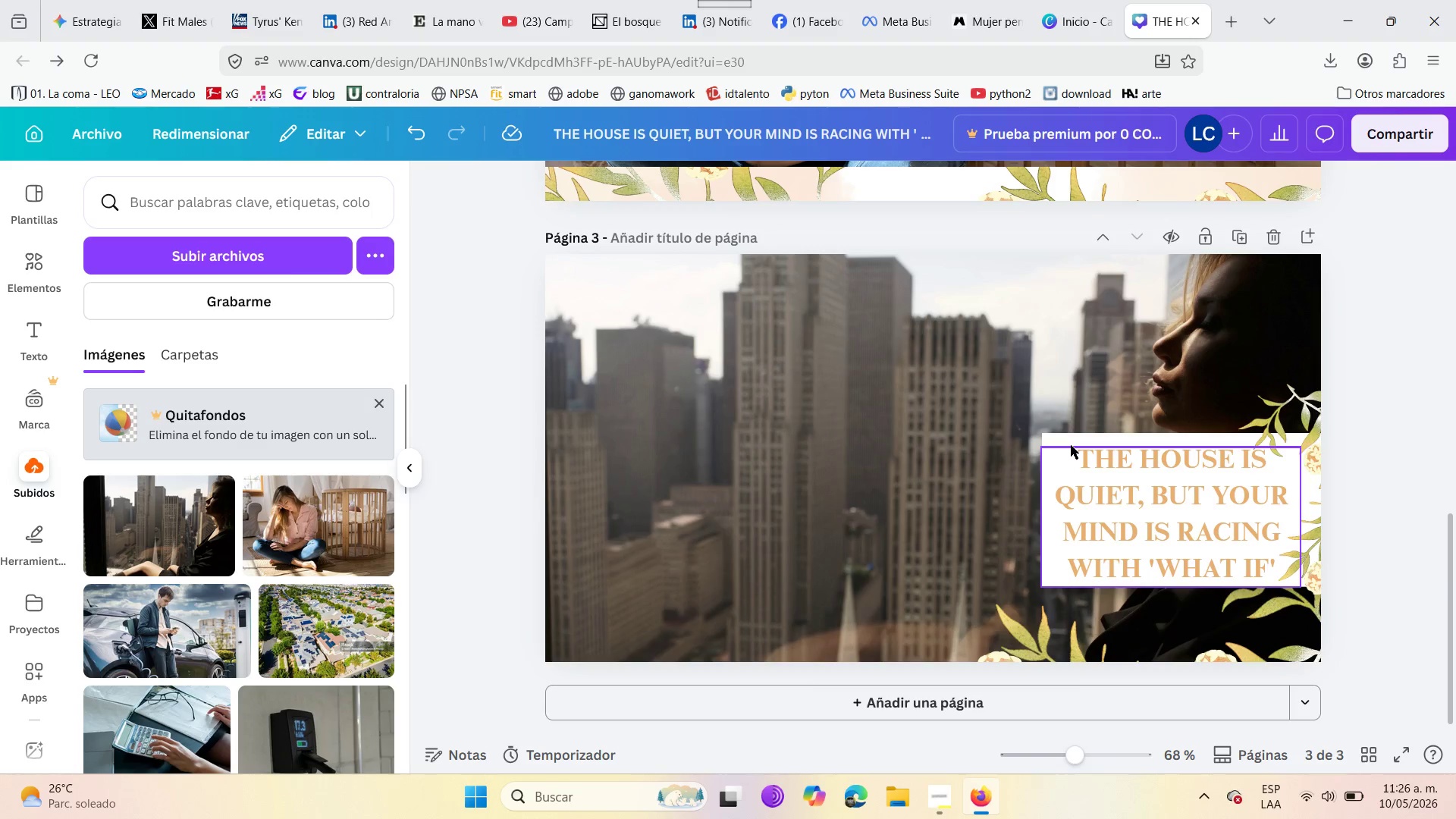 
left_click_drag(start_coordinate=[1071, 443], to_coordinate=[574, 429])
 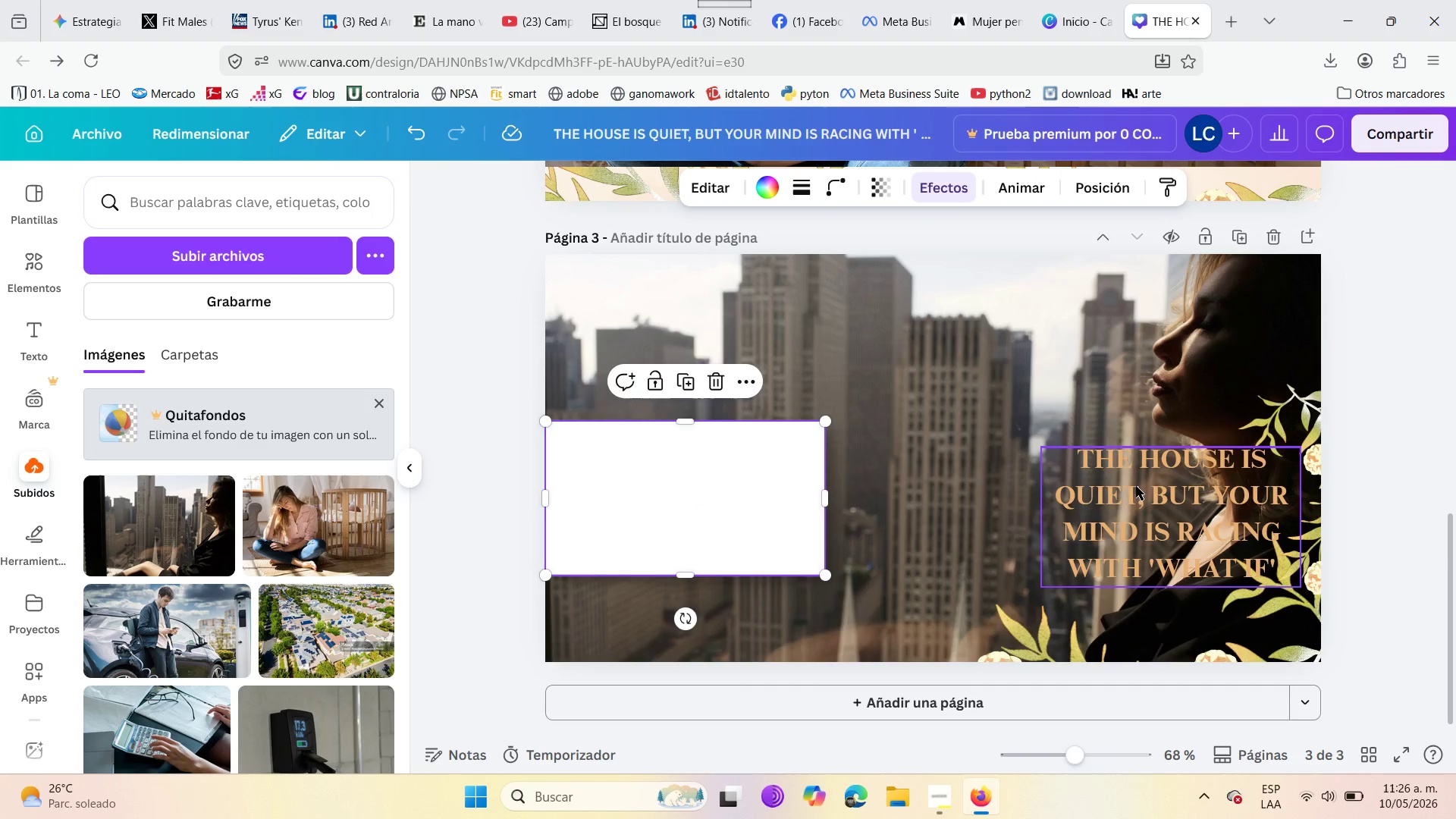 
left_click_drag(start_coordinate=[1153, 490], to_coordinate=[659, 473])
 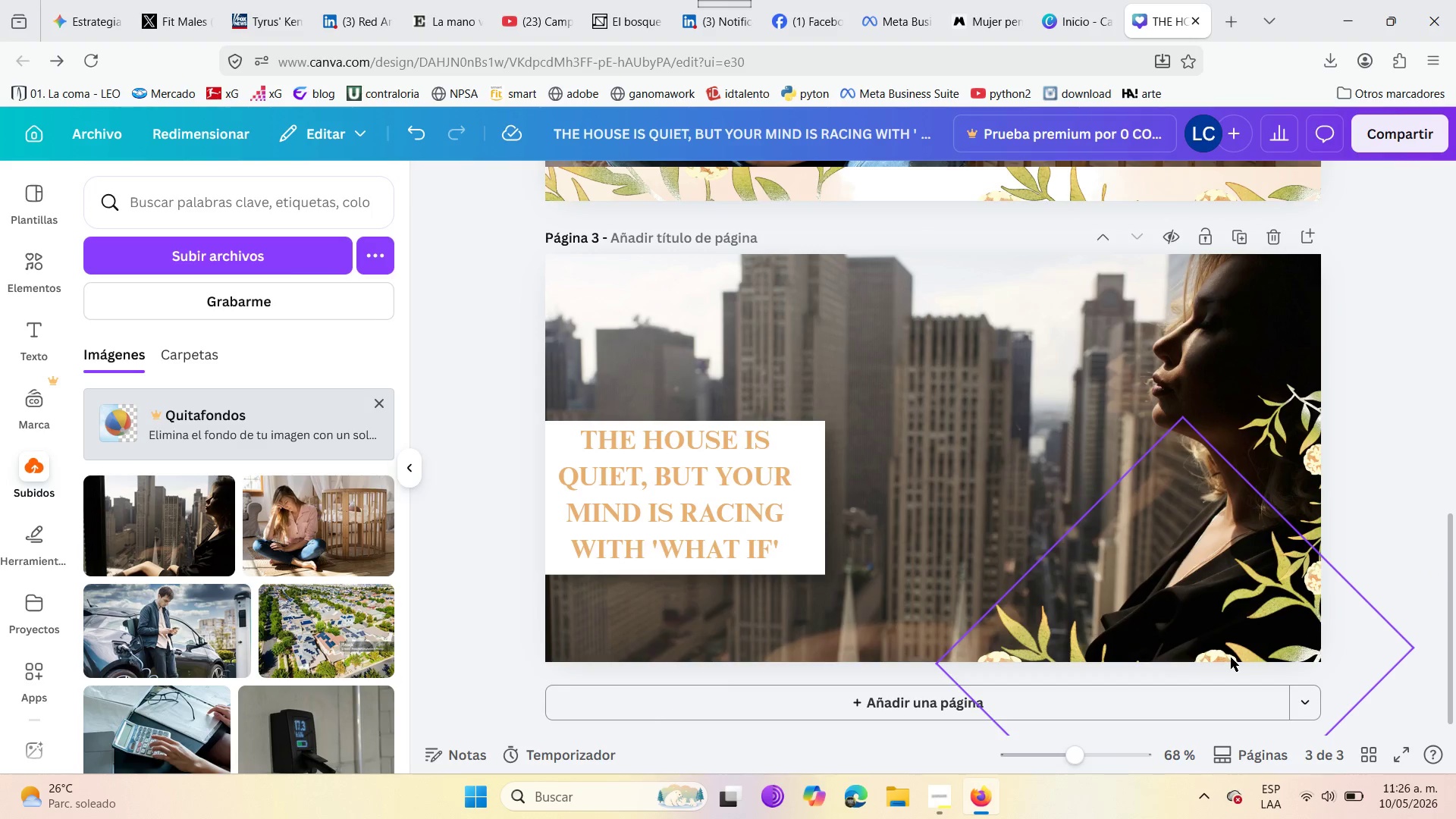 
scroll: coordinate [1382, 530], scroll_direction: up, amount: 5.0
 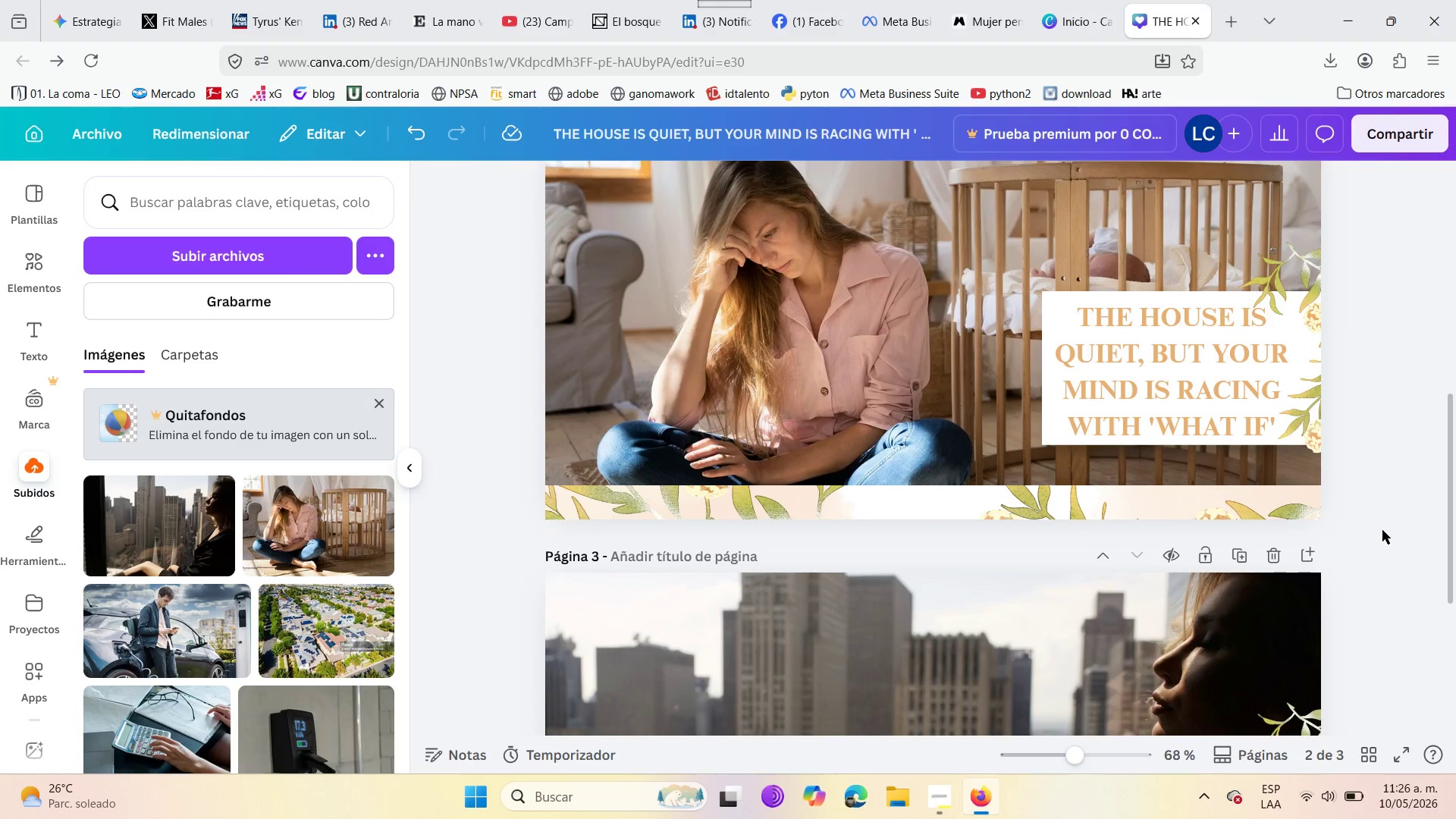 
scroll: coordinate [1382, 530], scroll_direction: down, amount: 8.0
 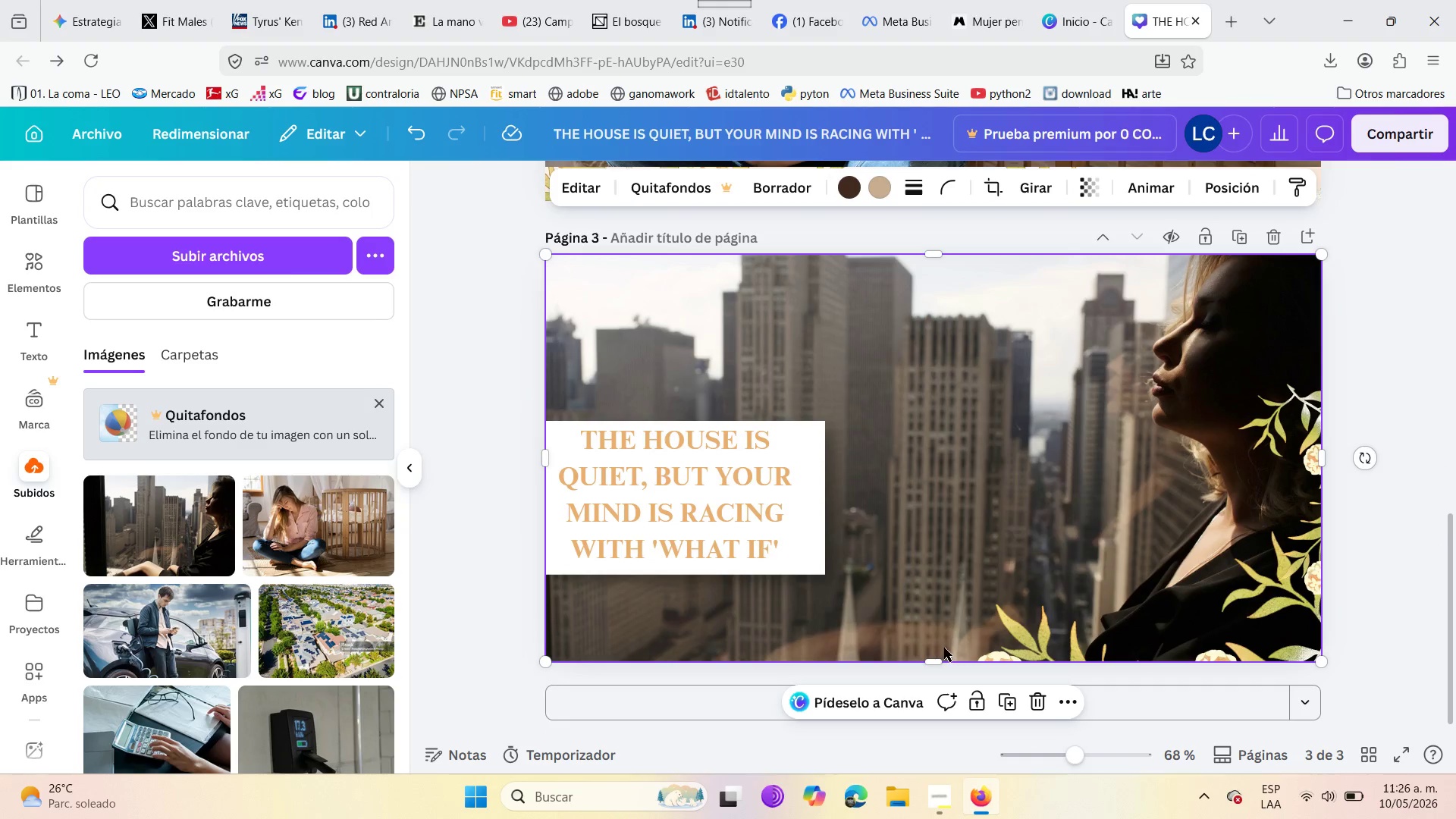 
left_click_drag(start_coordinate=[937, 660], to_coordinate=[940, 609])
 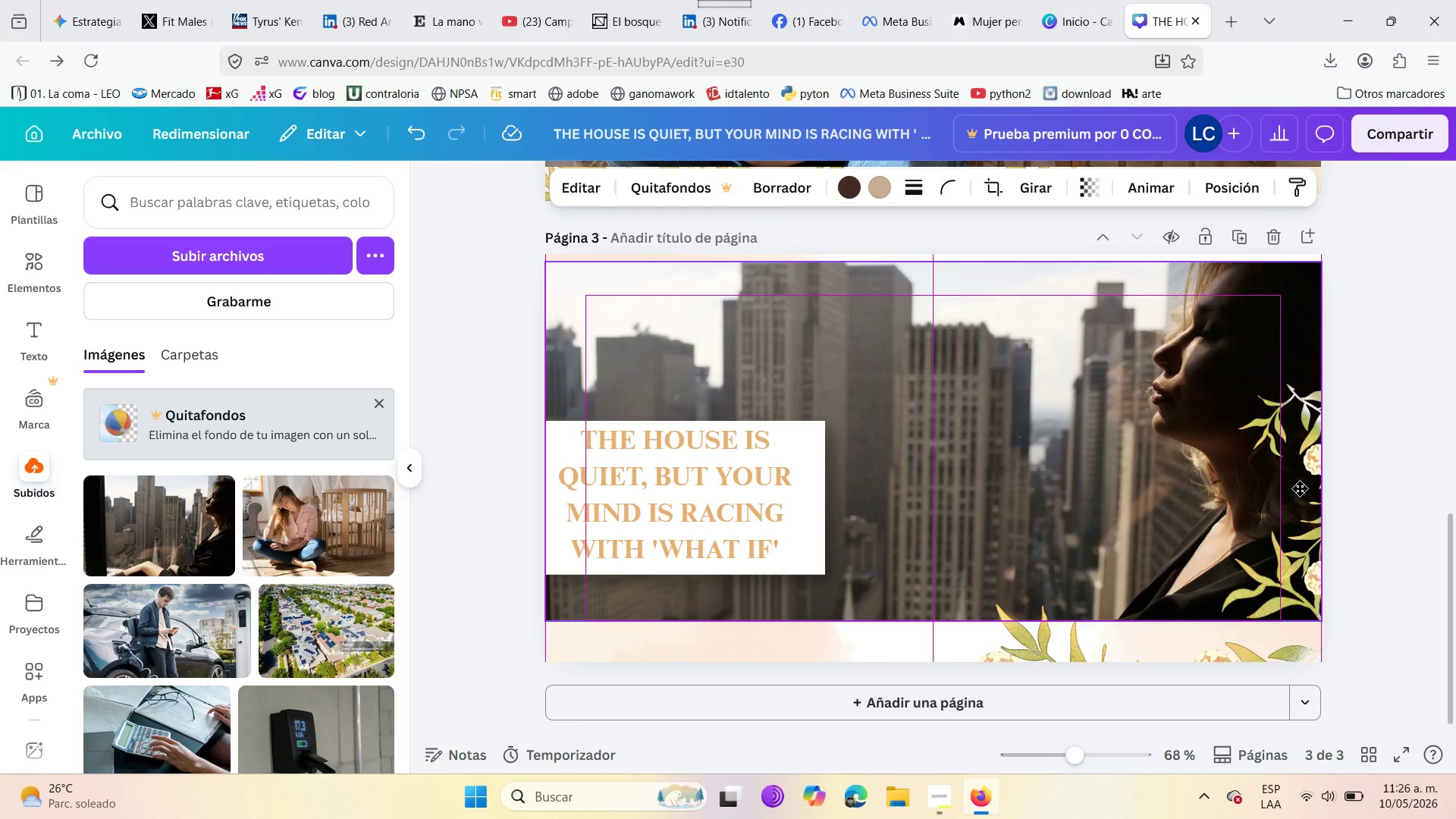 
wait(13.59)
 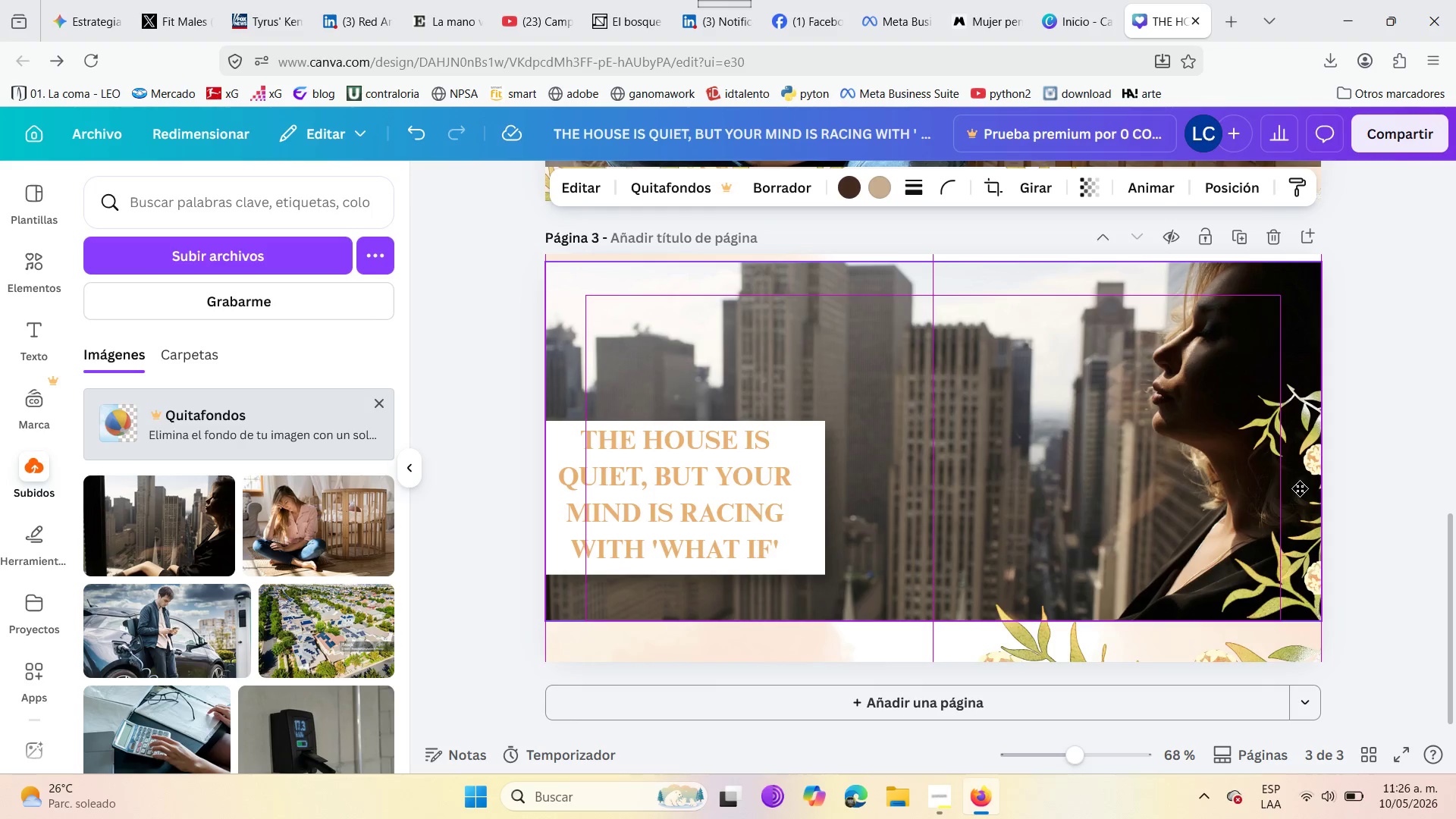 
left_click_drag(start_coordinate=[1211, 575], to_coordinate=[1405, 432])
 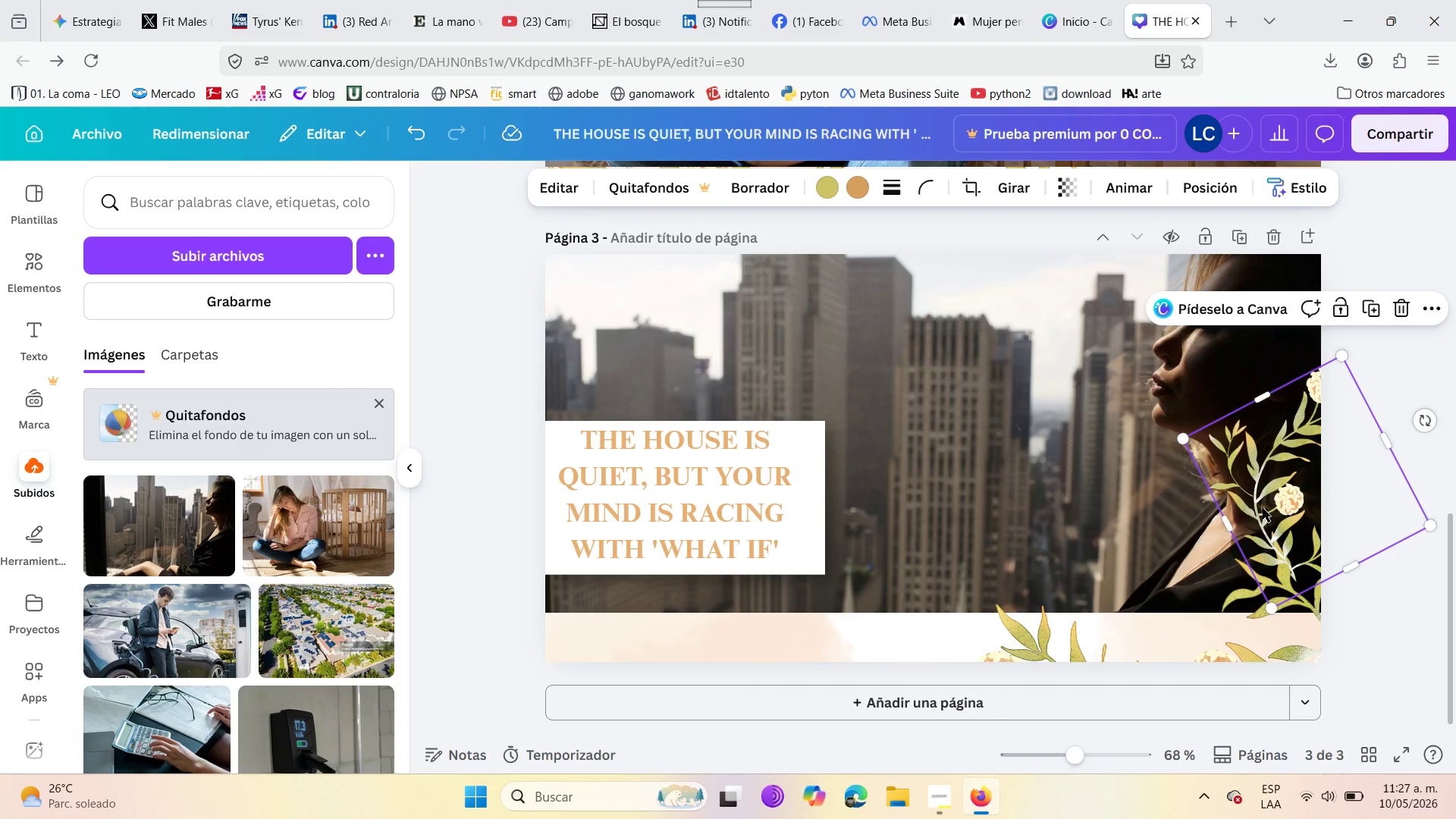 
left_click_drag(start_coordinate=[1267, 508], to_coordinate=[526, 519])
 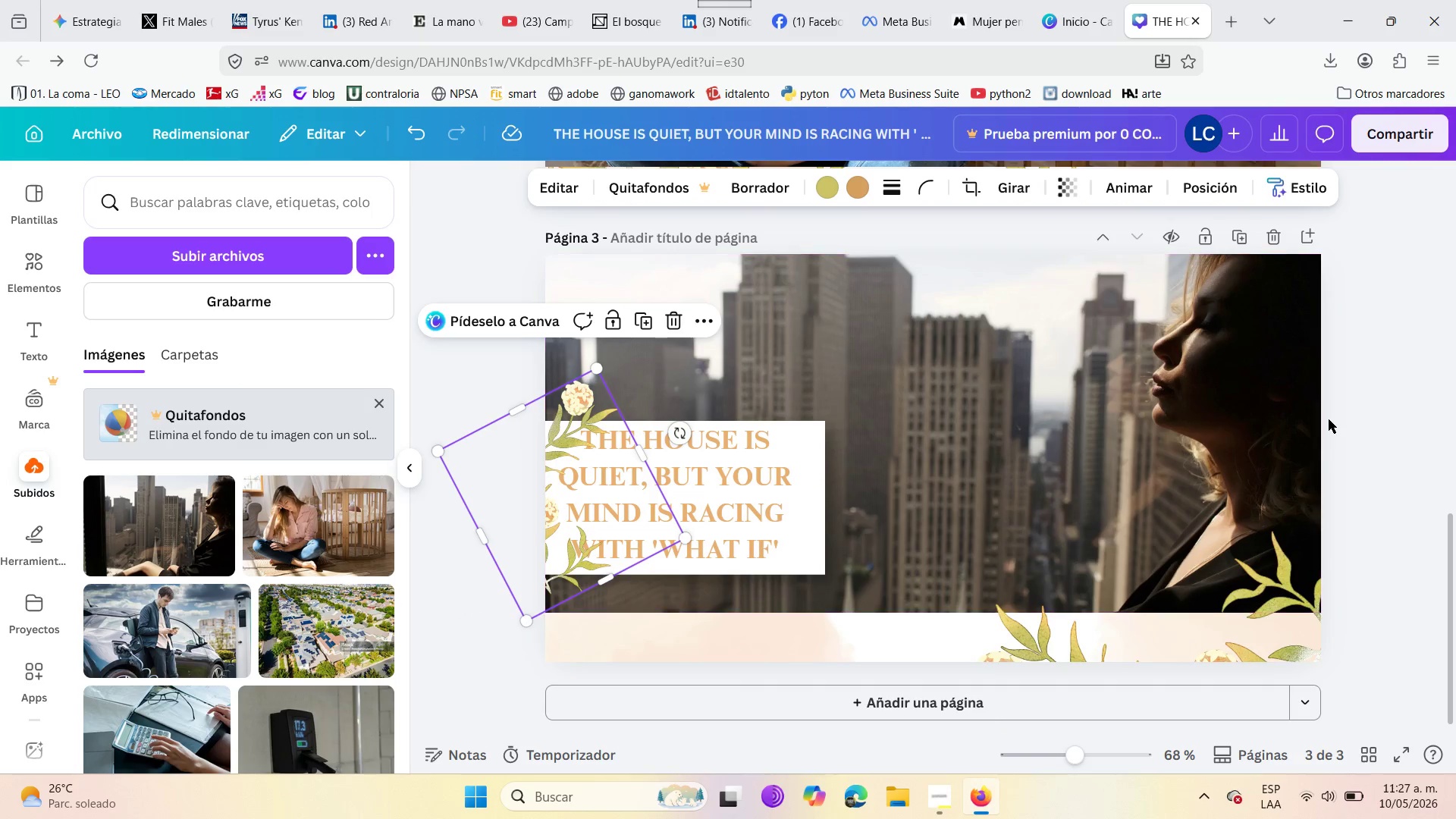 
scroll: coordinate [1329, 419], scroll_direction: up, amount: 4.0
 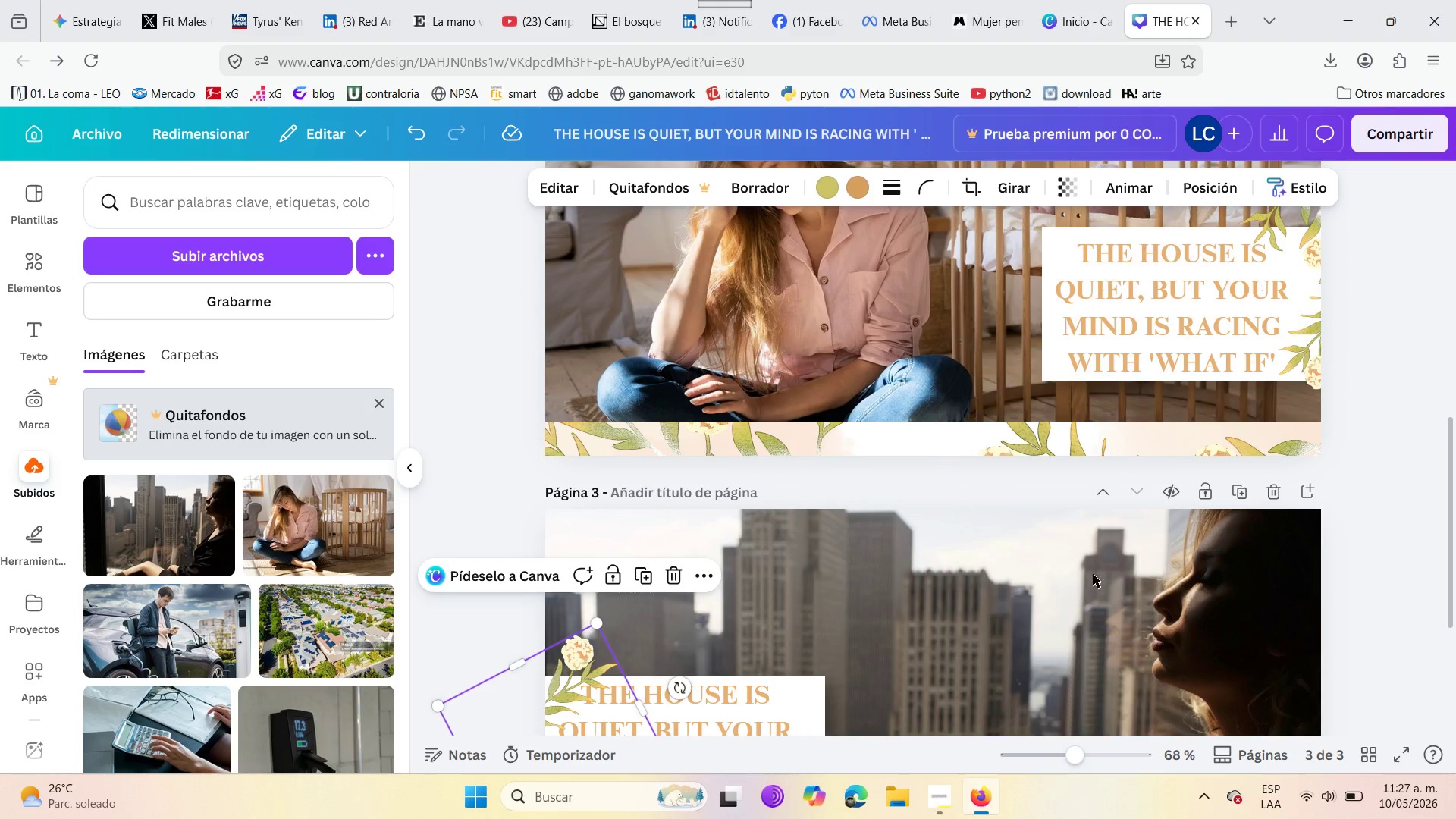 
scroll: coordinate [1216, 500], scroll_direction: down, amount: 3.0
 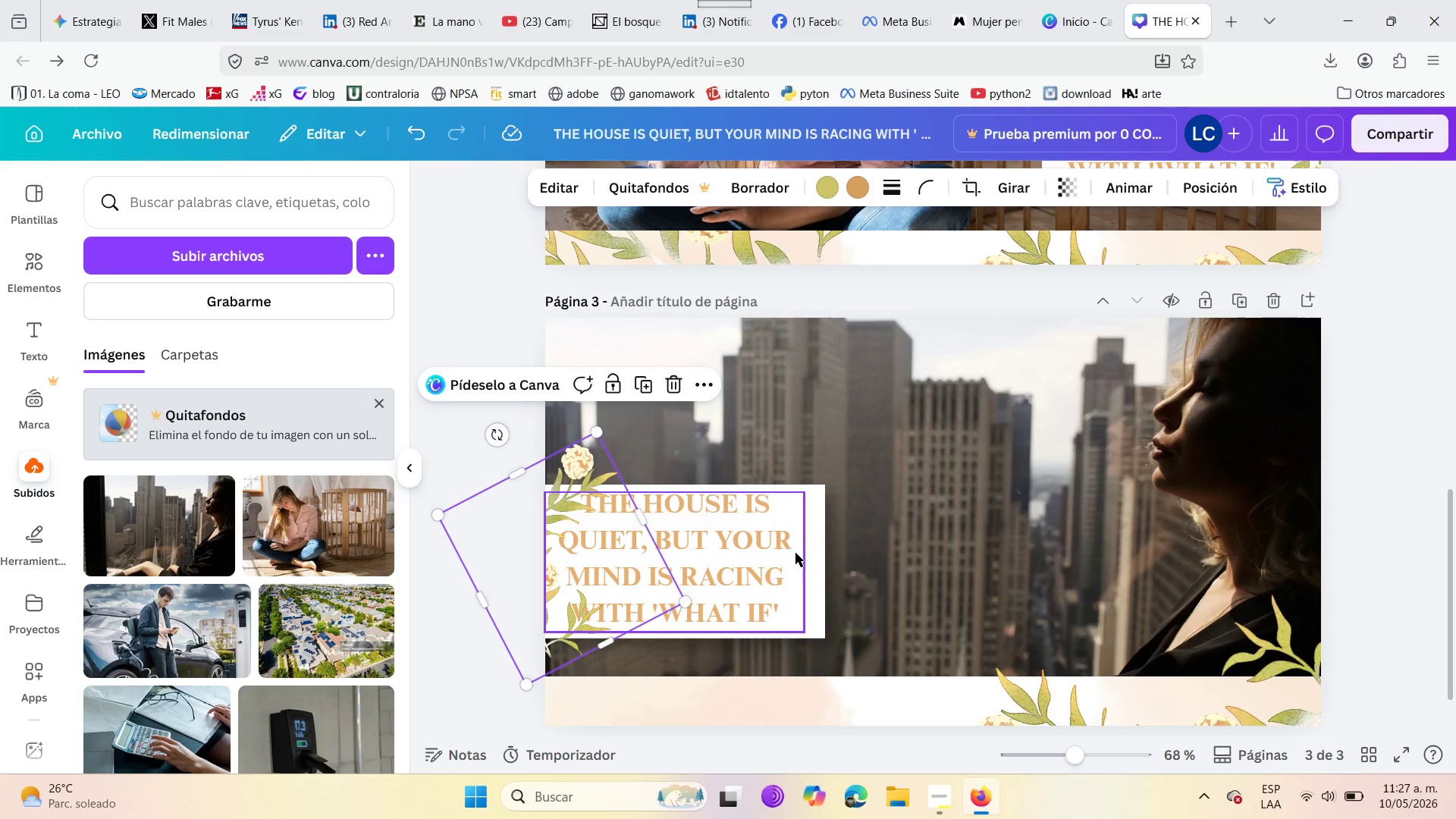 
left_click_drag(start_coordinate=[811, 526], to_coordinate=[814, 492])
 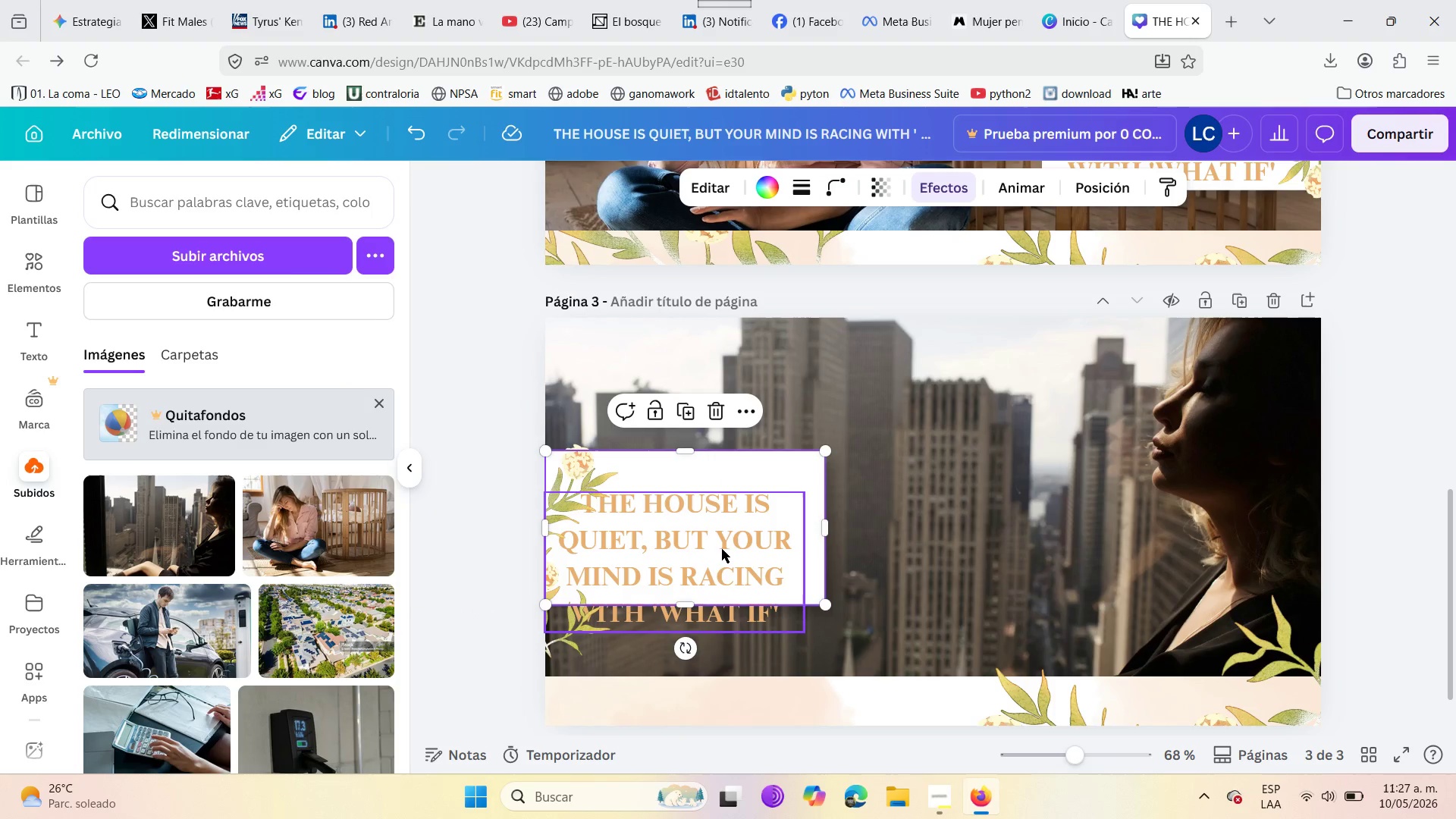 
left_click_drag(start_coordinate=[722, 549], to_coordinate=[729, 526])
 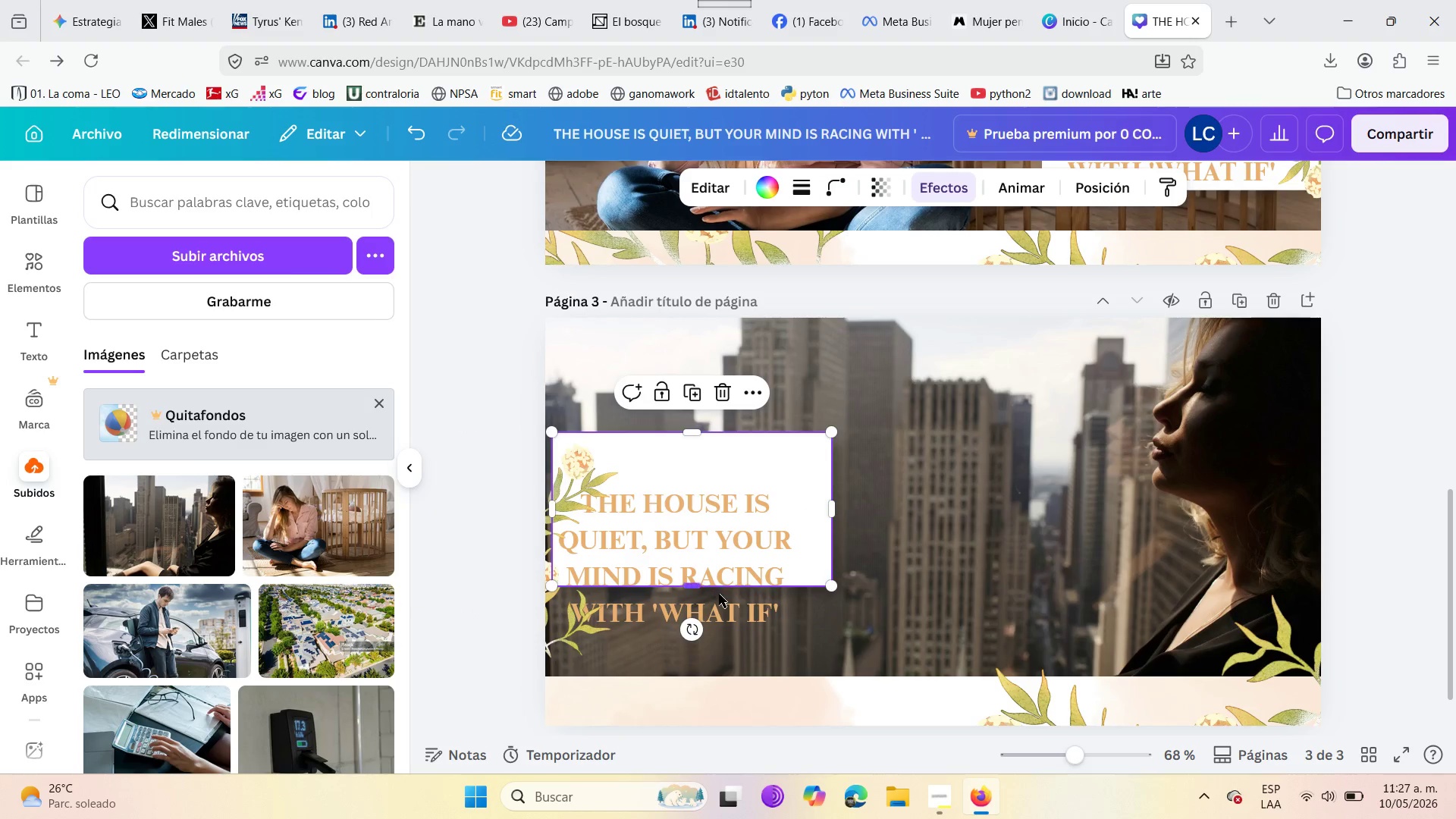 
left_click([719, 594])
 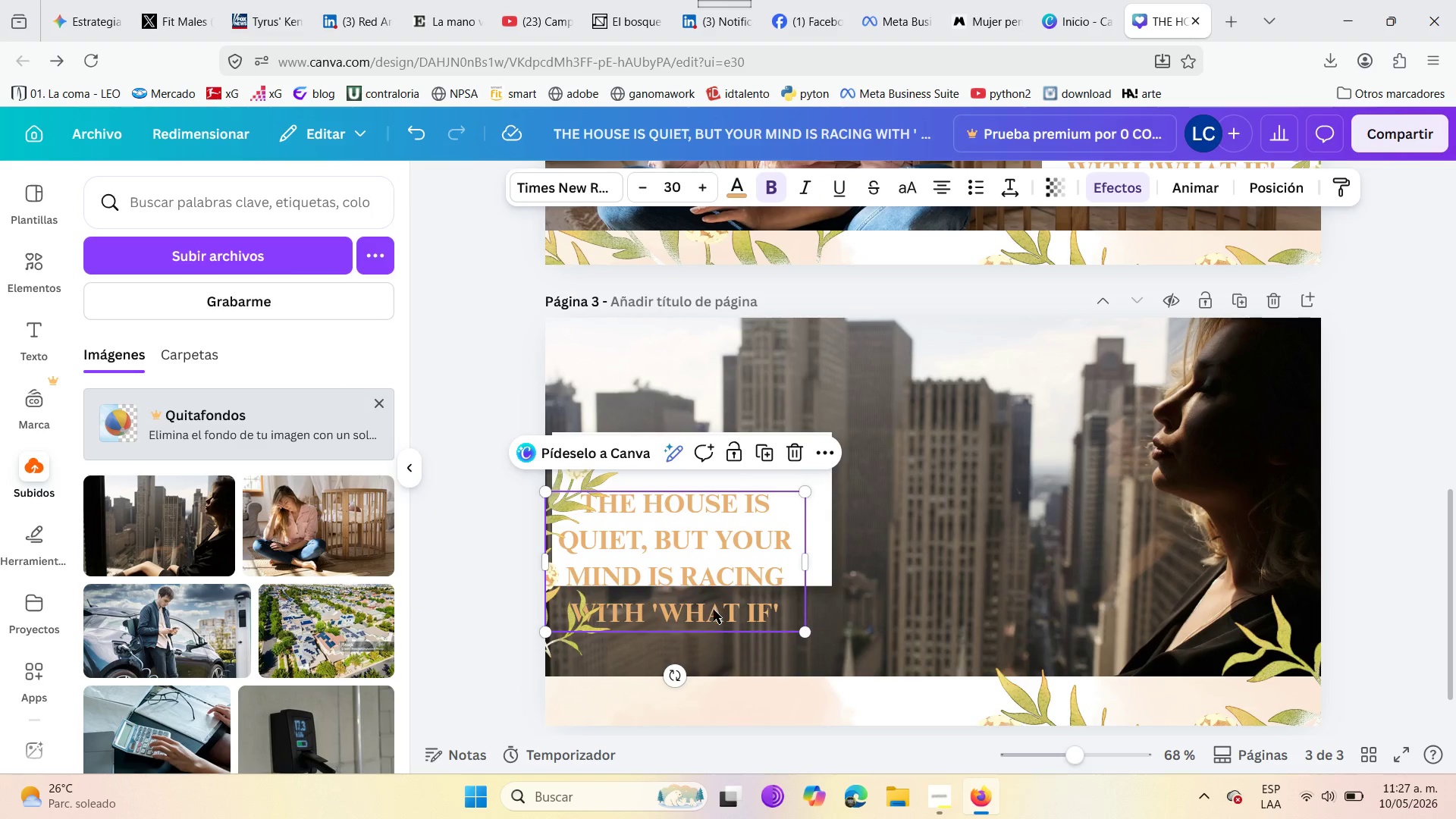 
left_click_drag(start_coordinate=[714, 611], to_coordinate=[729, 557])
 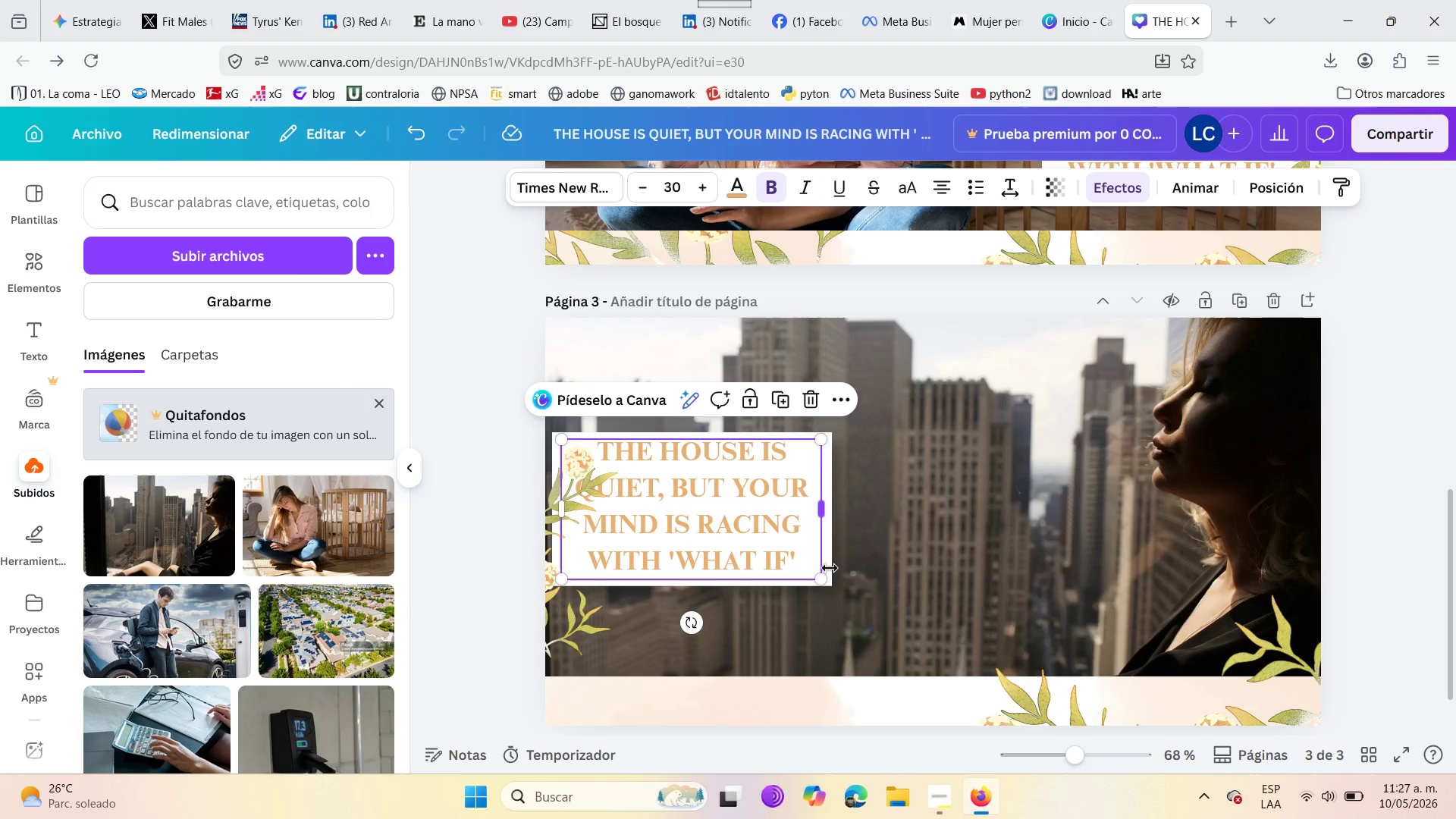 
left_click([877, 559])
 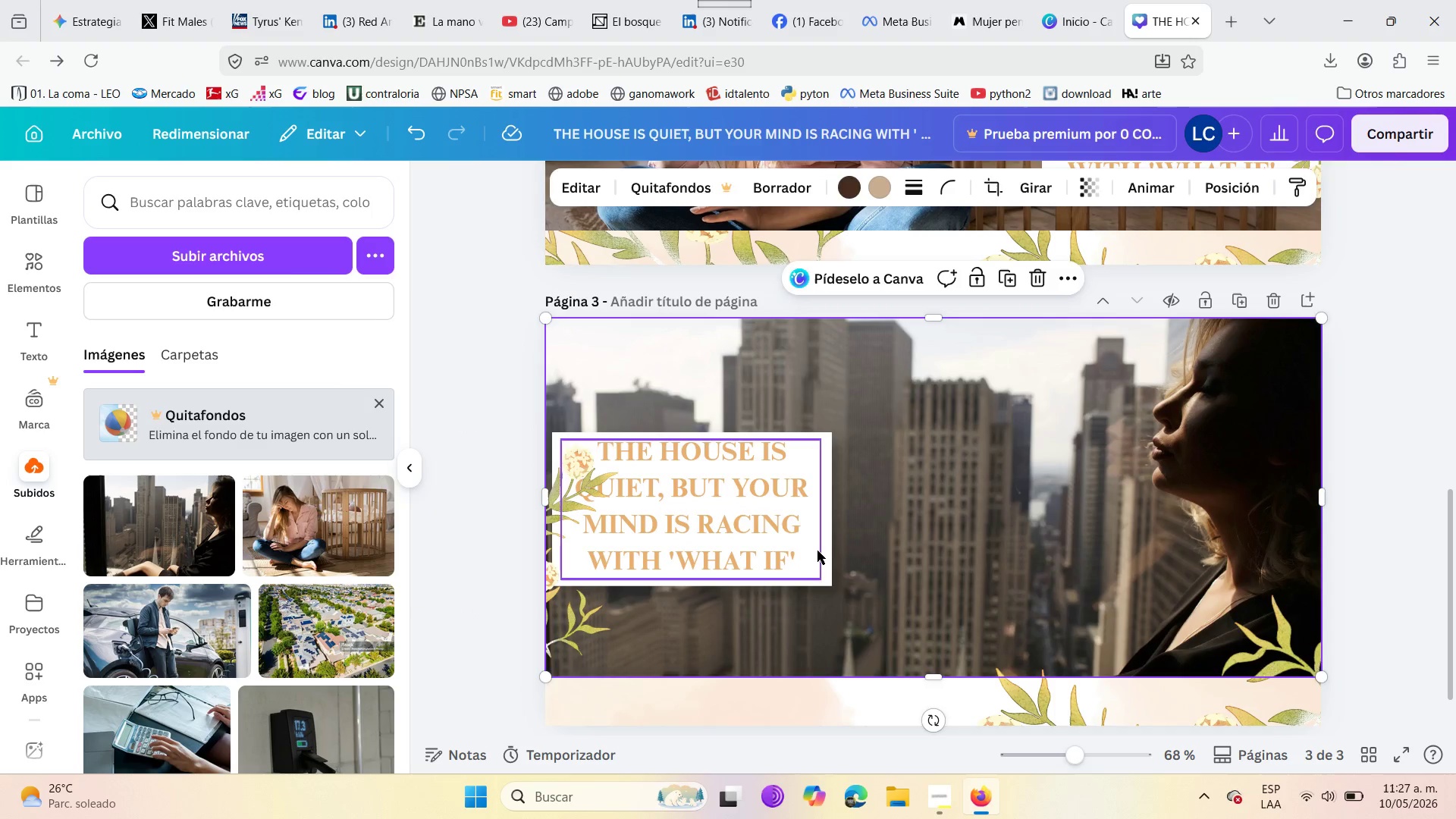 
left_click([817, 551])
 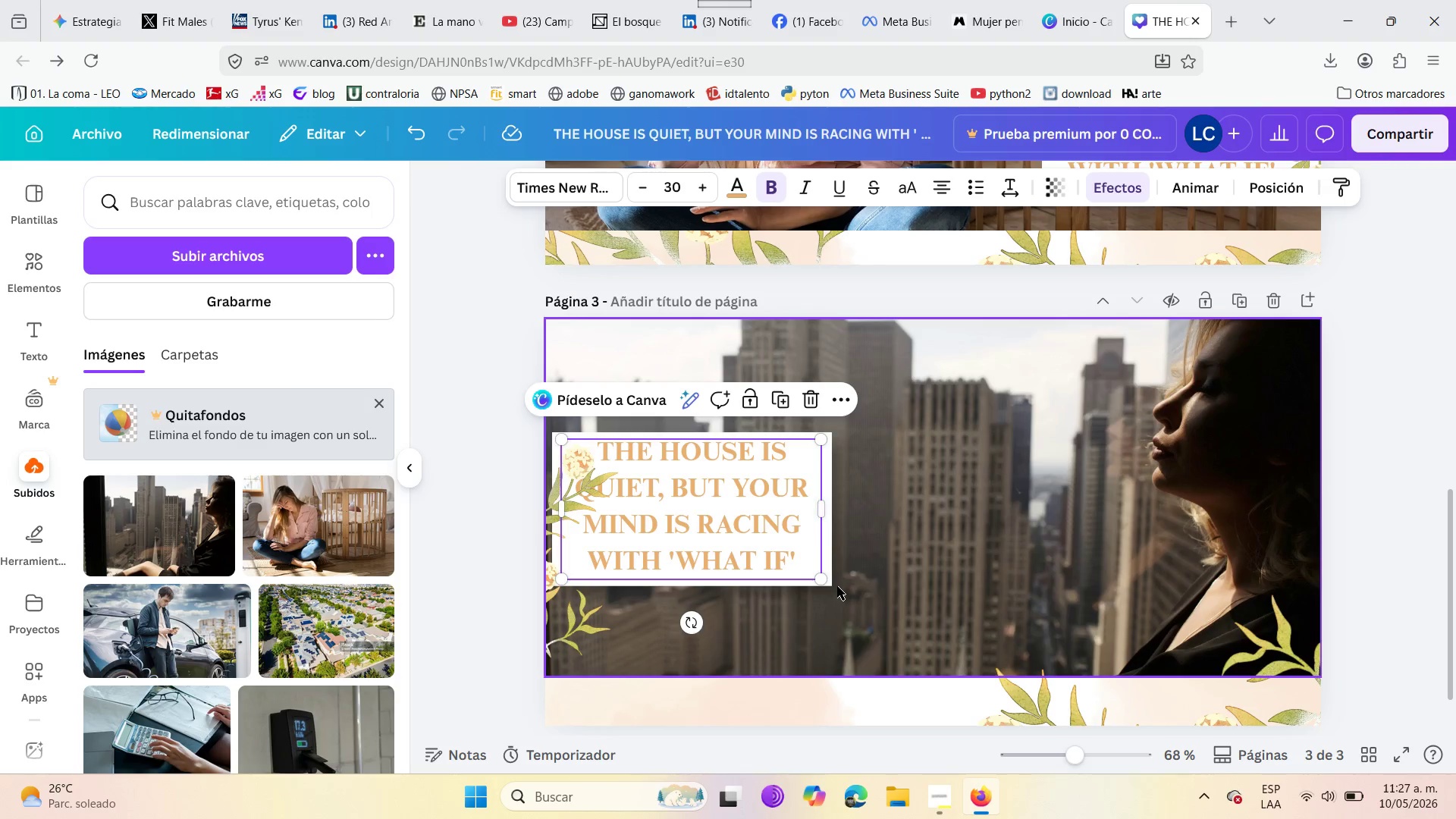 
left_click_drag(start_coordinate=[752, 526], to_coordinate=[800, 441])
 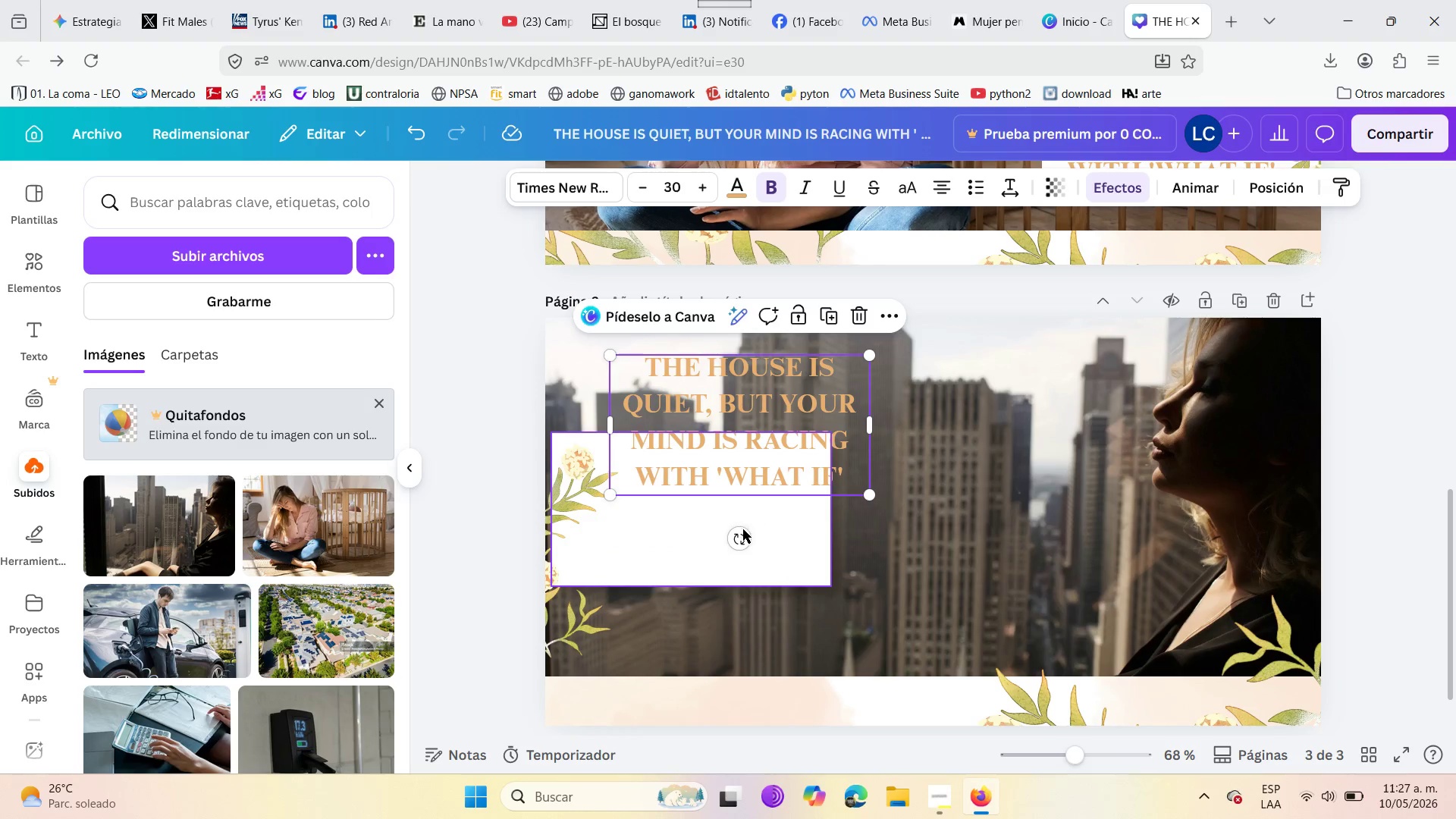 
left_click_drag(start_coordinate=[741, 531], to_coordinate=[739, 539])
 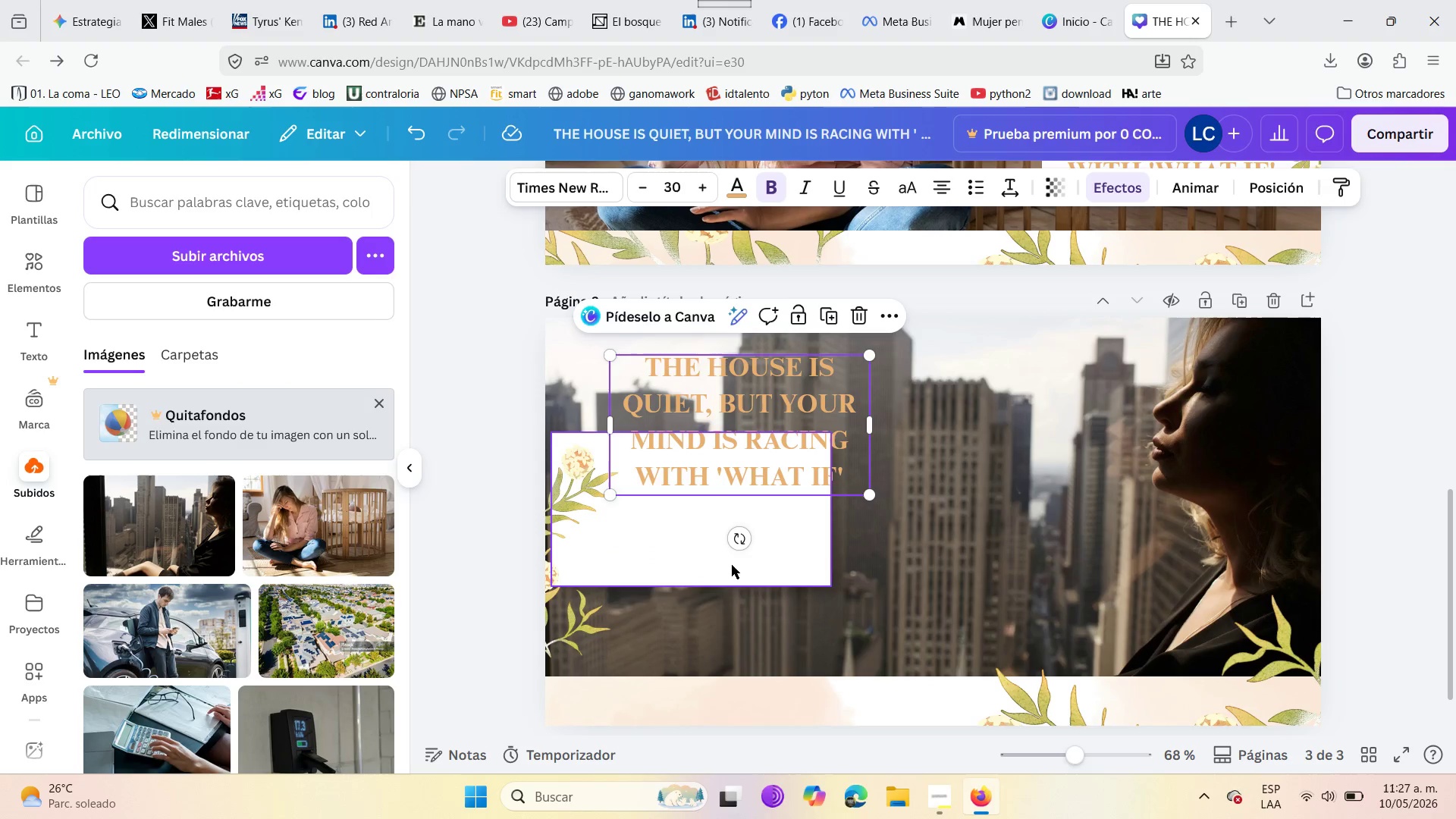 
left_click([705, 560])
 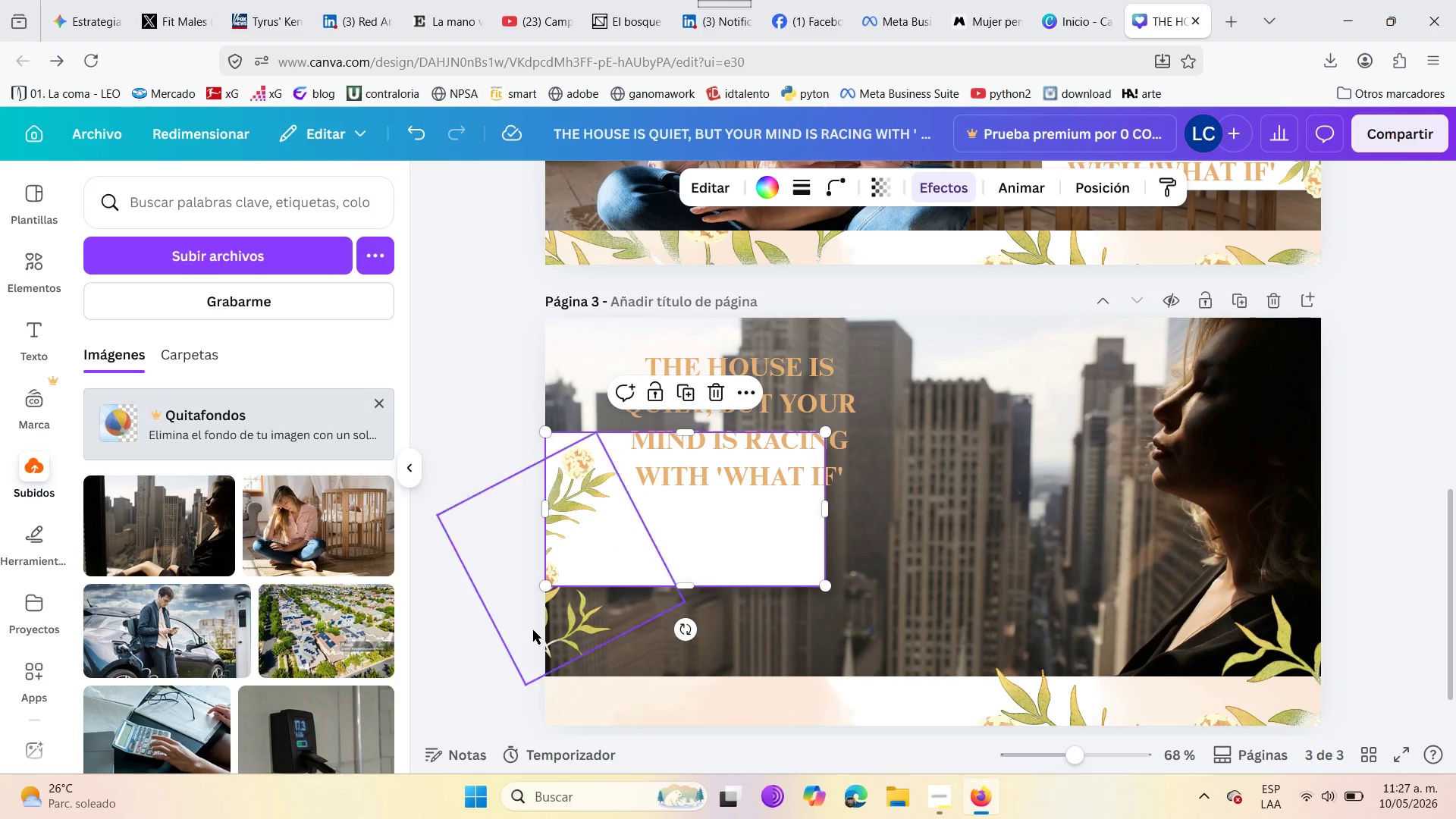 
left_click_drag(start_coordinate=[581, 626], to_coordinate=[572, 582])
 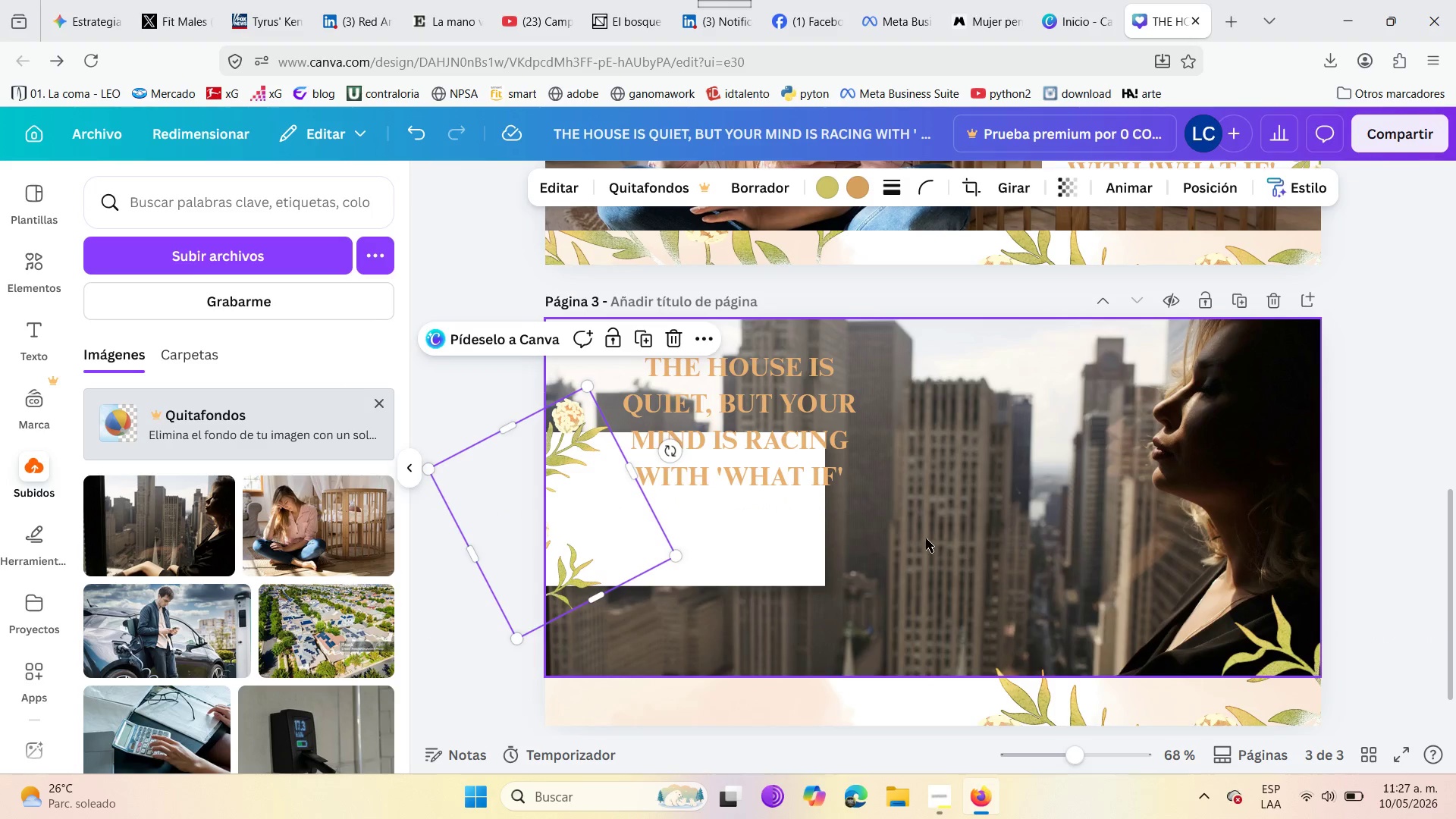 
left_click([930, 538])
 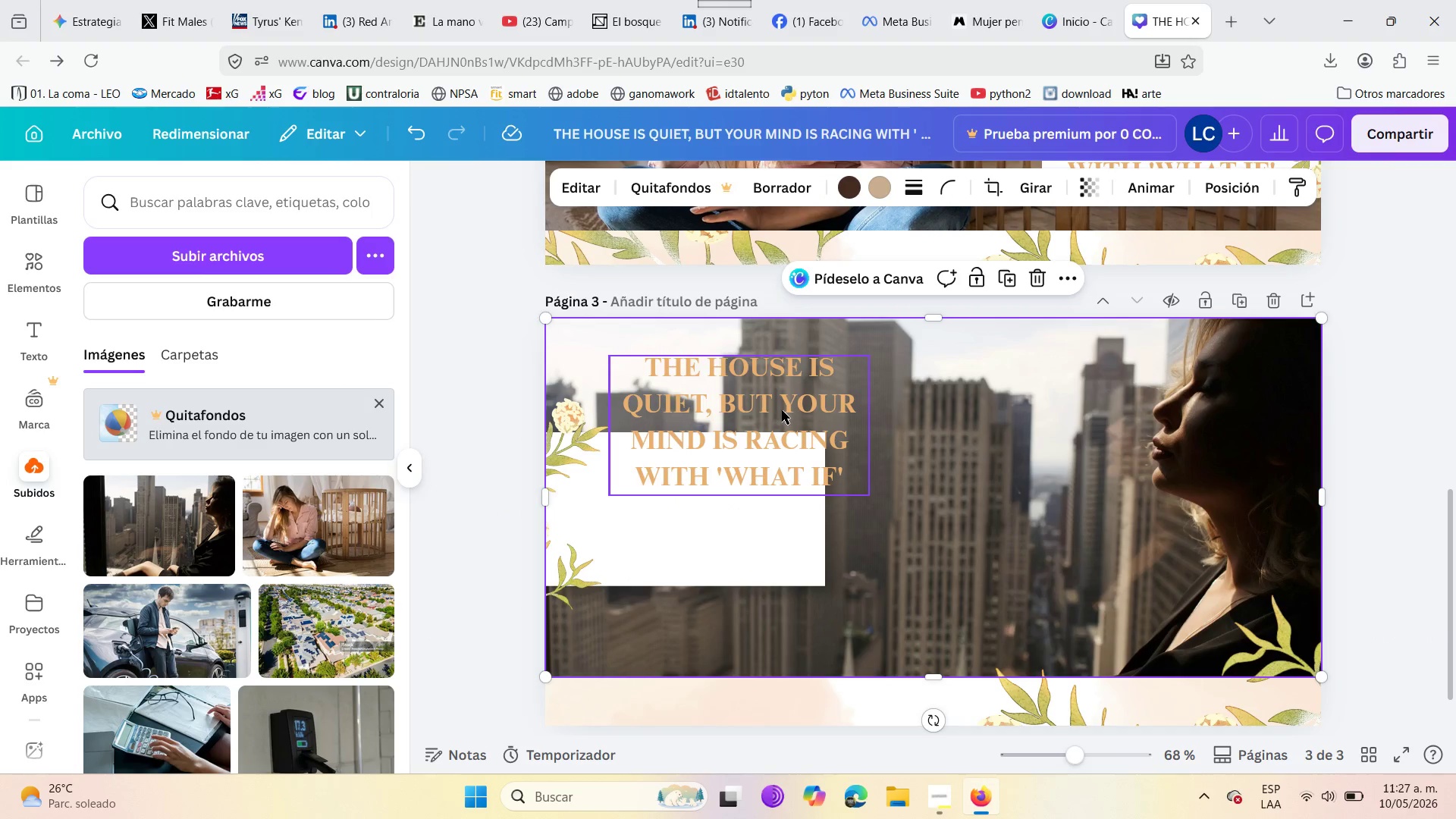 
left_click_drag(start_coordinate=[782, 410], to_coordinate=[730, 495])
 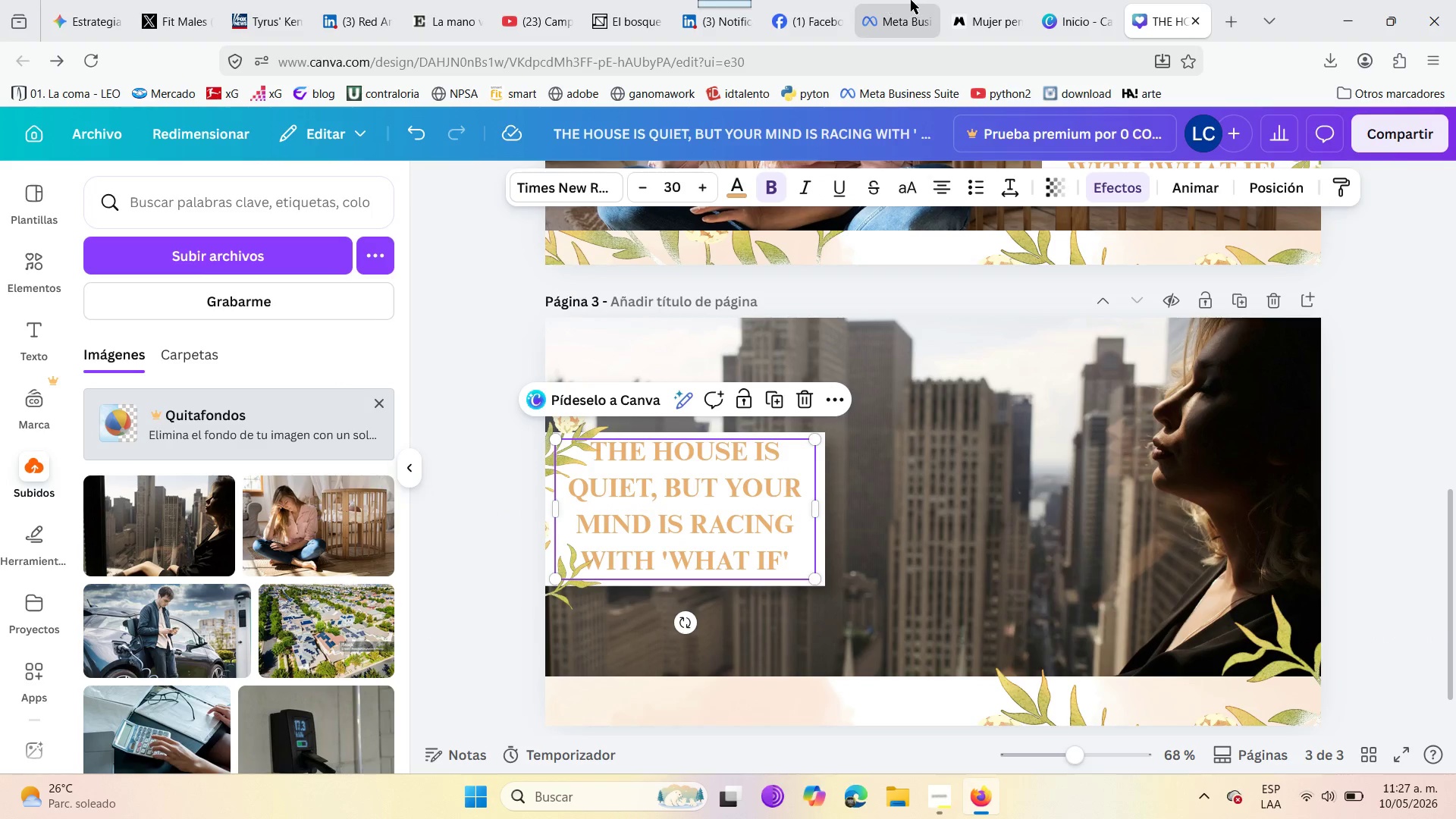 
left_click([911, 0])
 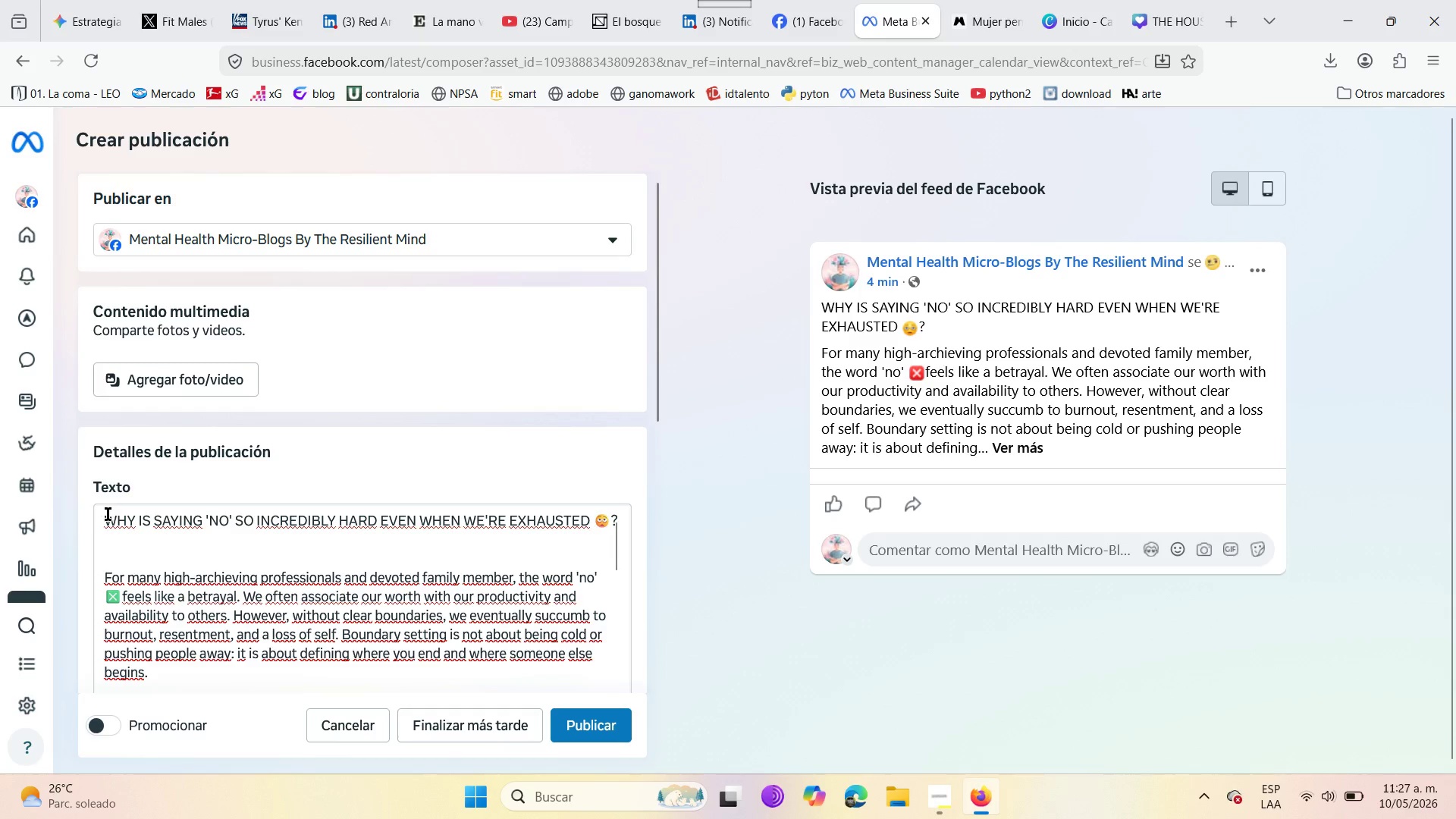 
left_click_drag(start_coordinate=[105, 516], to_coordinate=[615, 520])
 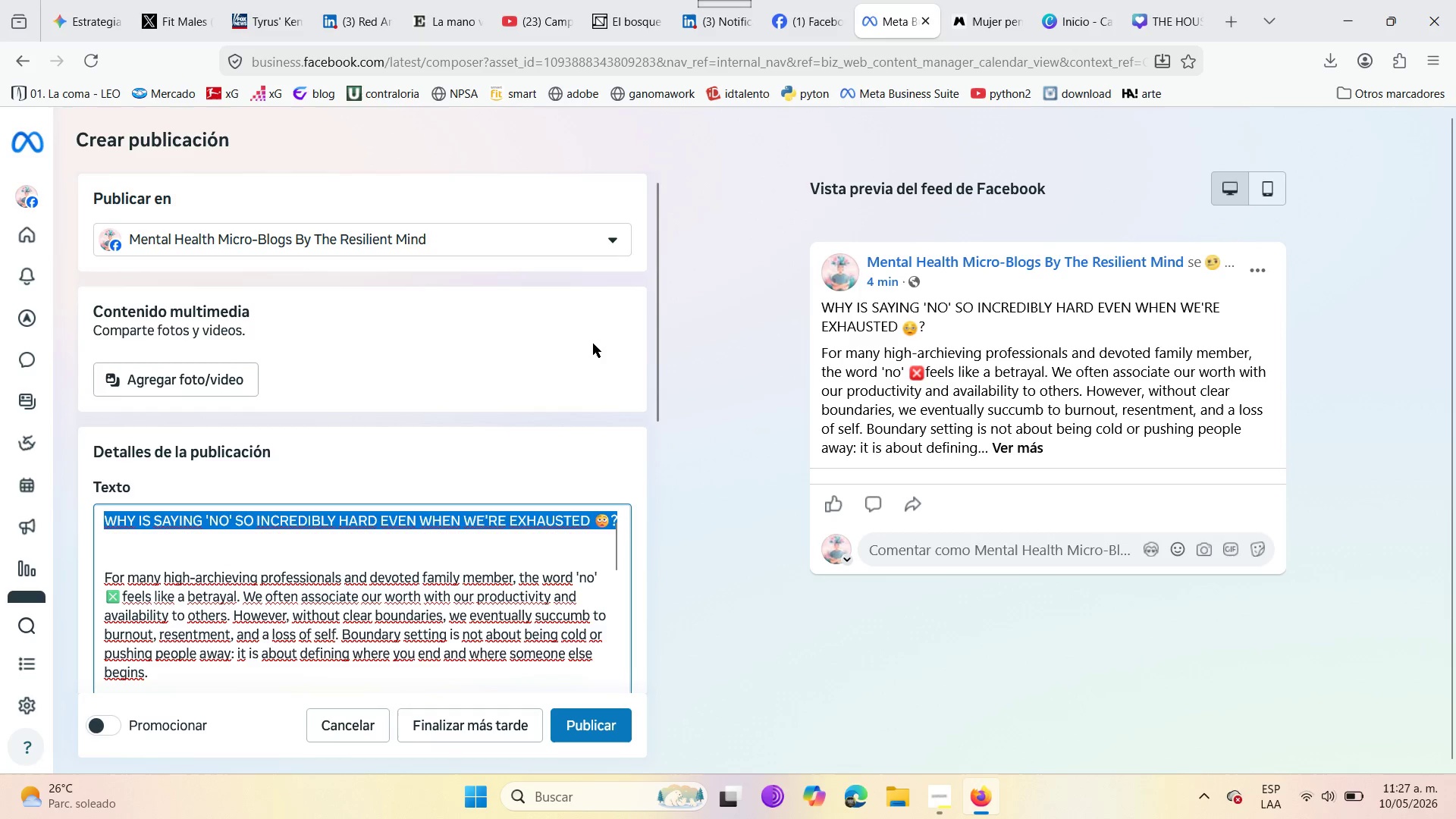 
key(Control+C)
 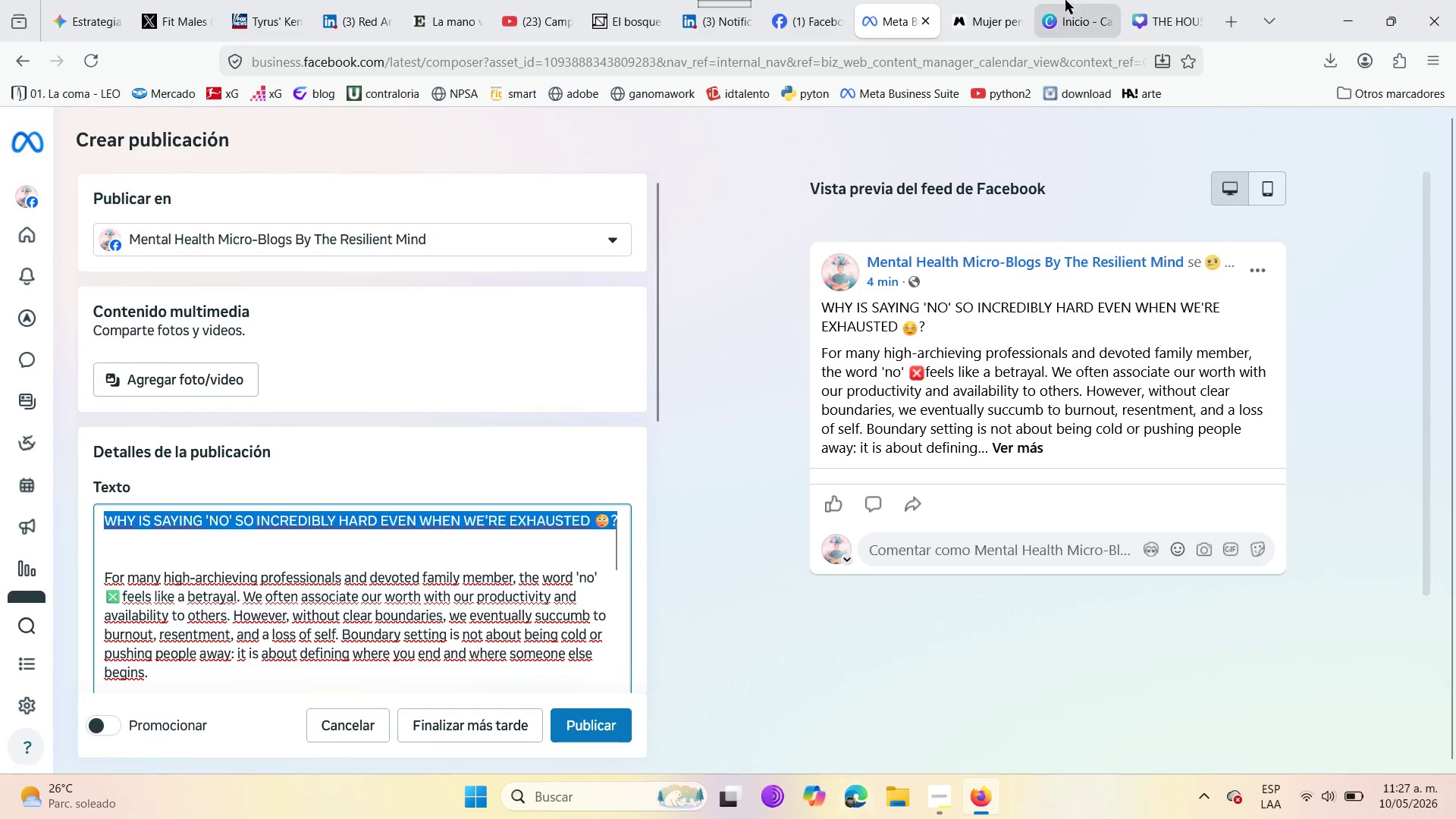 
key(D)
 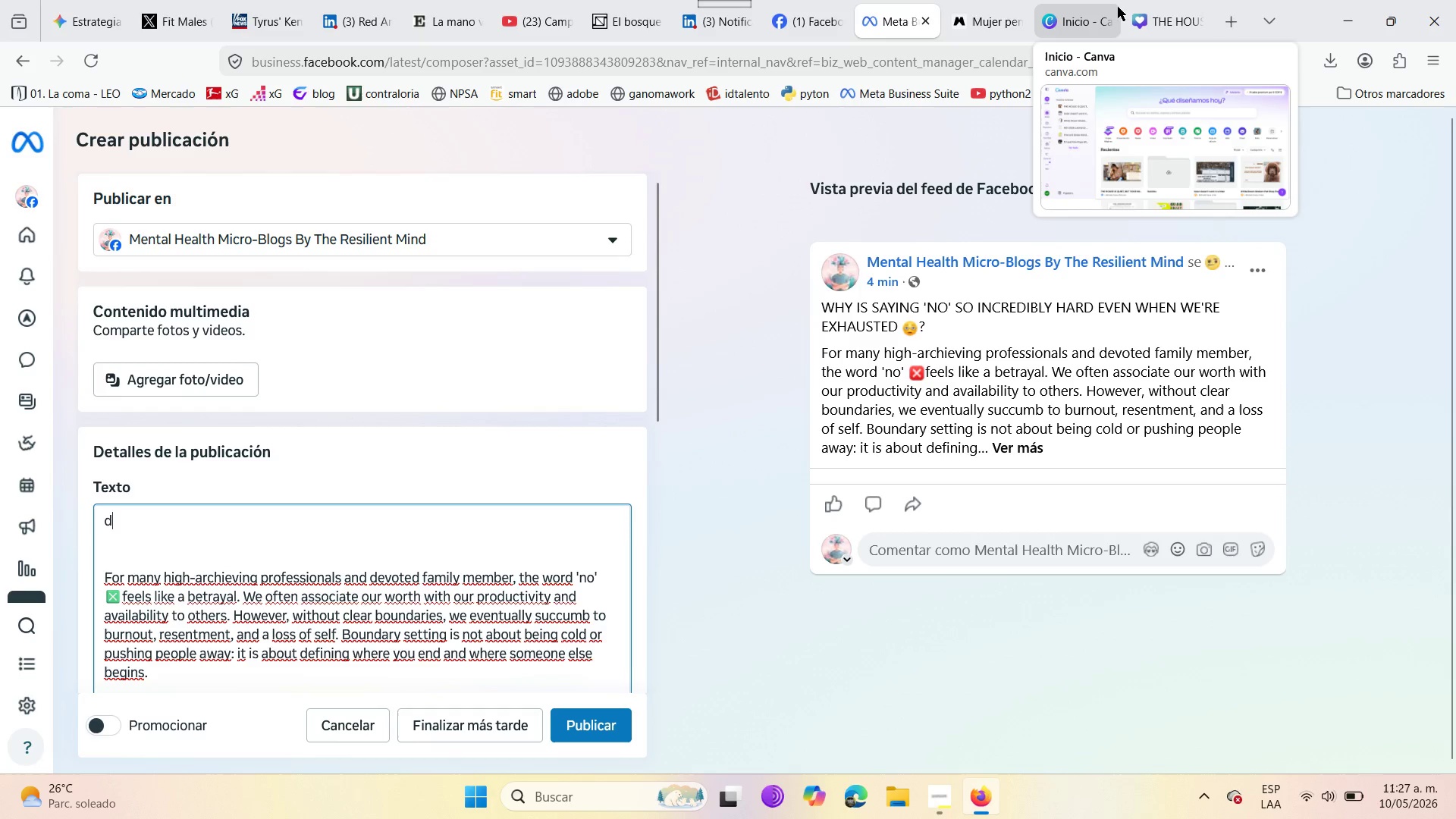 
key(Backspace)
 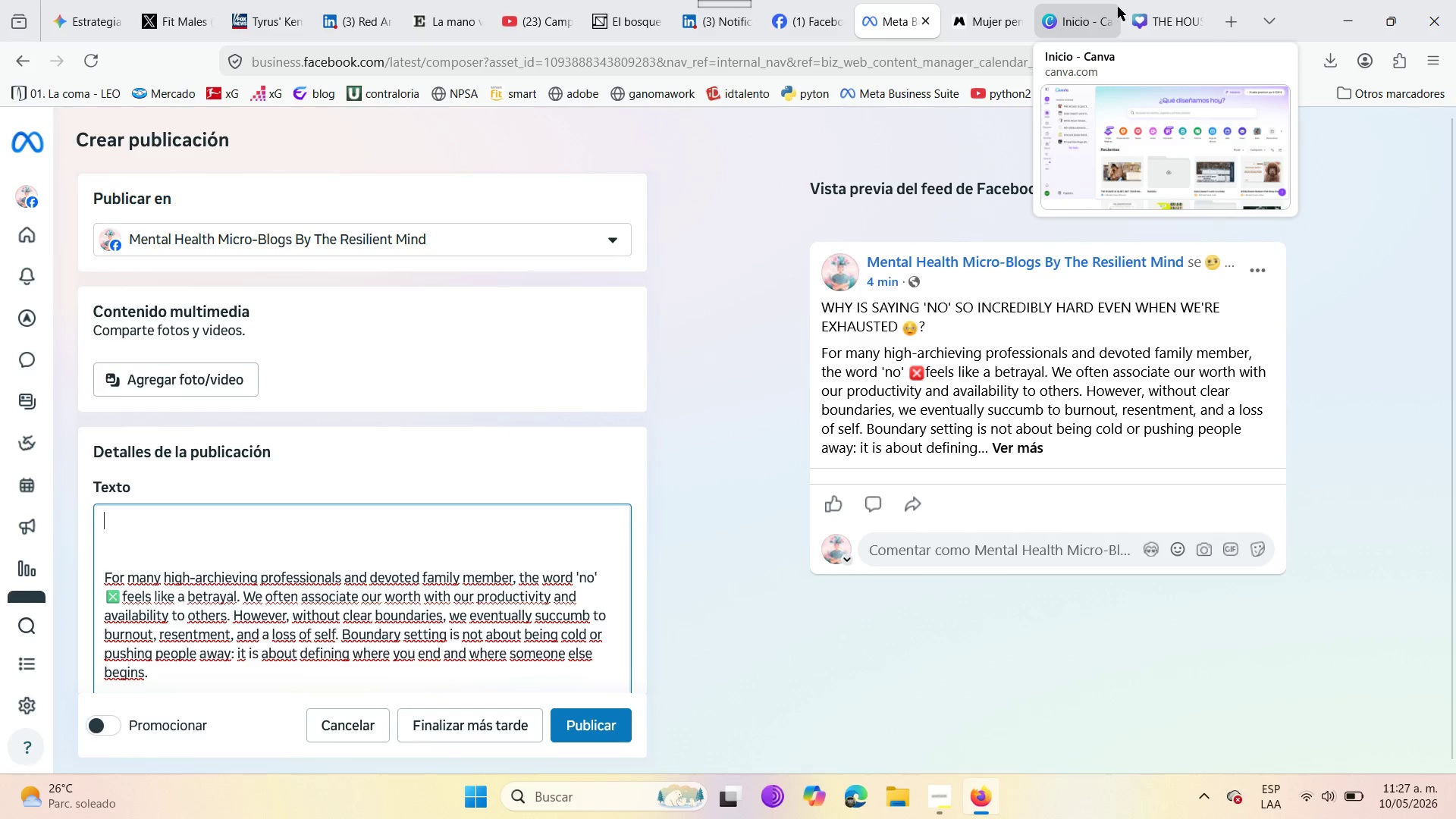 
key(Control+X)
 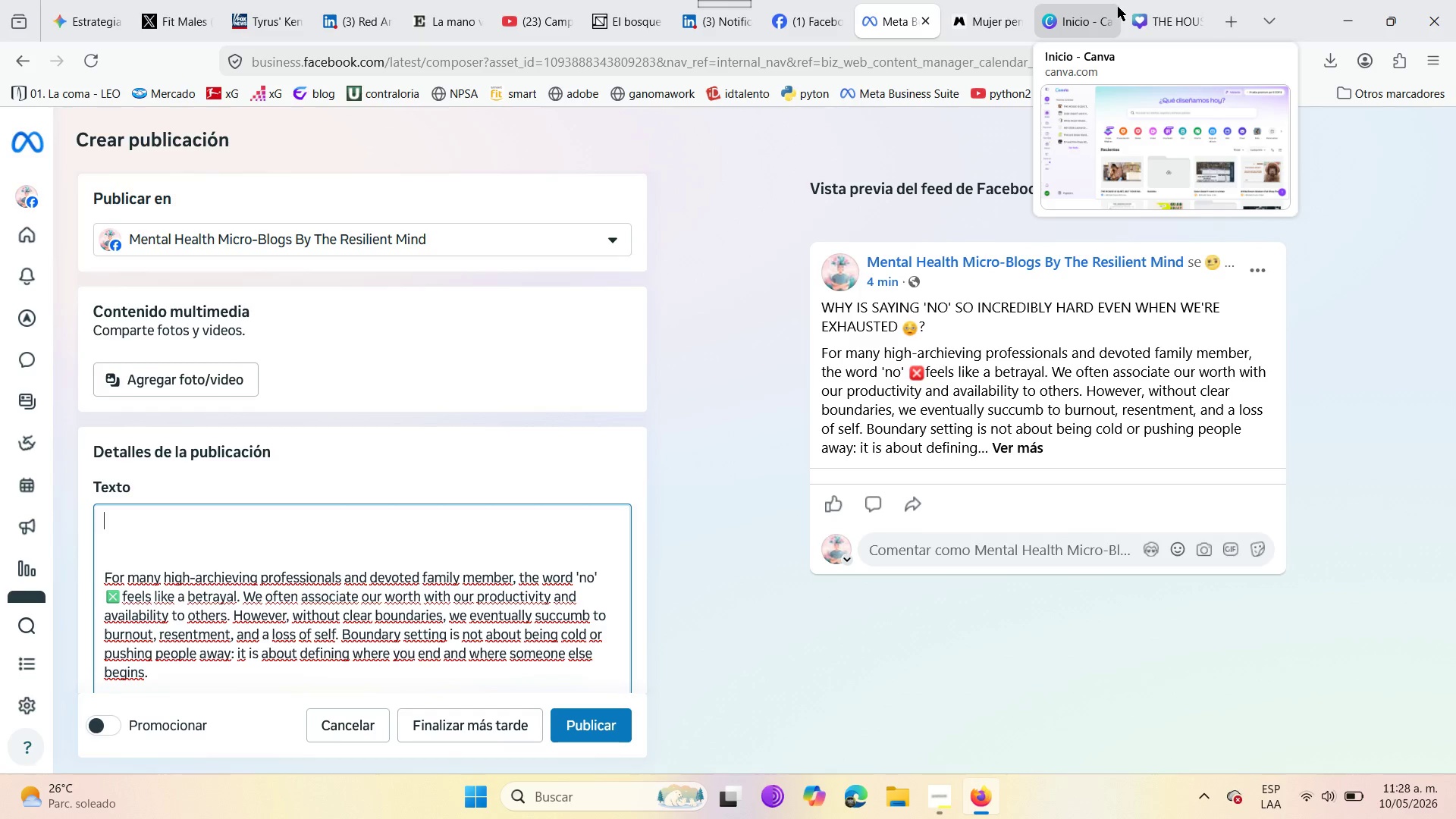 
key(Control+Z)
 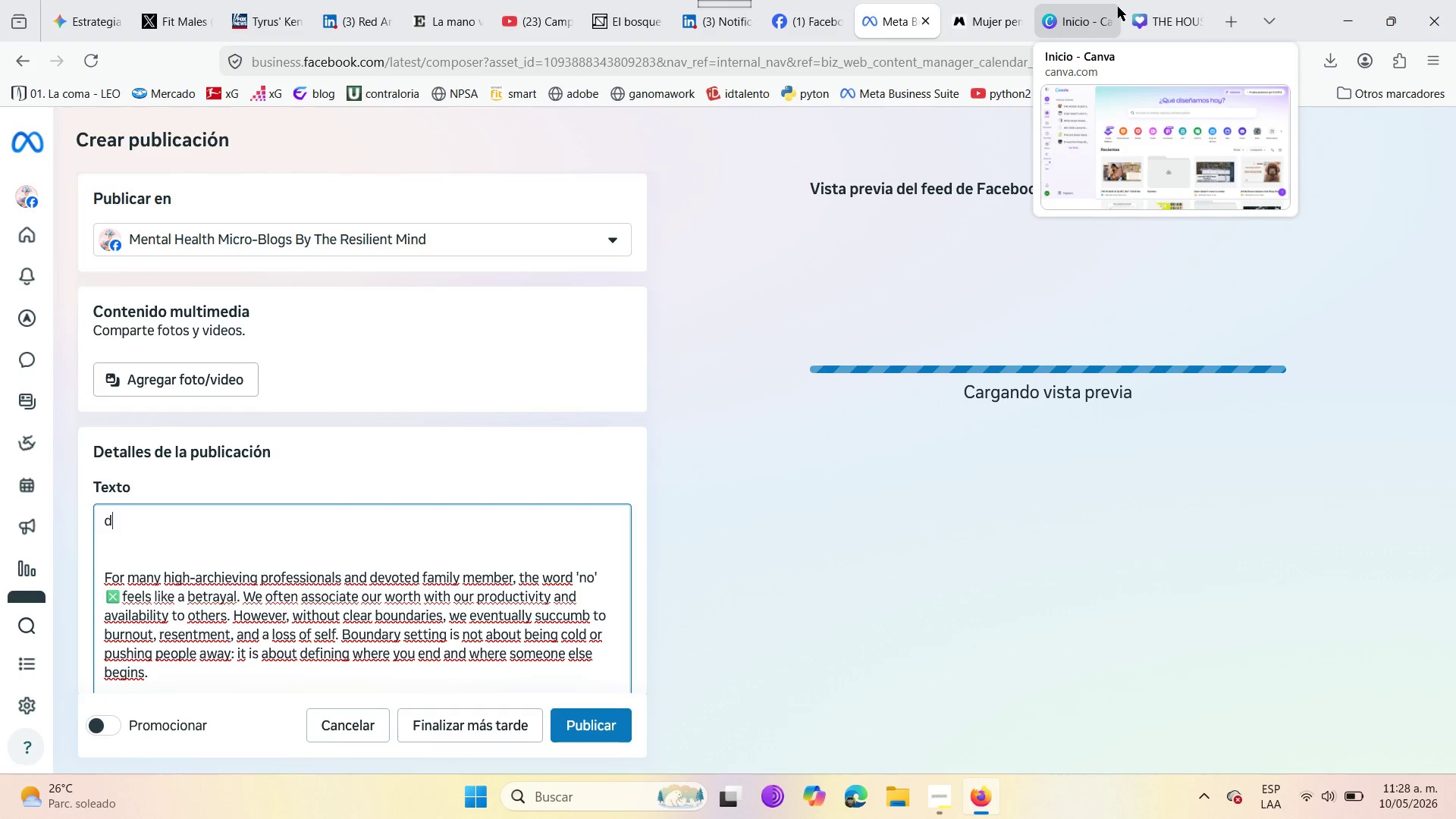 
key(Control+Z)
 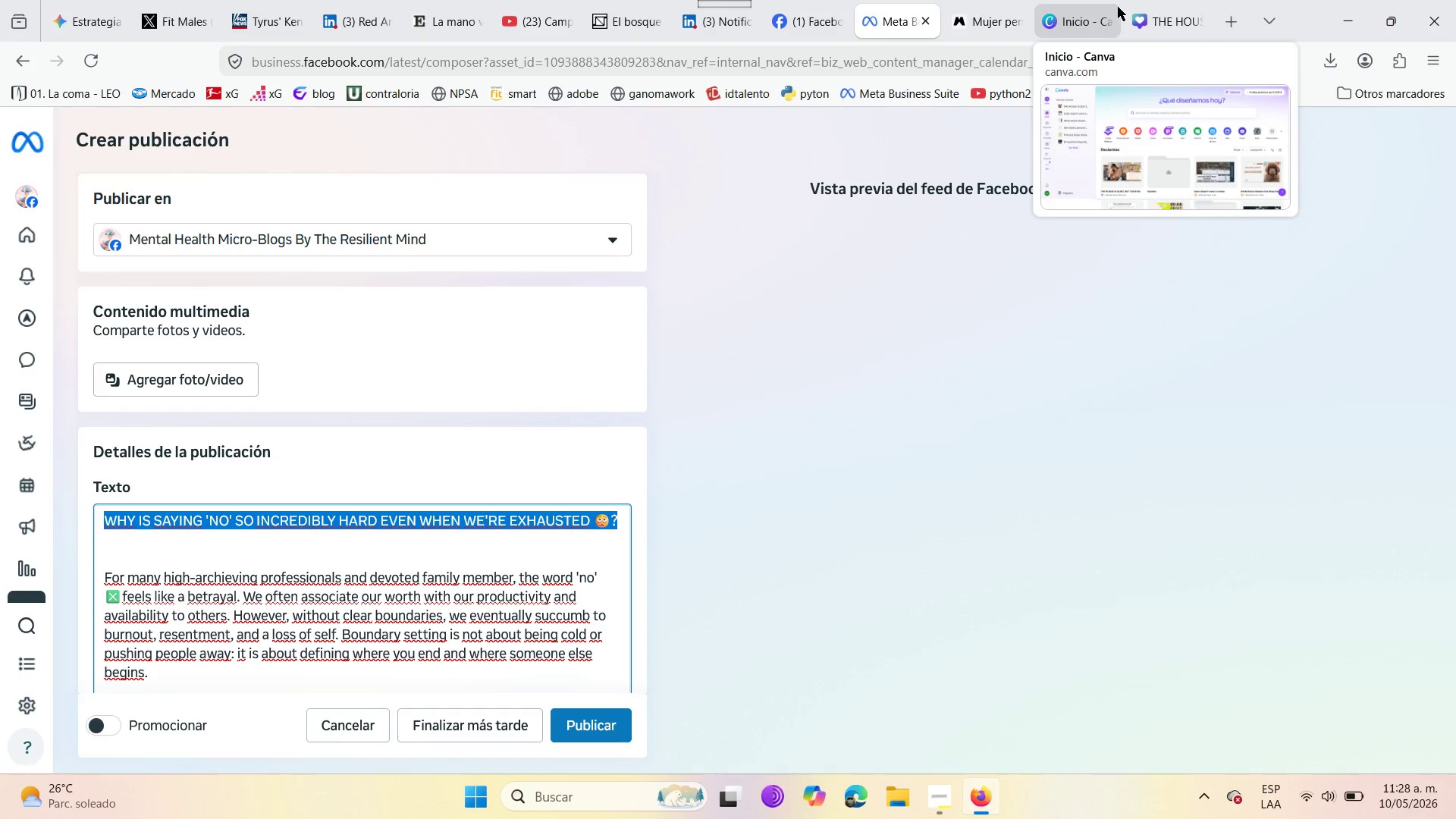 
key(Control+C)
 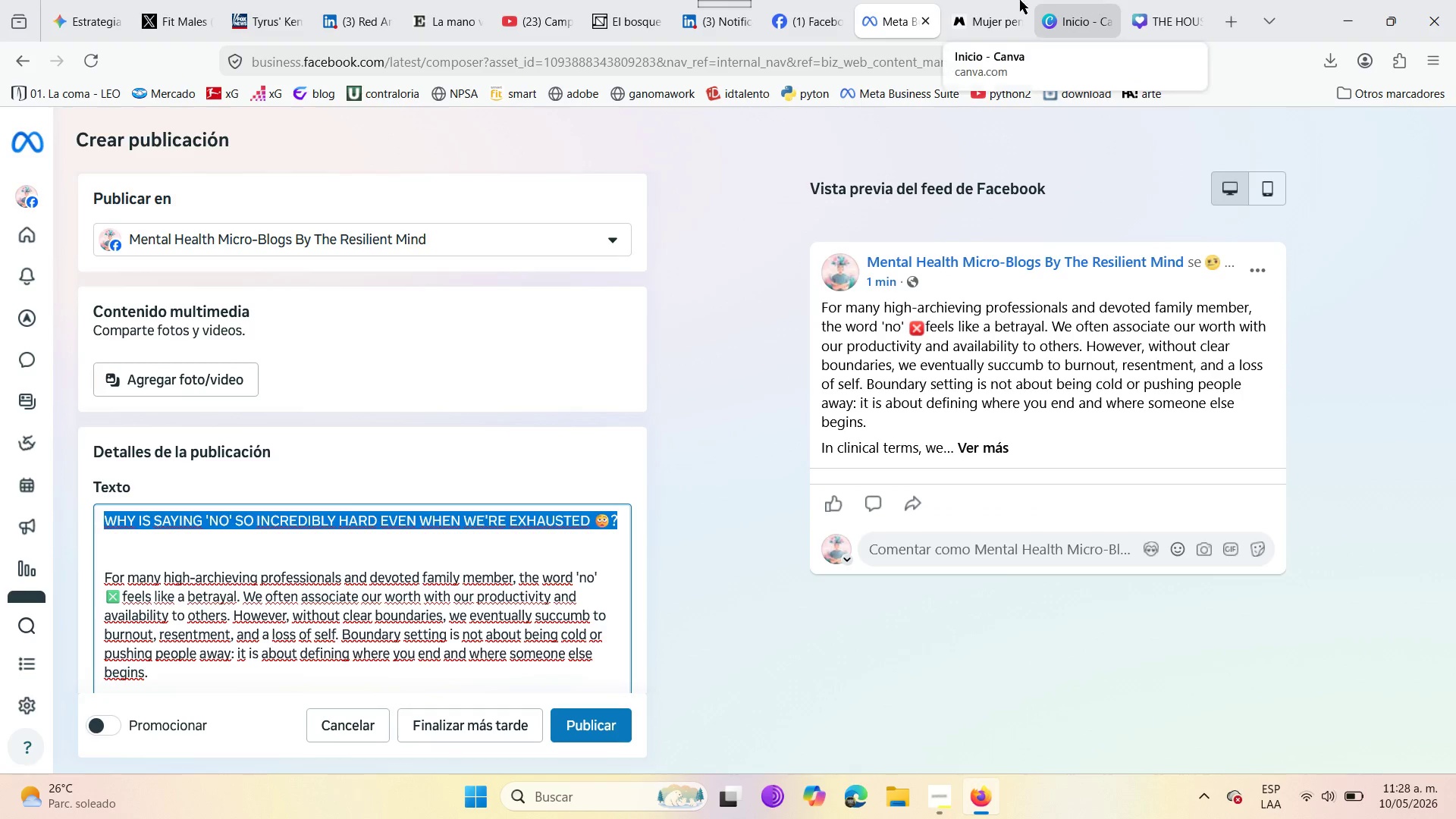 
left_click([1016, 0])
 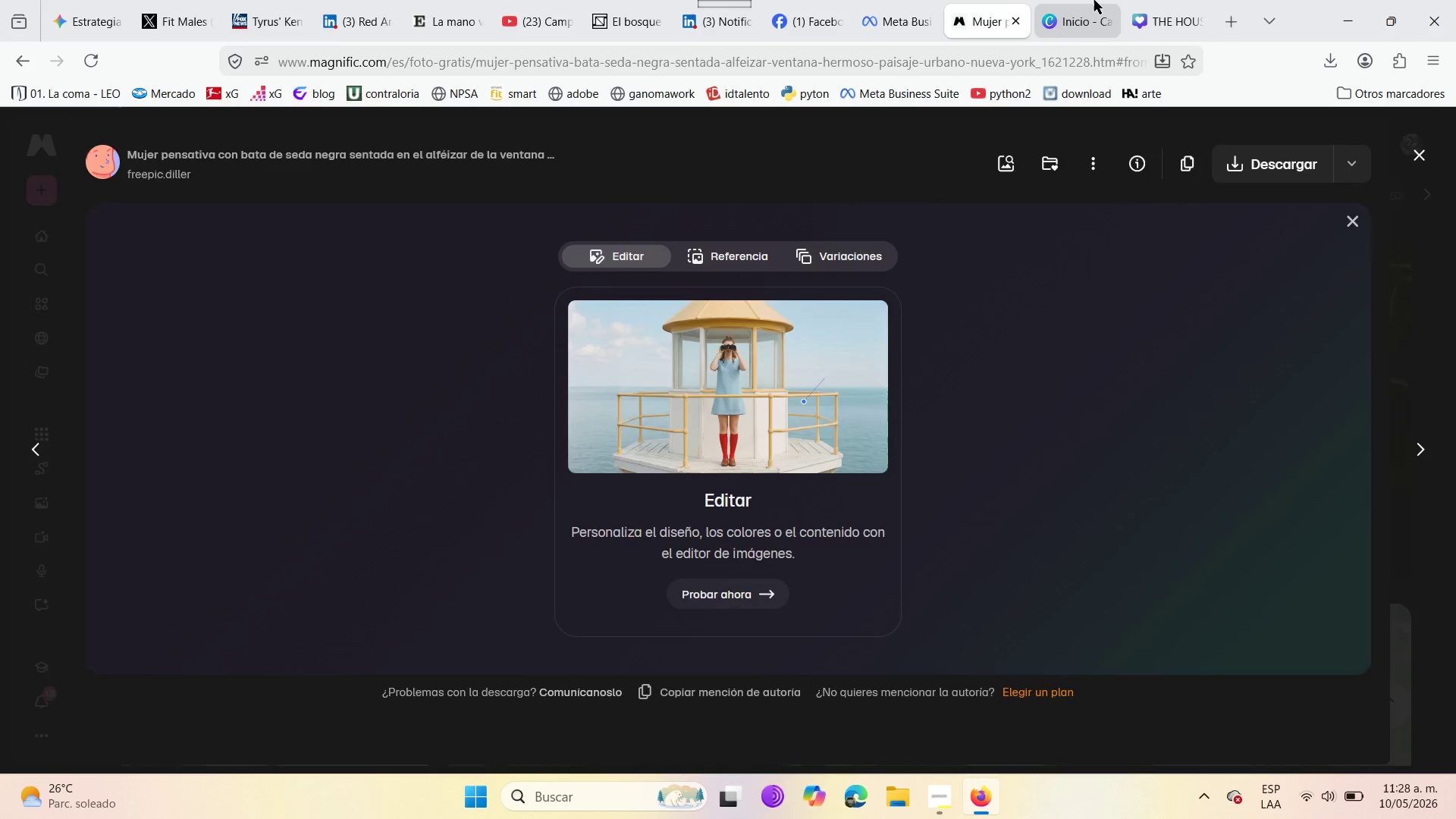 
double_click([1138, 0])
 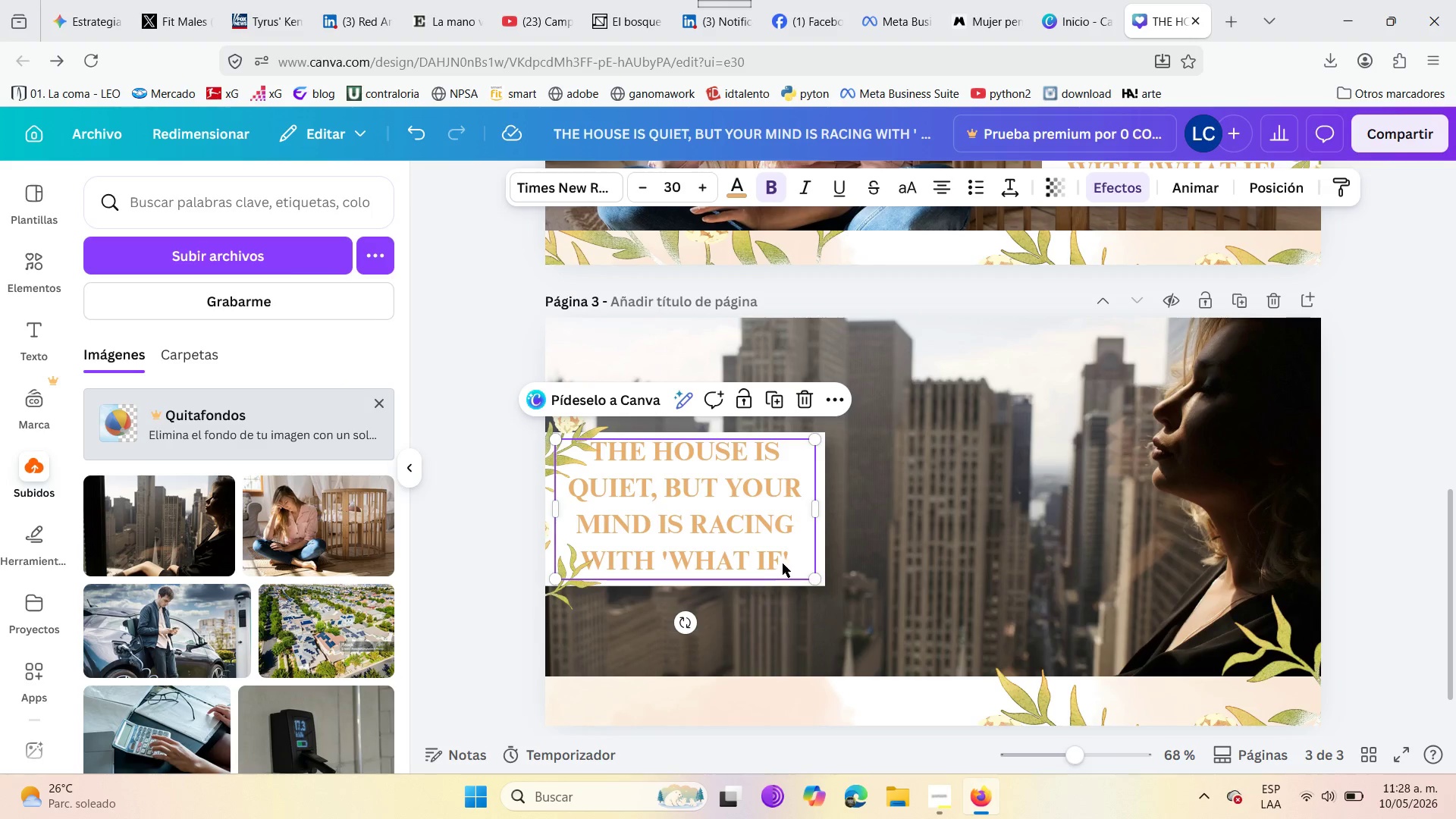 
double_click([786, 558])
 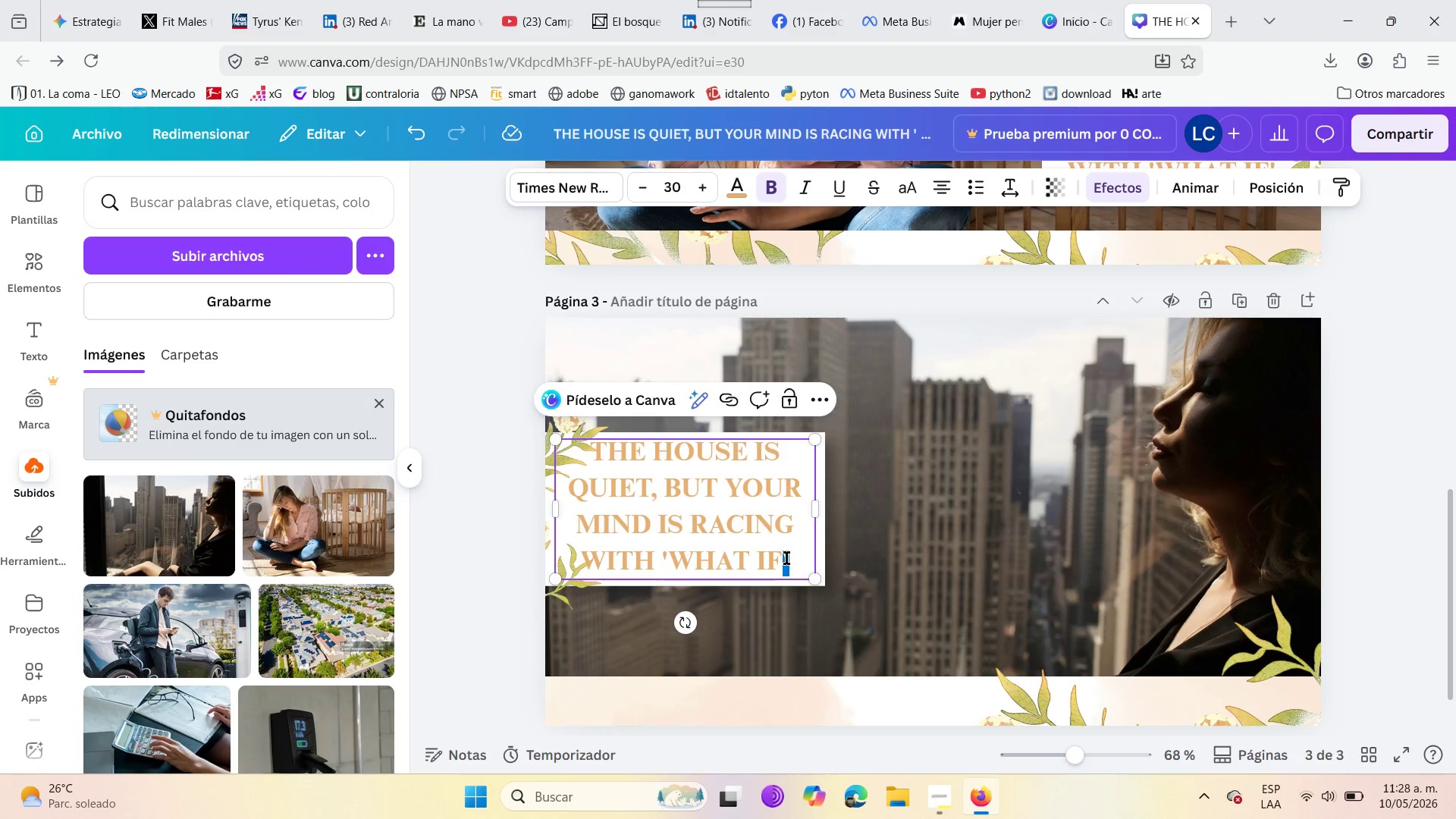 
left_click([786, 558])
 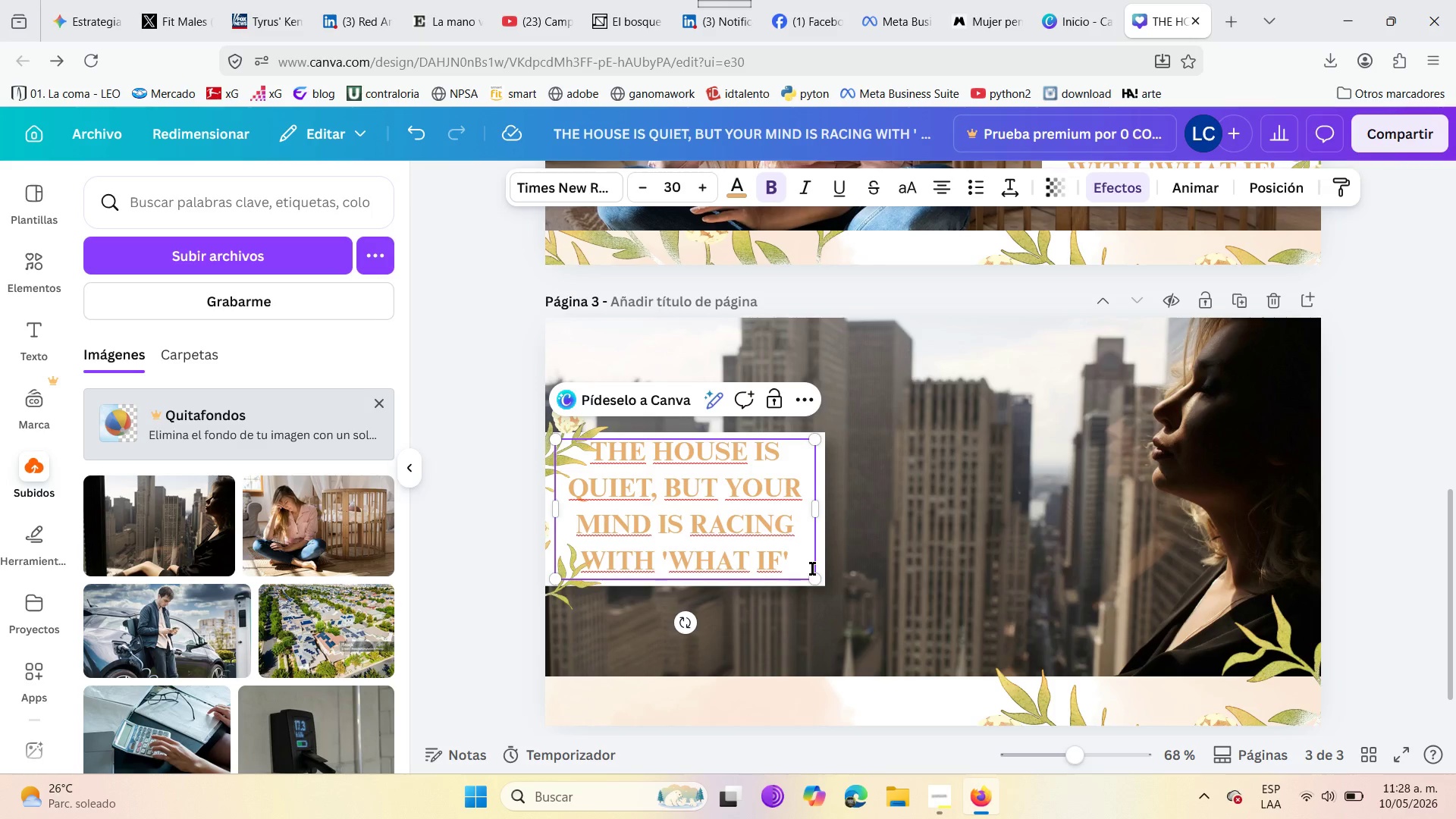 
hold_key(key=Backspace, duration=1.51)
 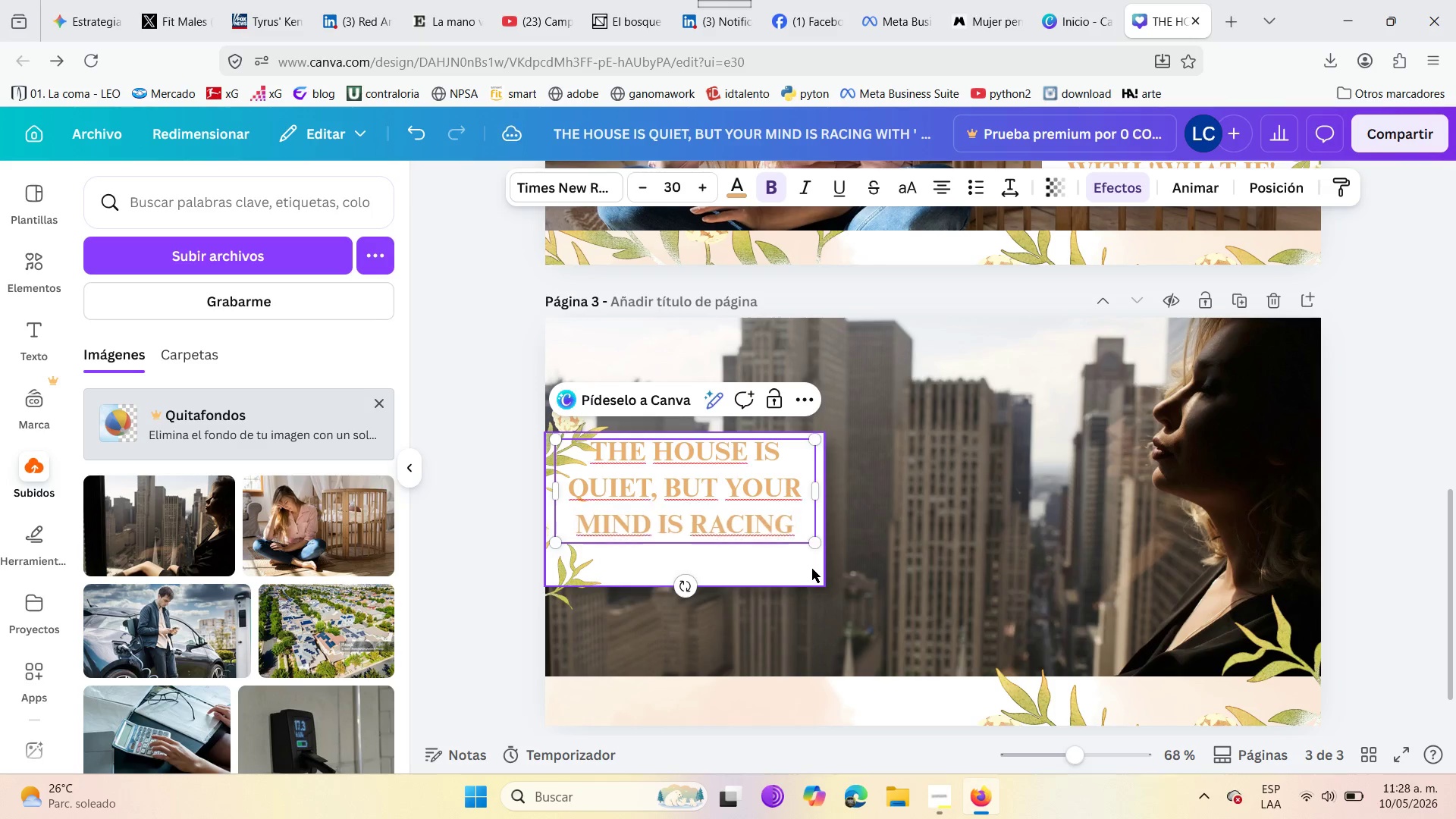 
hold_key(key=Backspace, duration=1.53)
 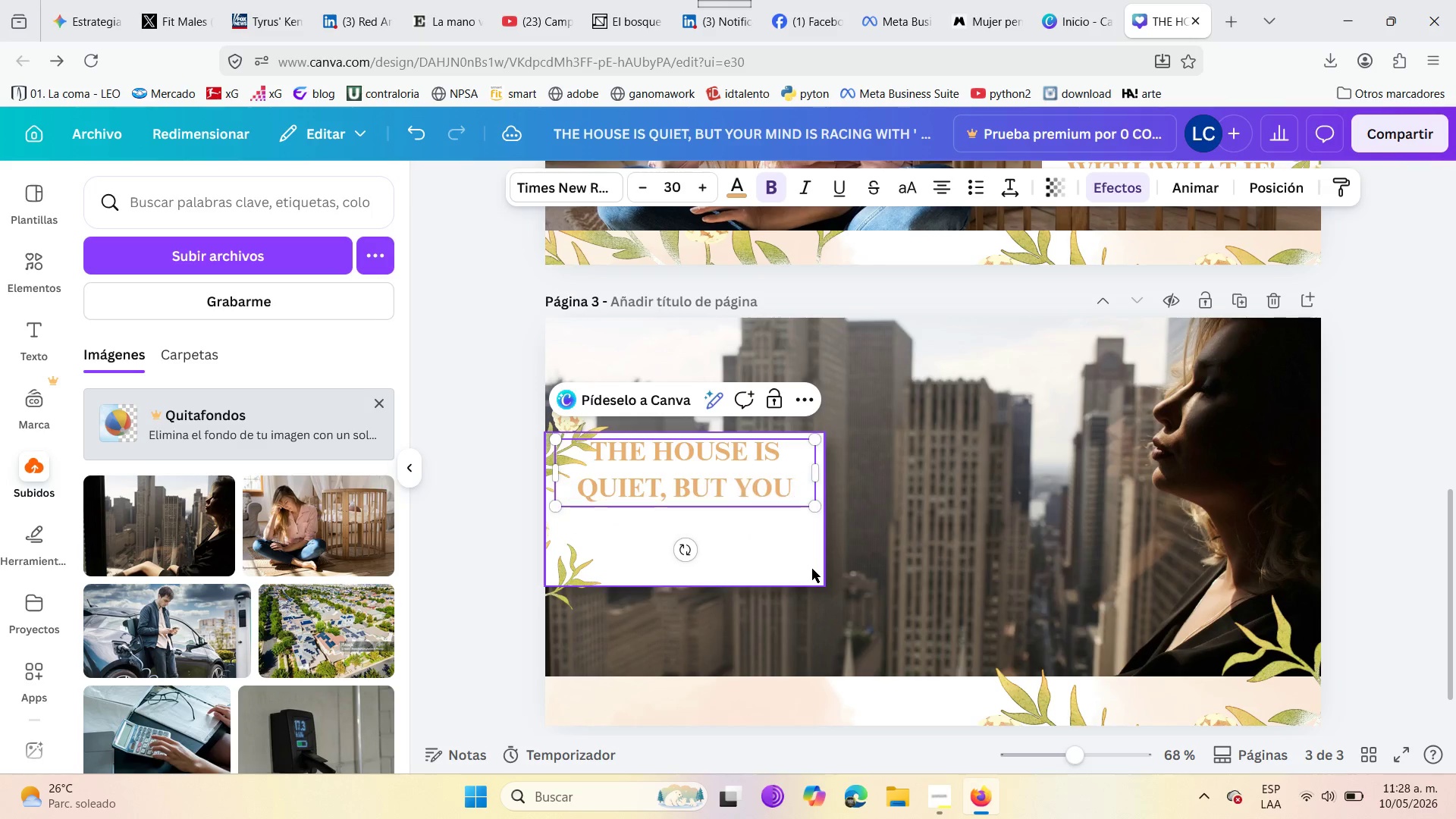 
hold_key(key=Backspace, duration=1.19)
 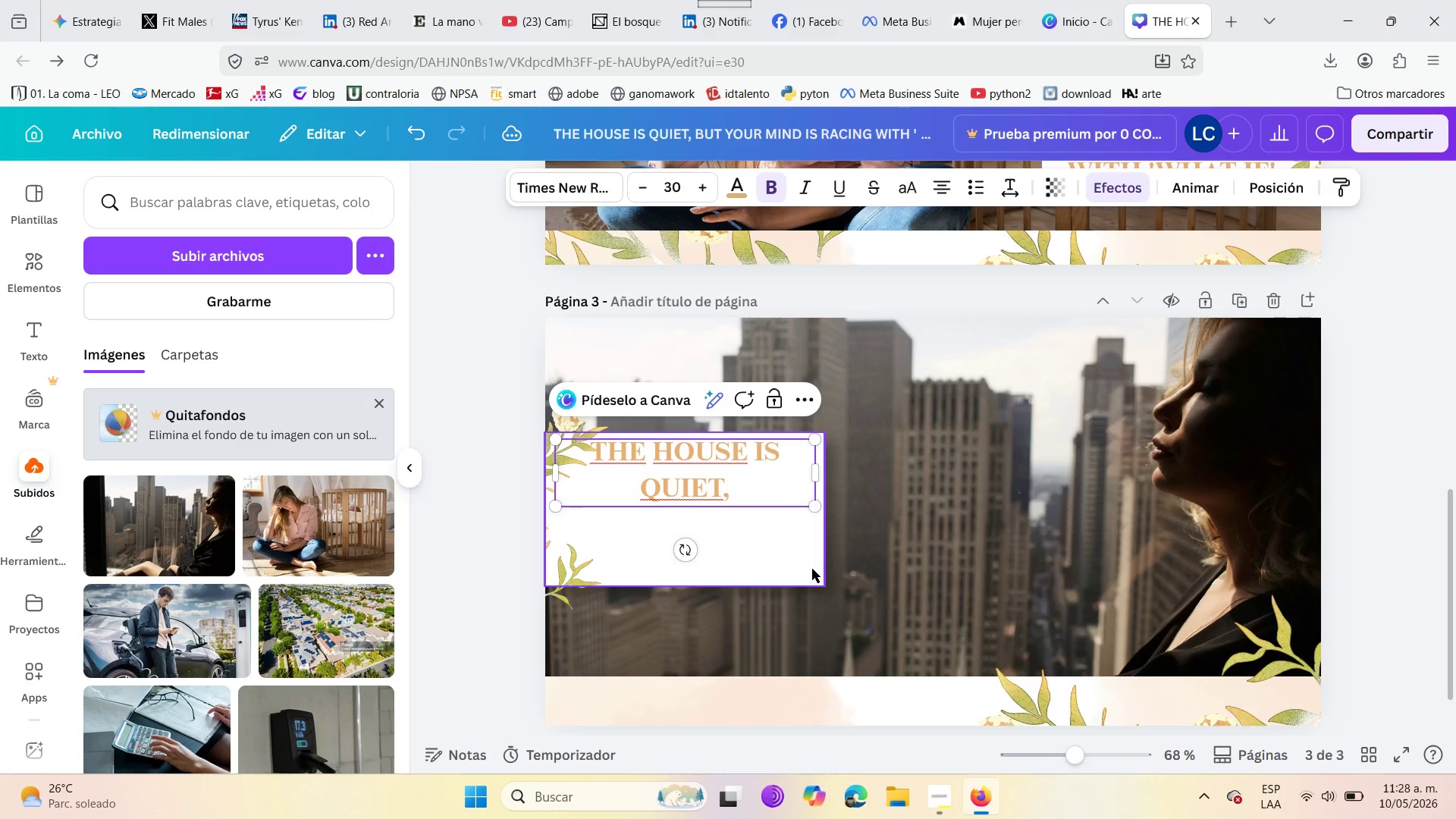 
key(Backspace)
 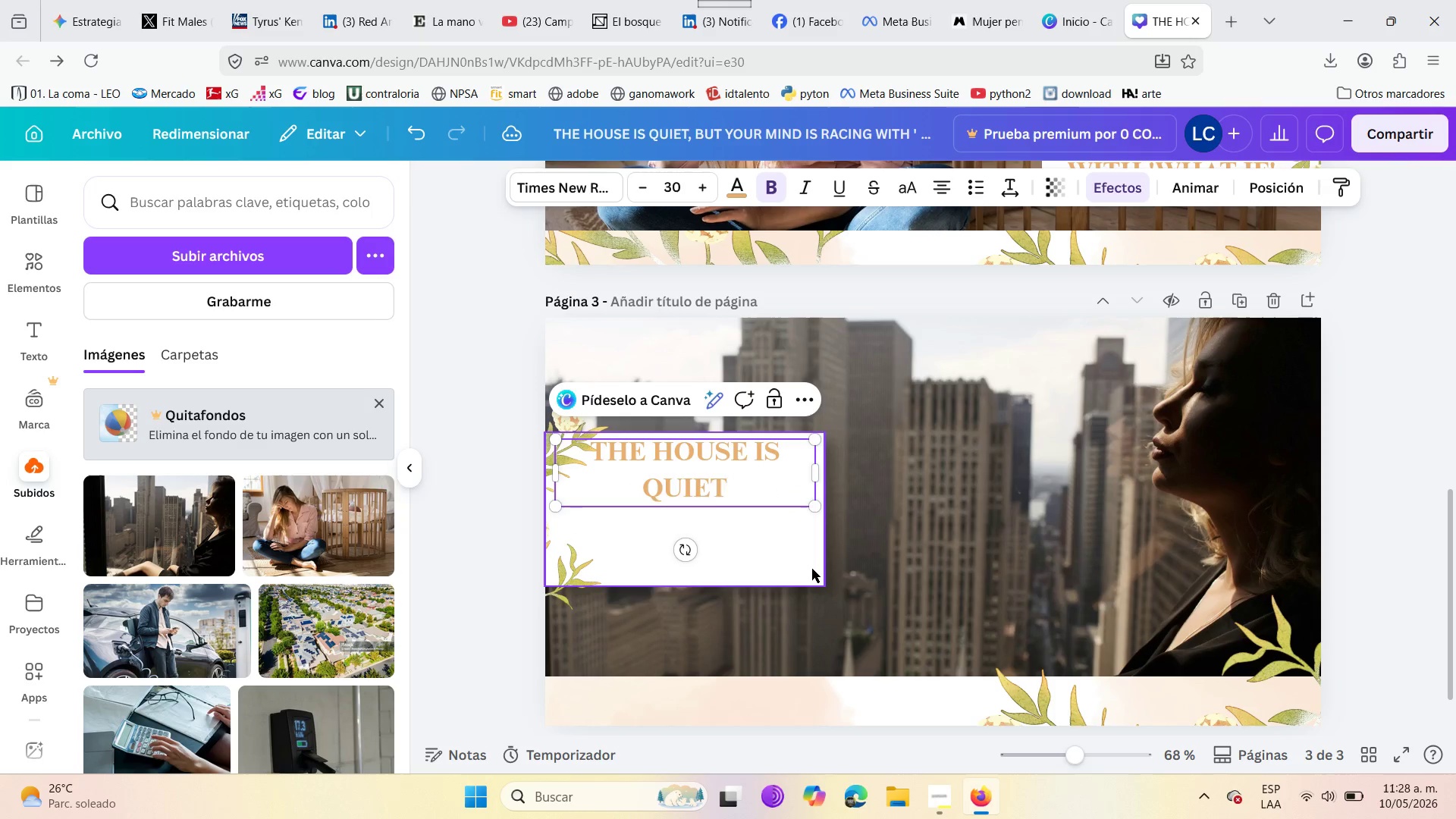 
key(Backspace)
 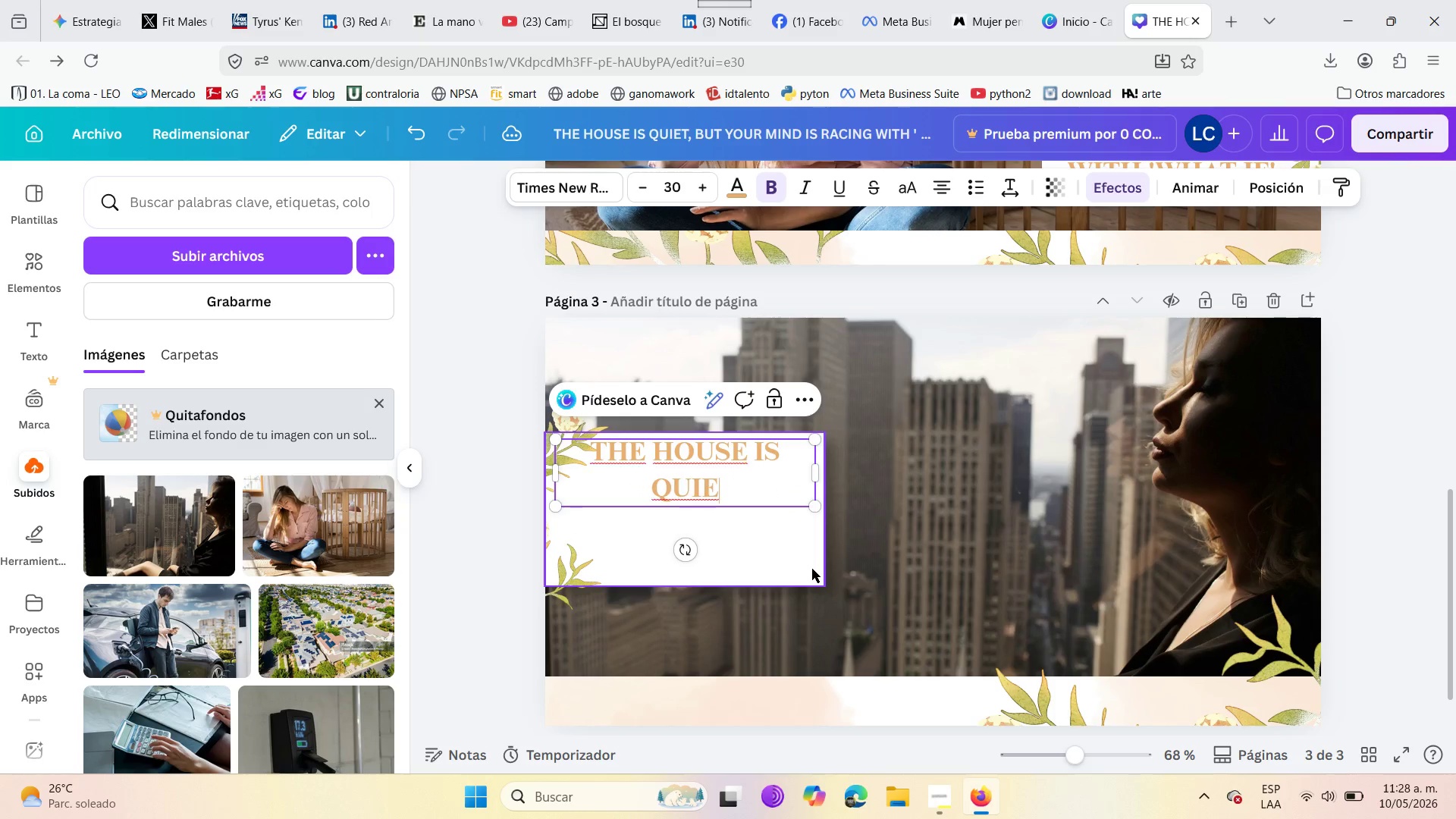 
key(Backspace)
 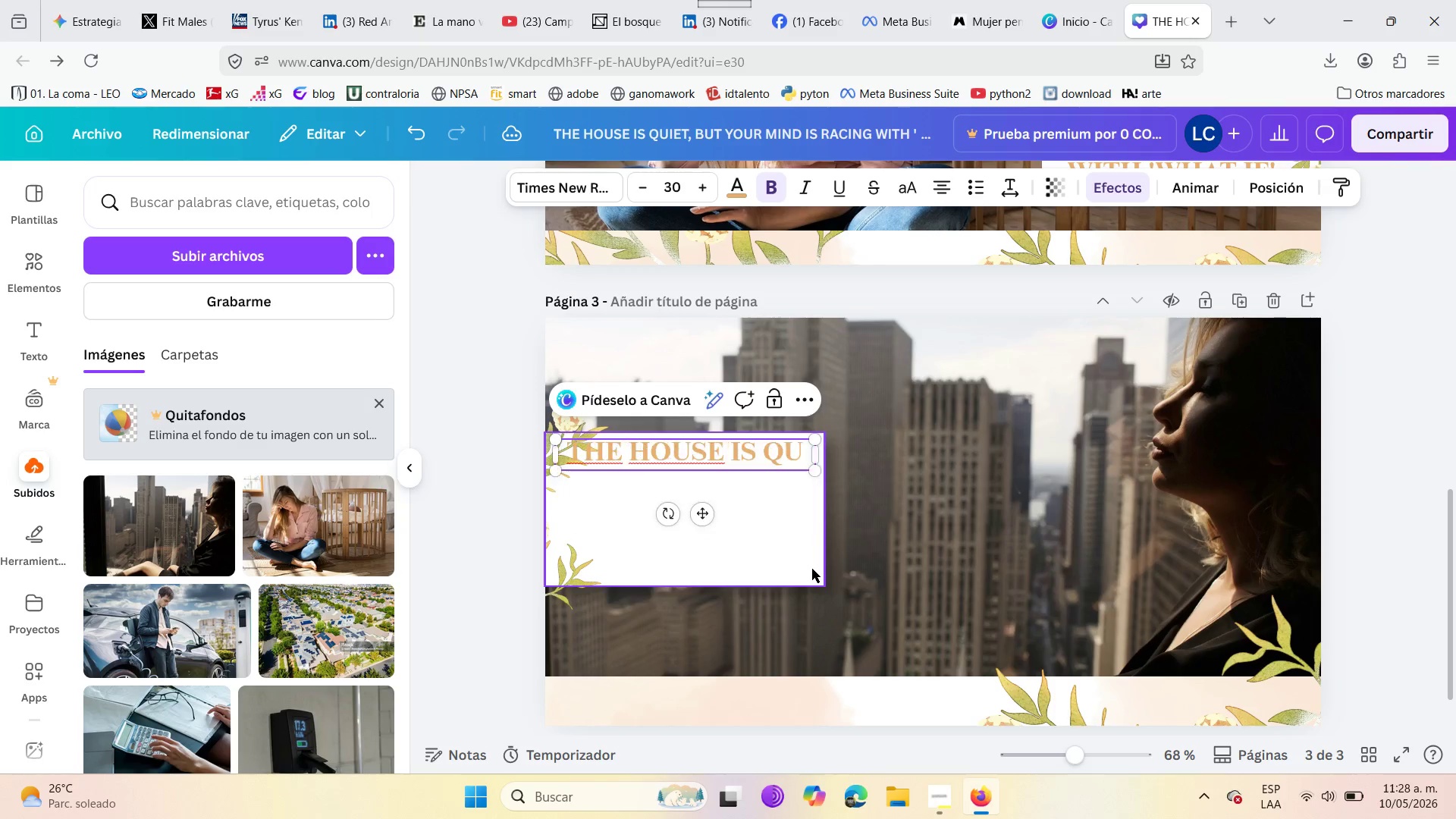 
key(Backspace)
 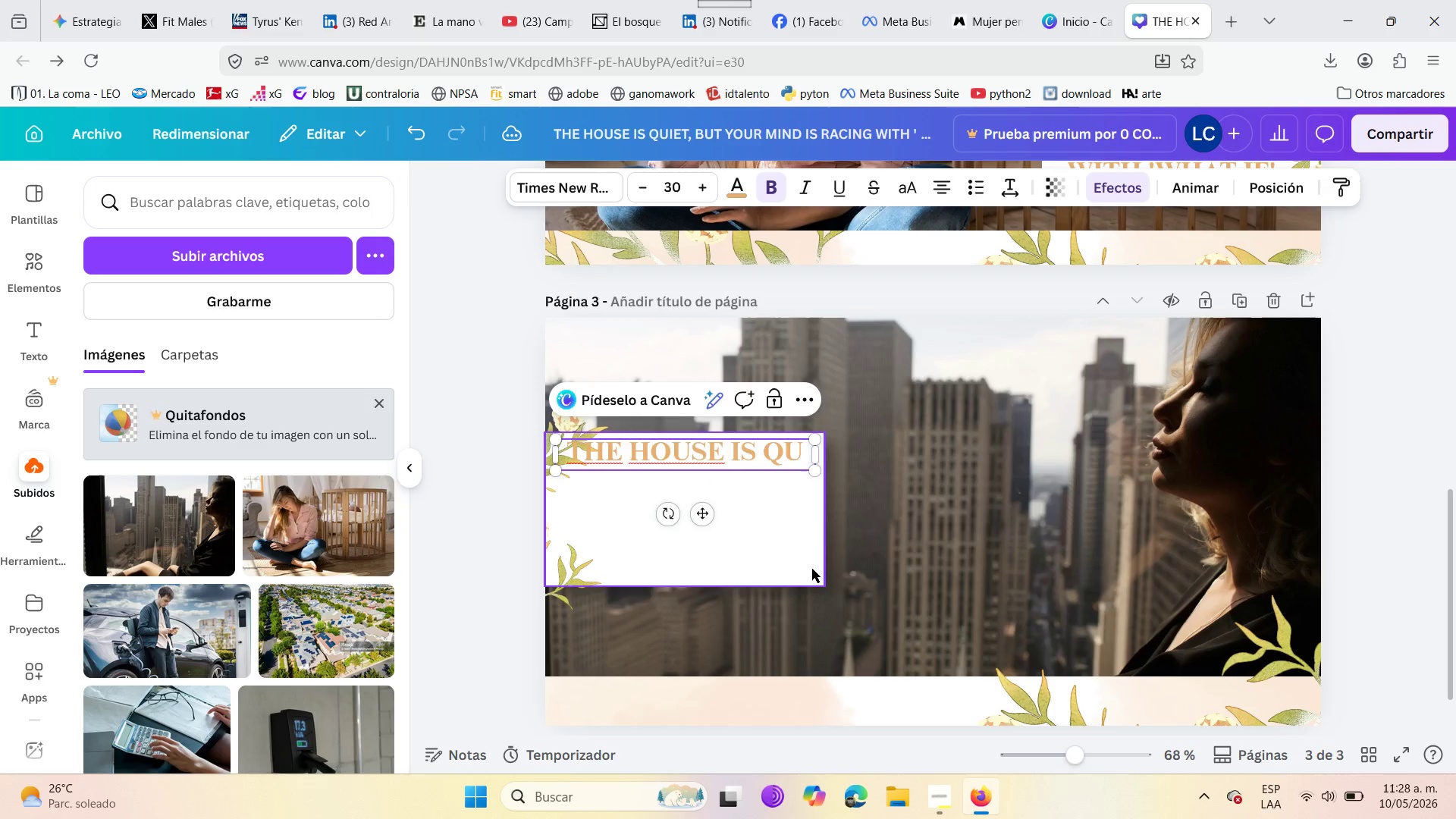 
key(Backspace)
 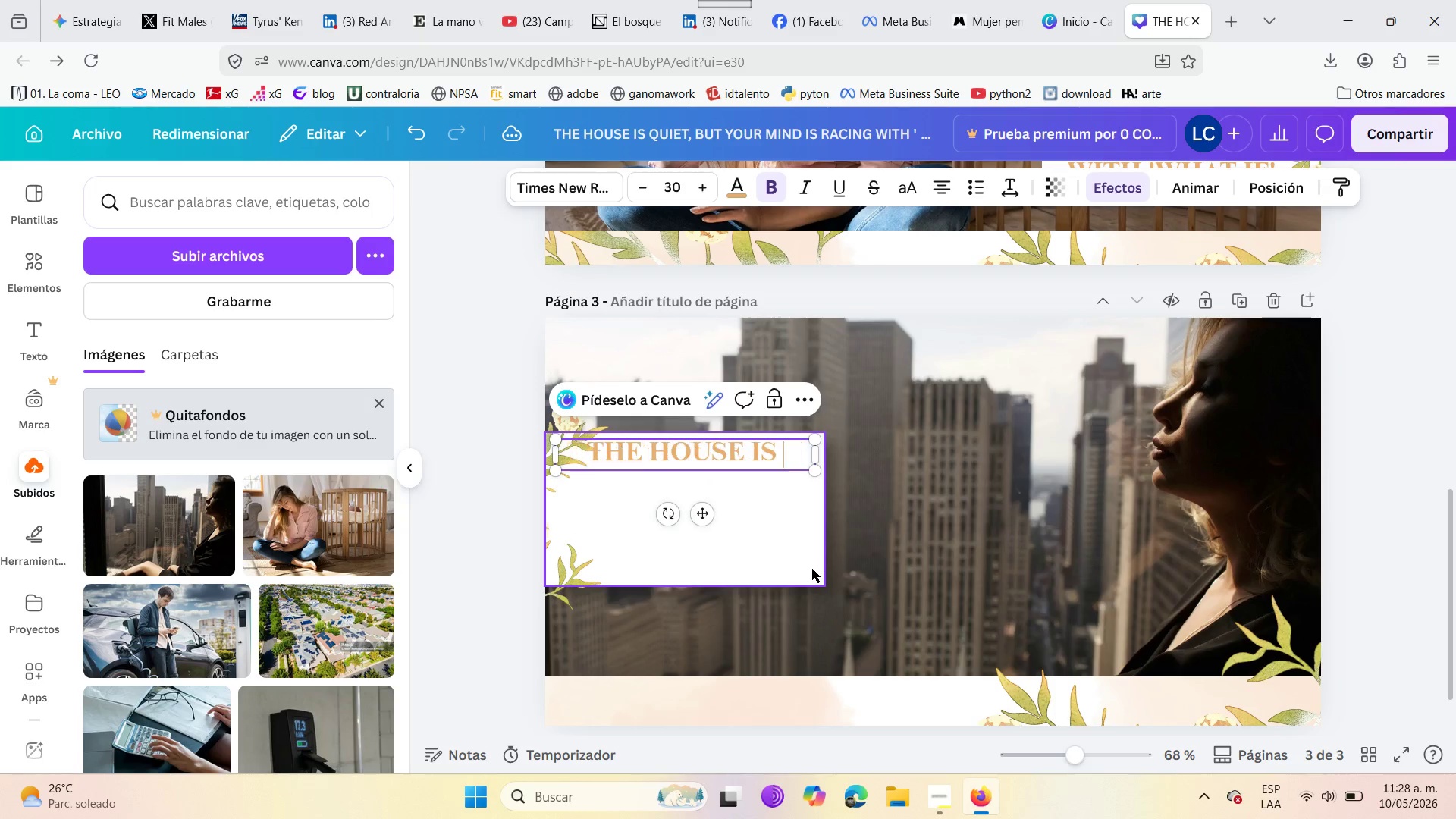 
key(Backspace)
 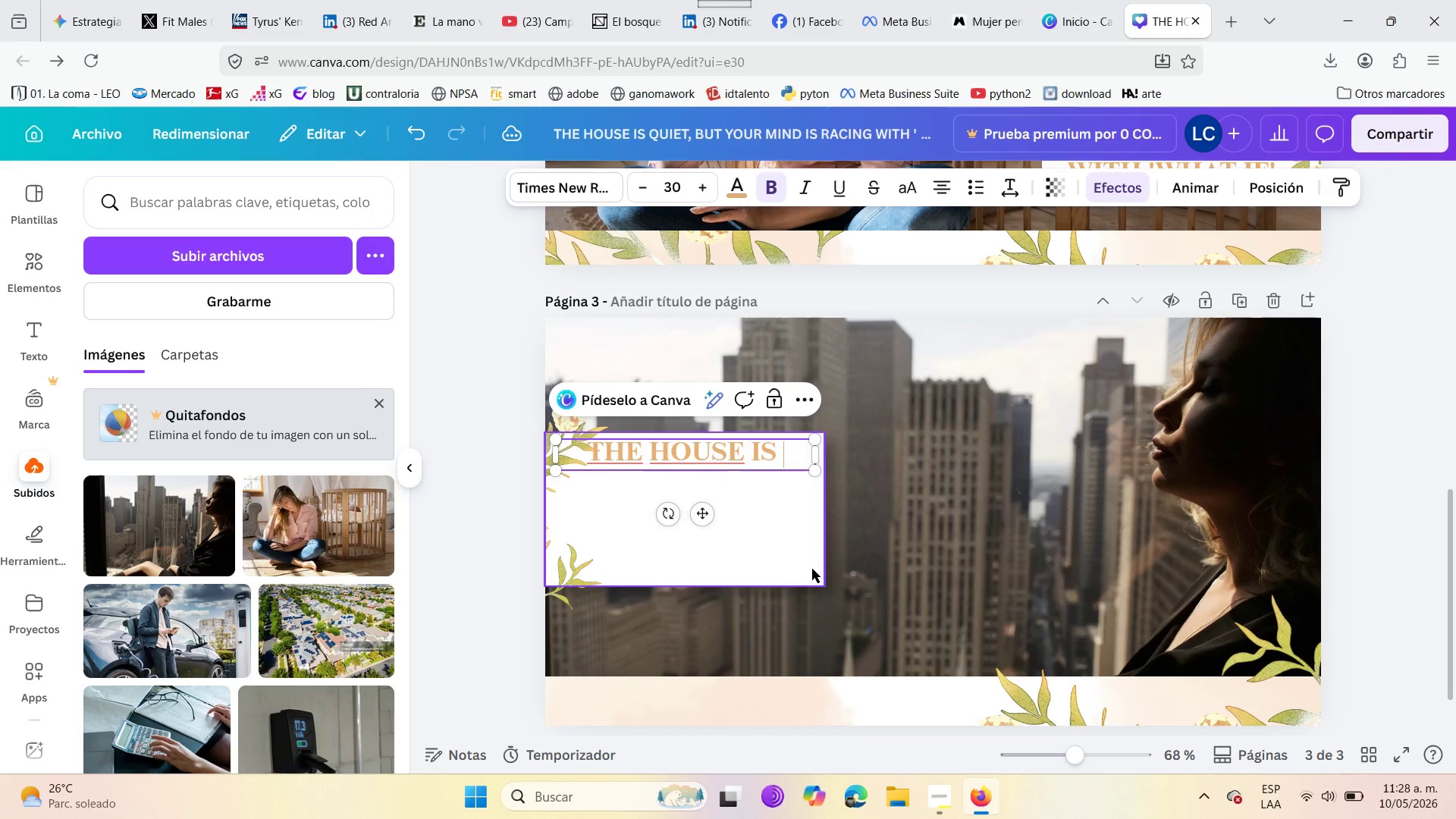 
key(Backspace)
 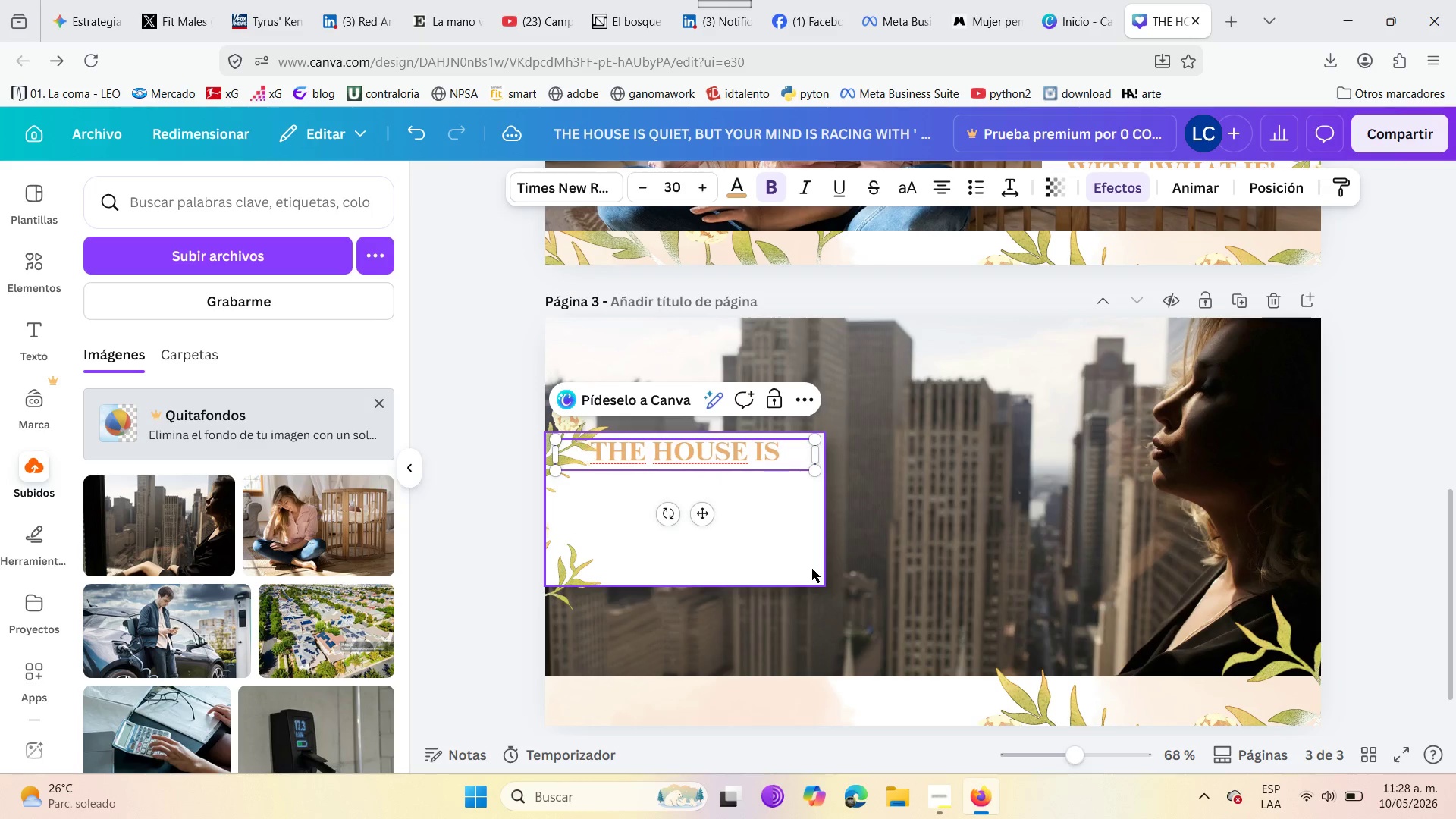 
key(Backspace)
 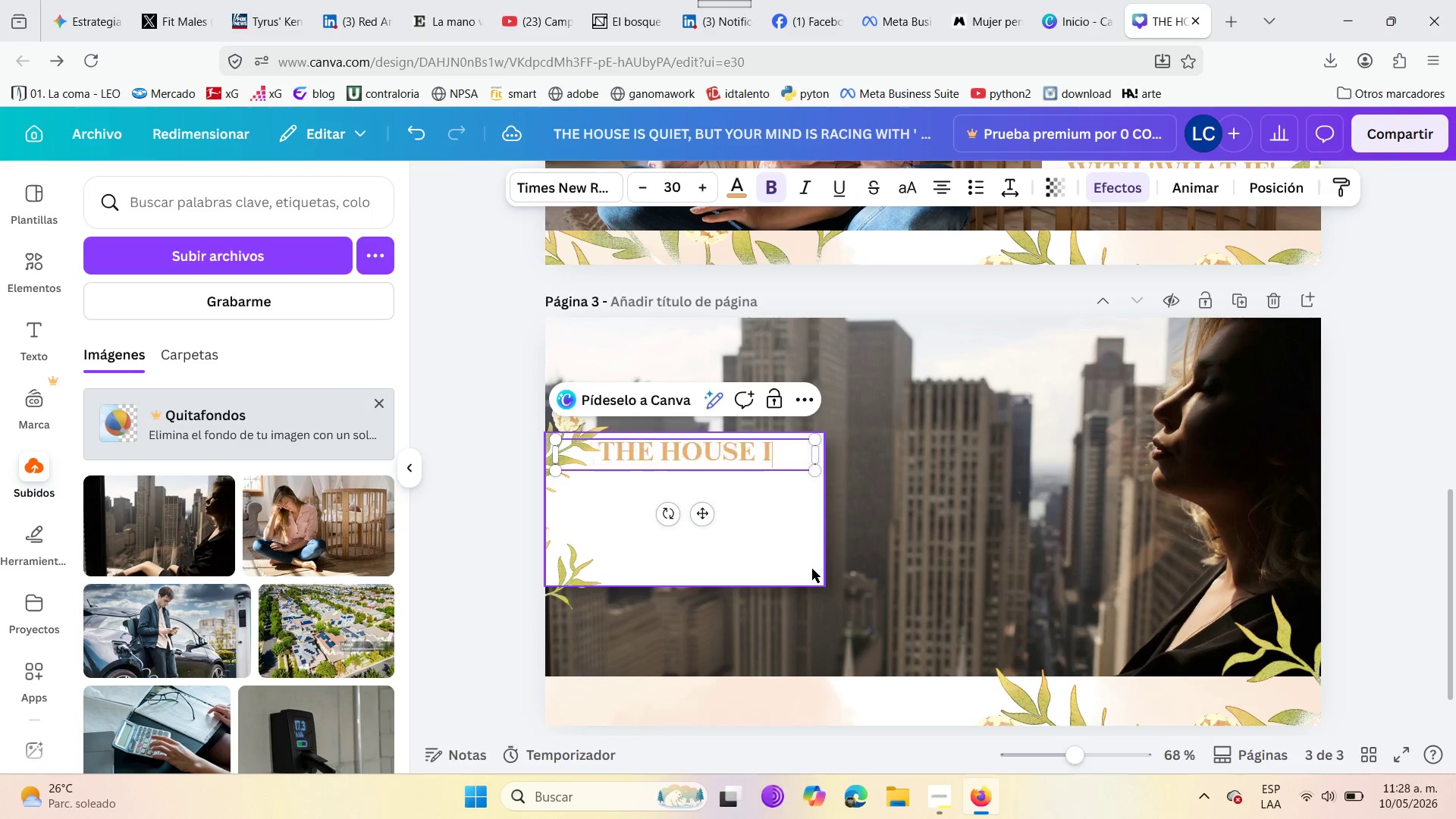 
key(Backspace)
 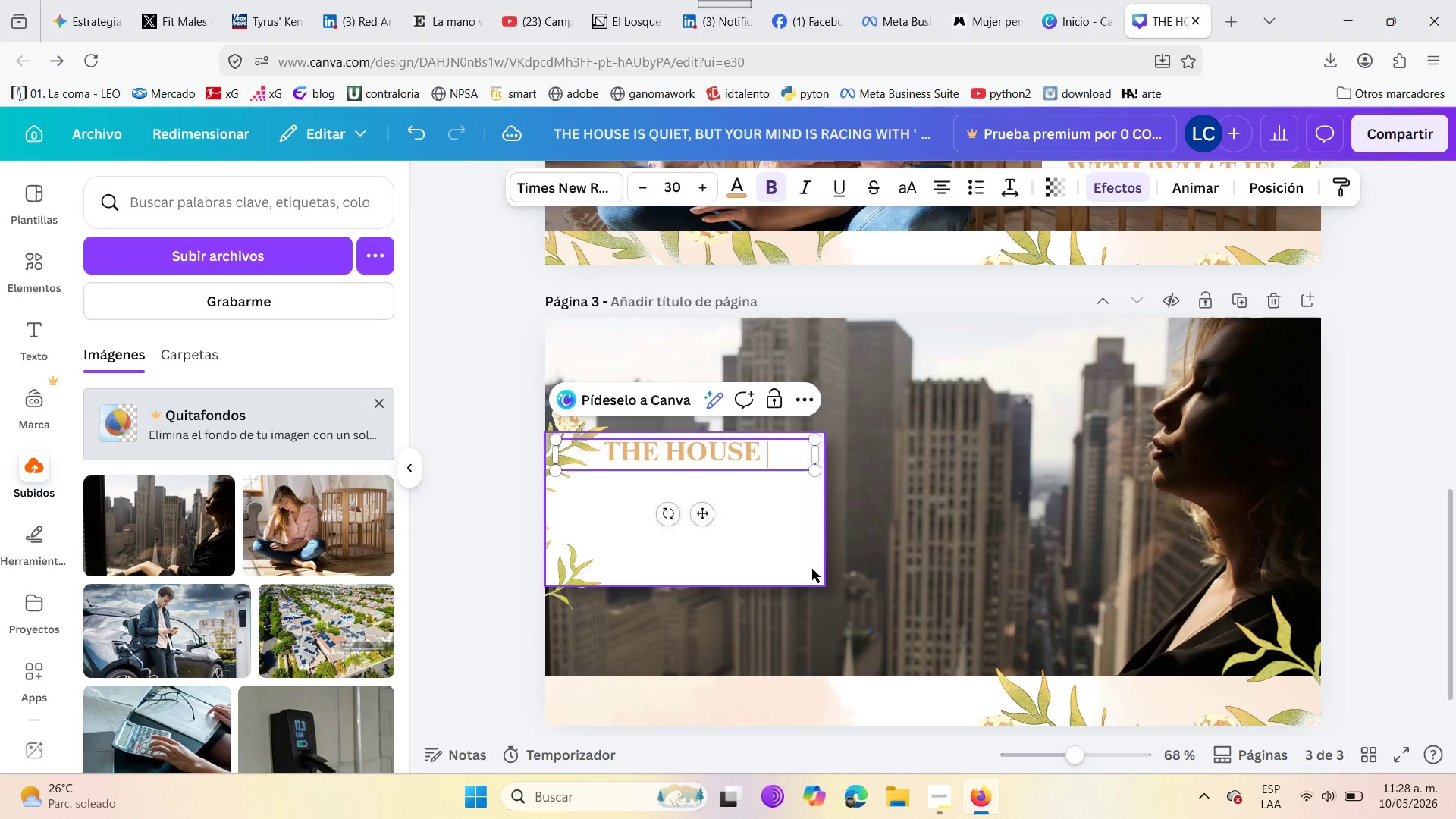 
key(Backspace)
 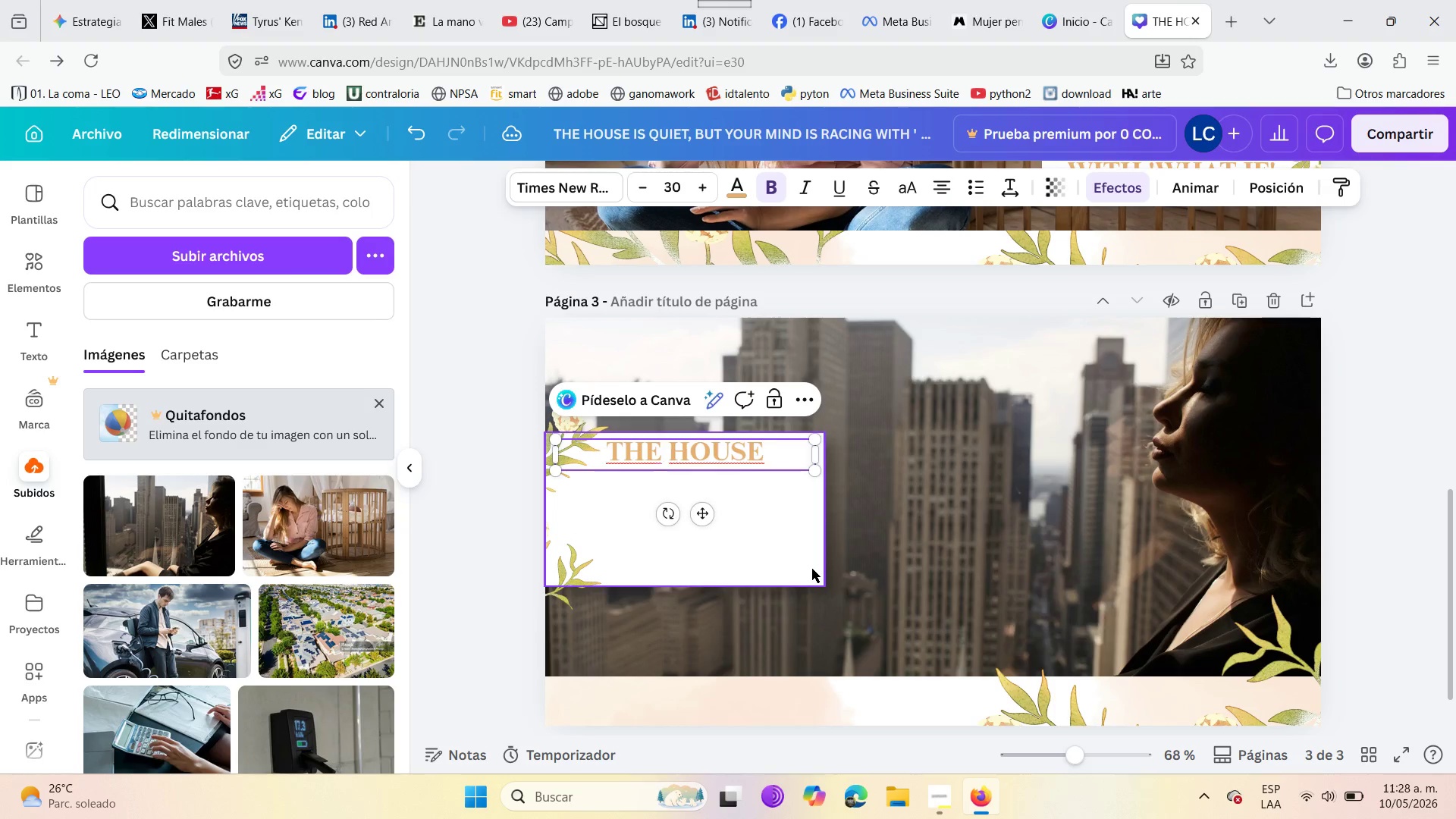 
key(Backspace)
 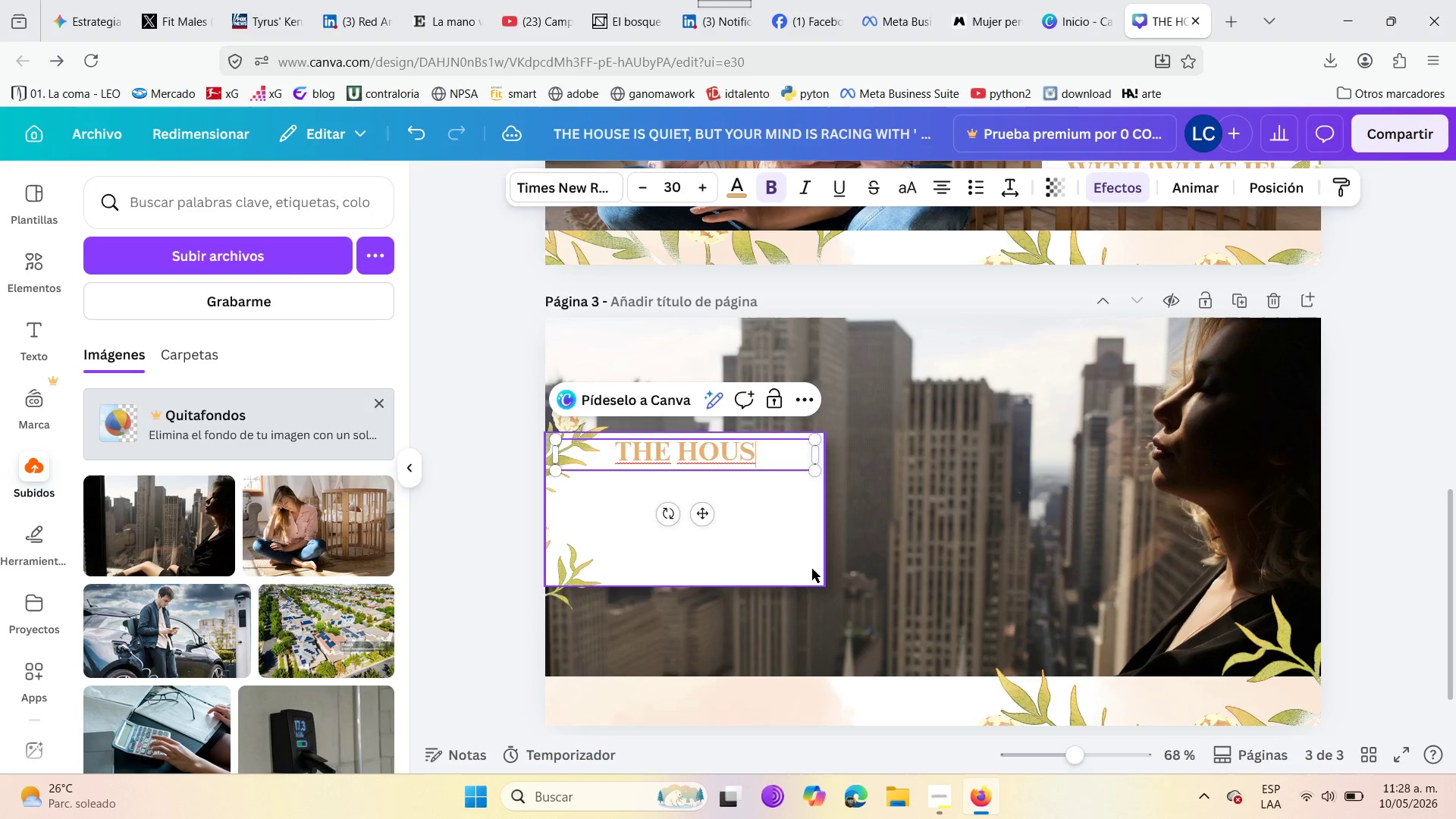 
key(Backspace)
 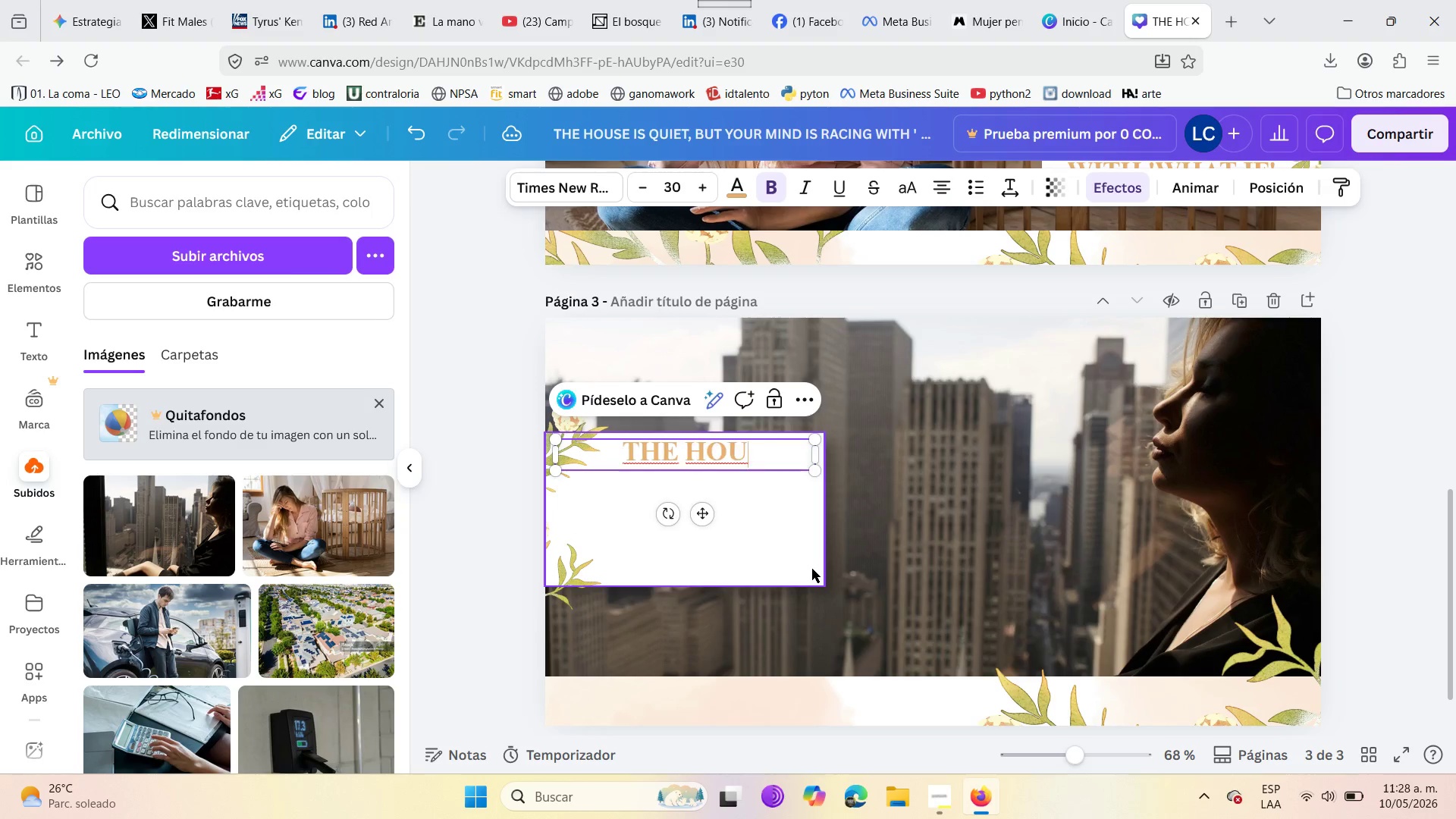 
key(Backspace)
 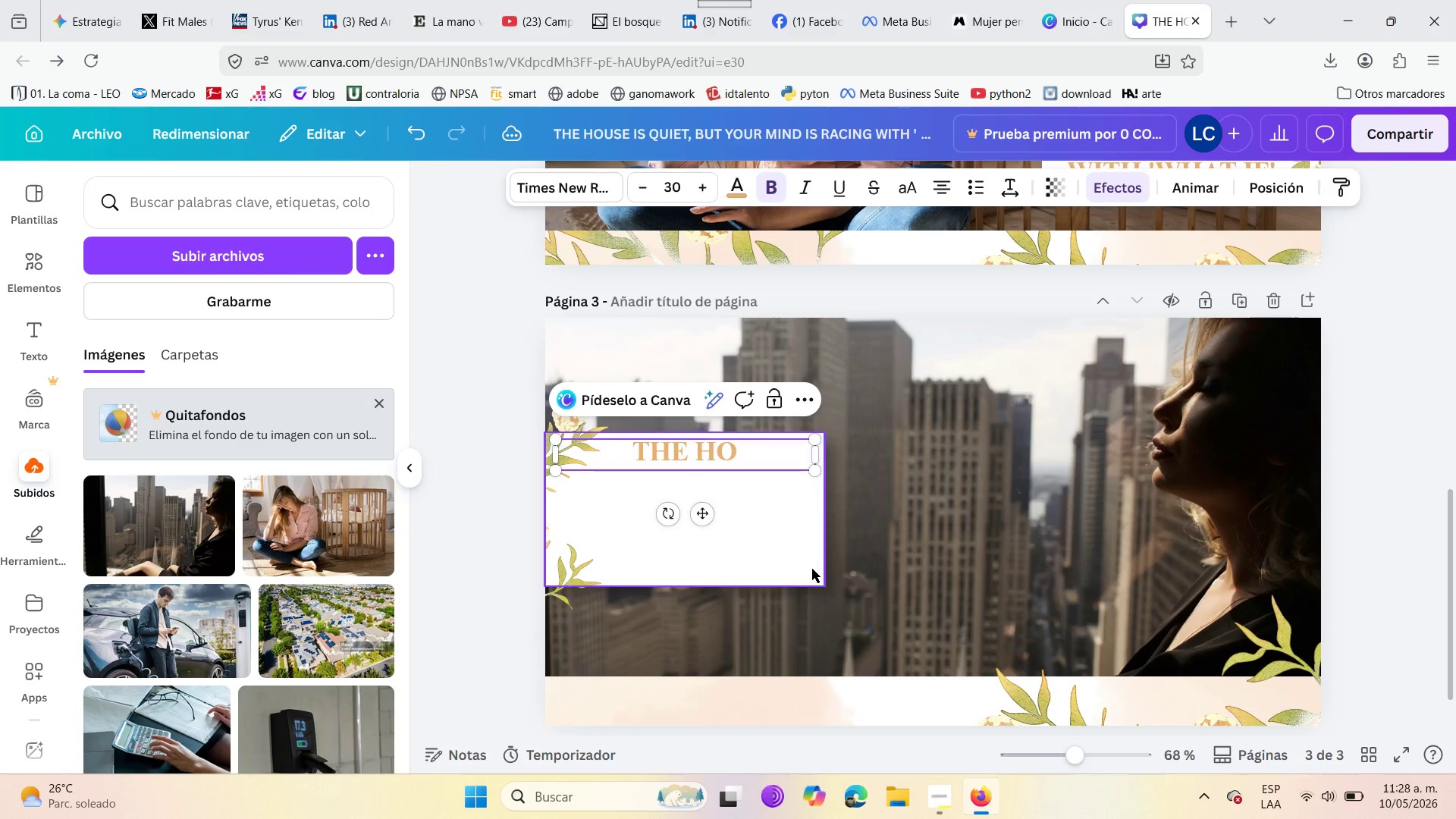 
key(Backspace)
 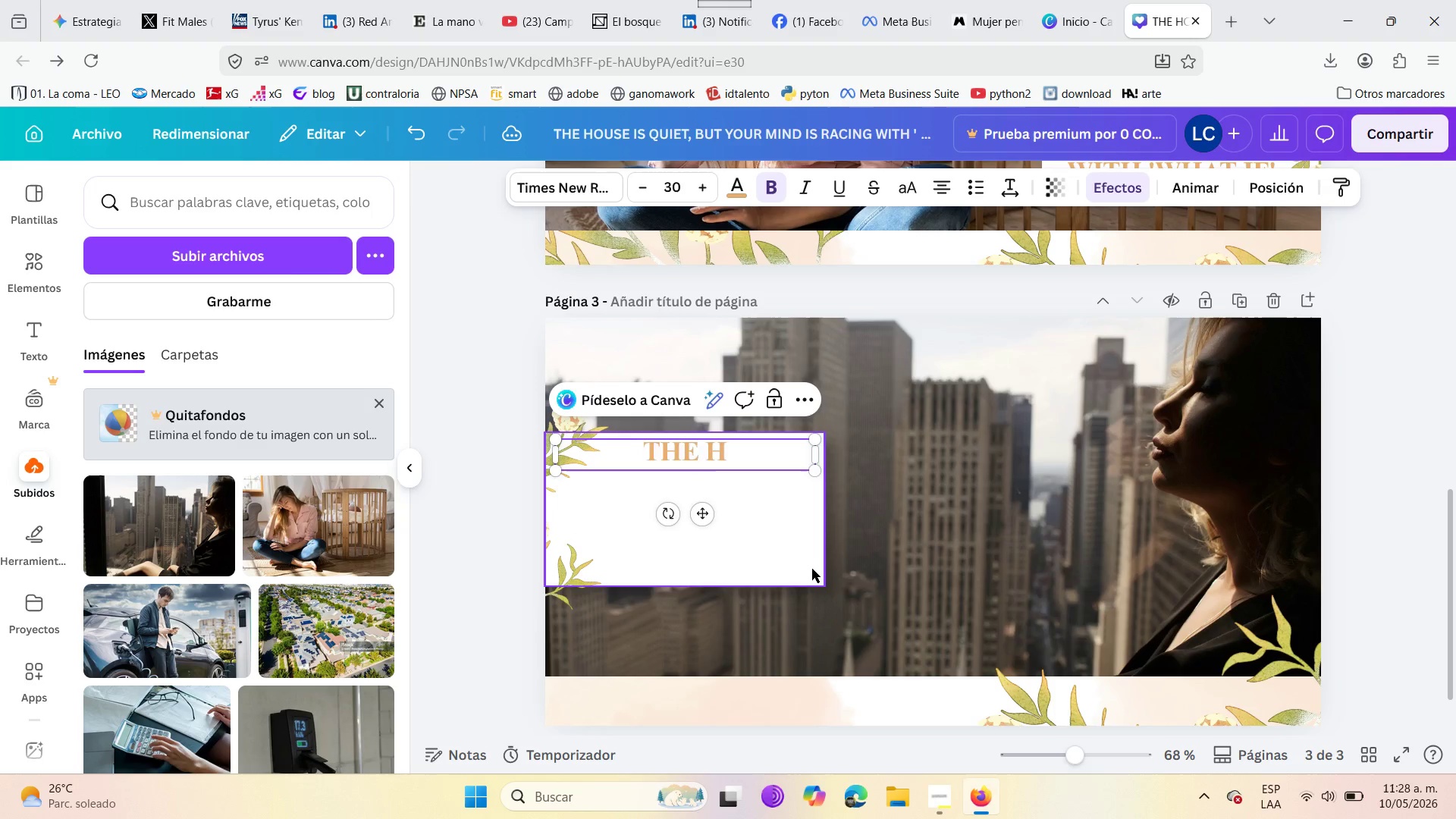 
key(Backspace)
 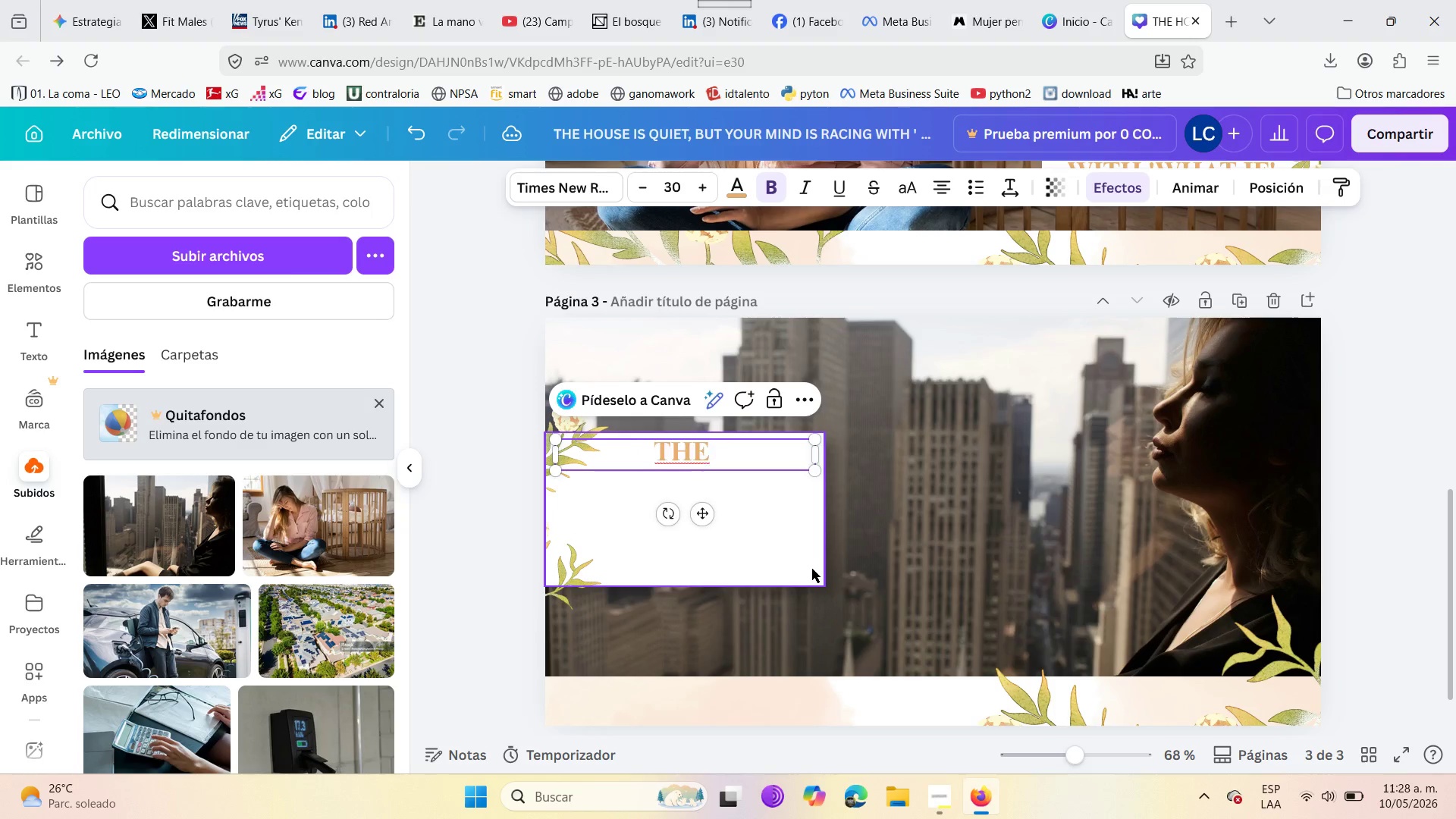 
key(Backspace)
 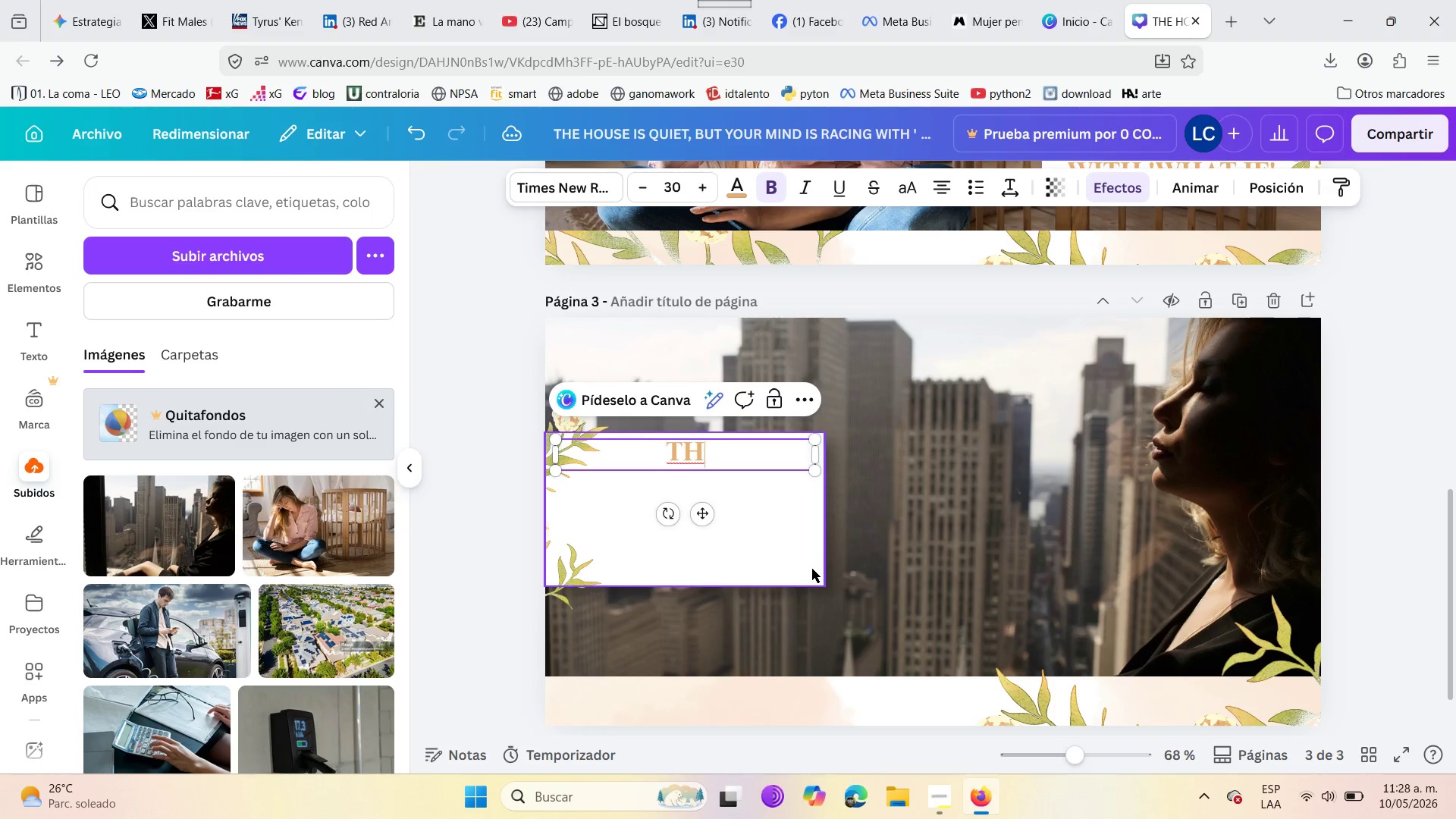 
key(Backspace)
 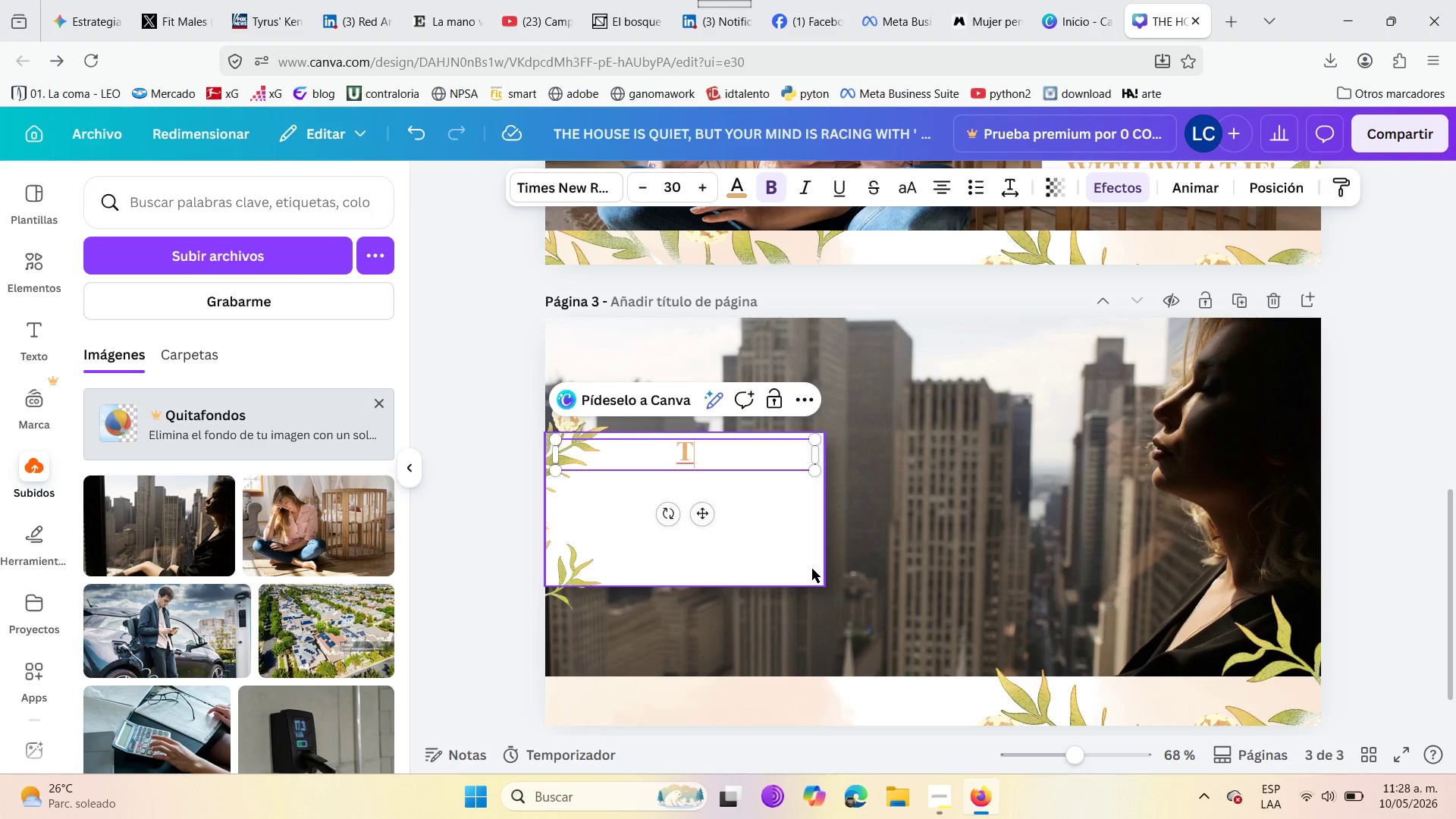 
key(Backspace)
 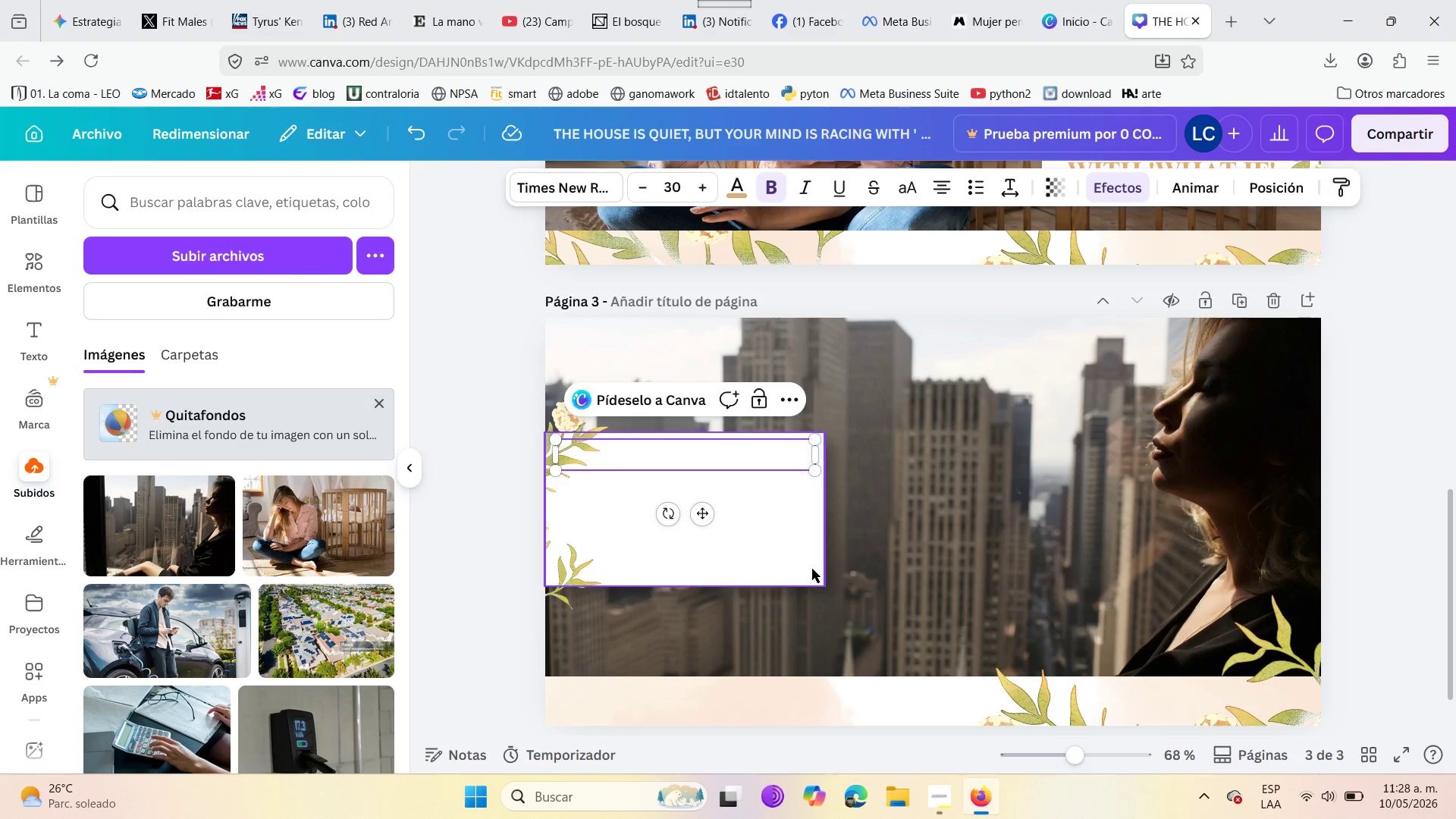 
key(Control+V)
 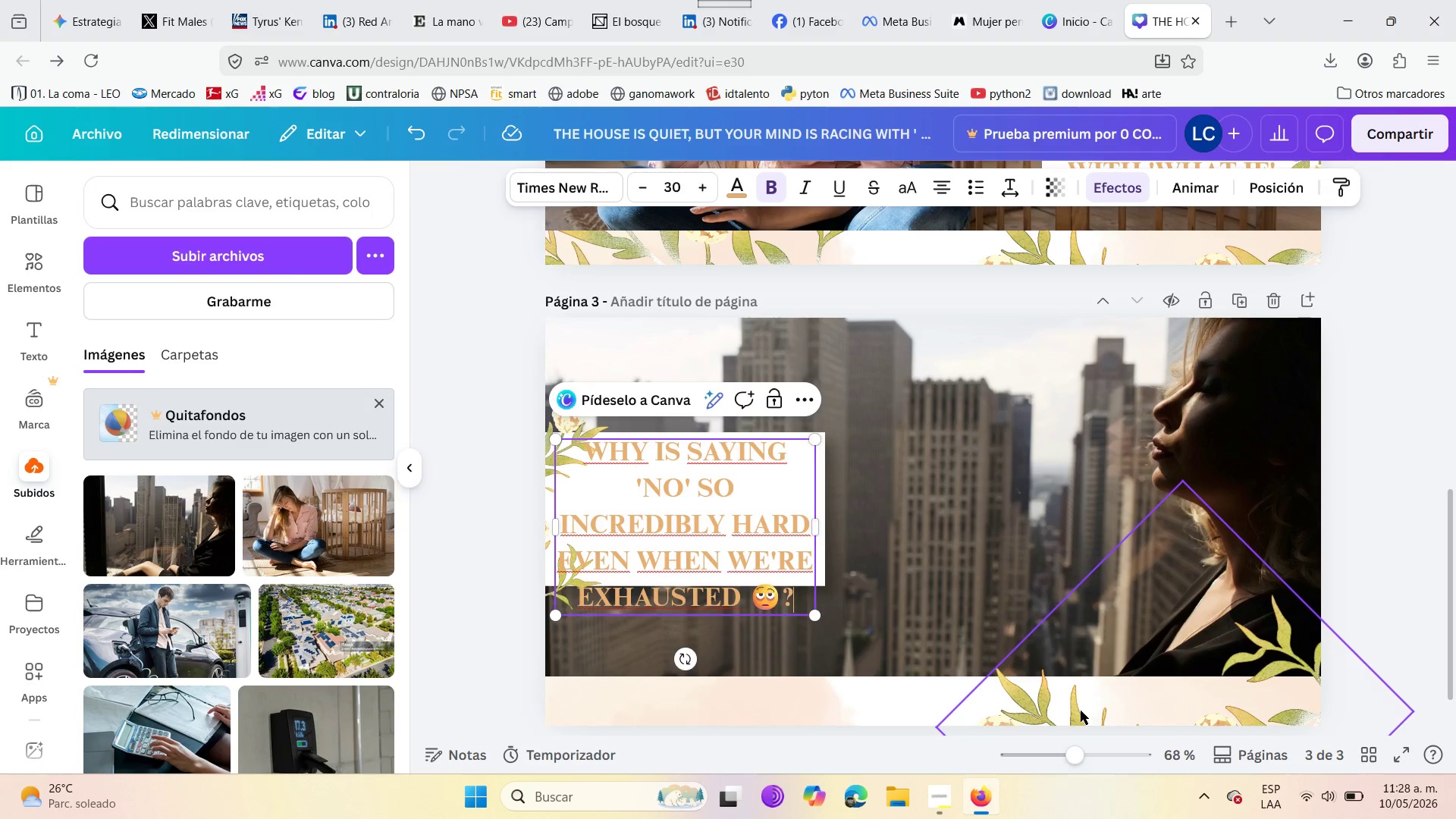 
left_click([898, 507])
 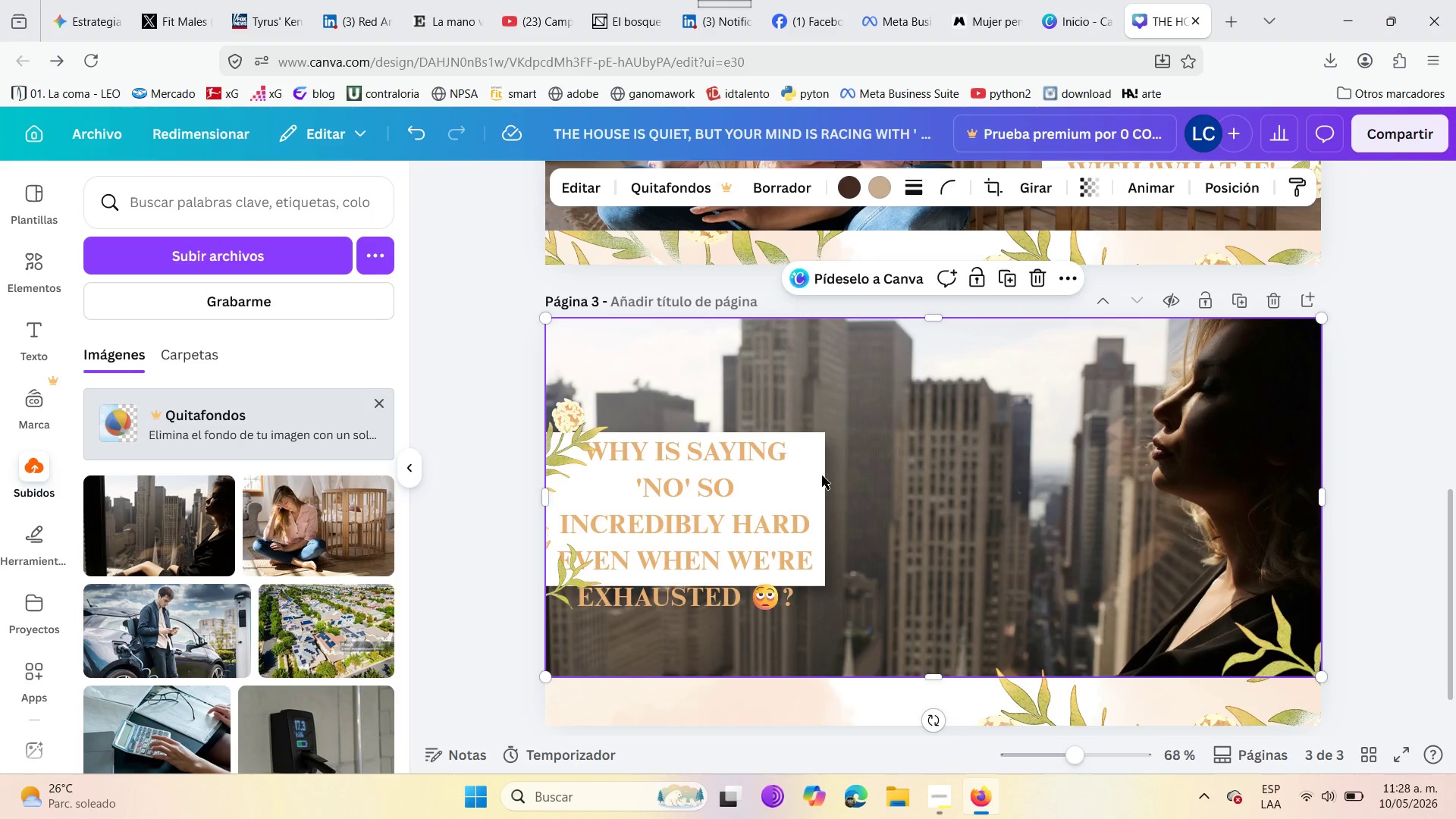 
left_click([803, 476])
 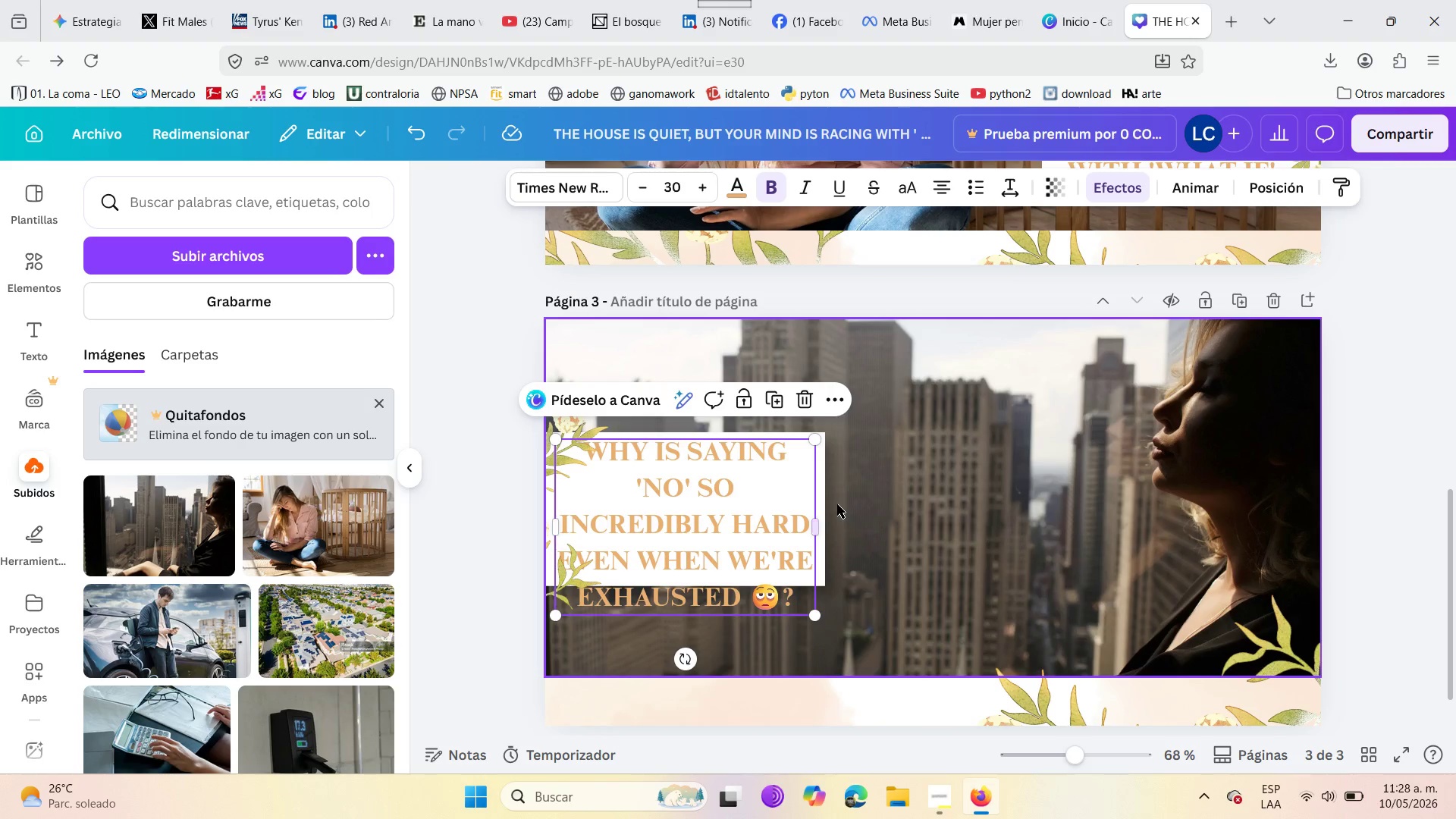 
left_click([883, 574])
 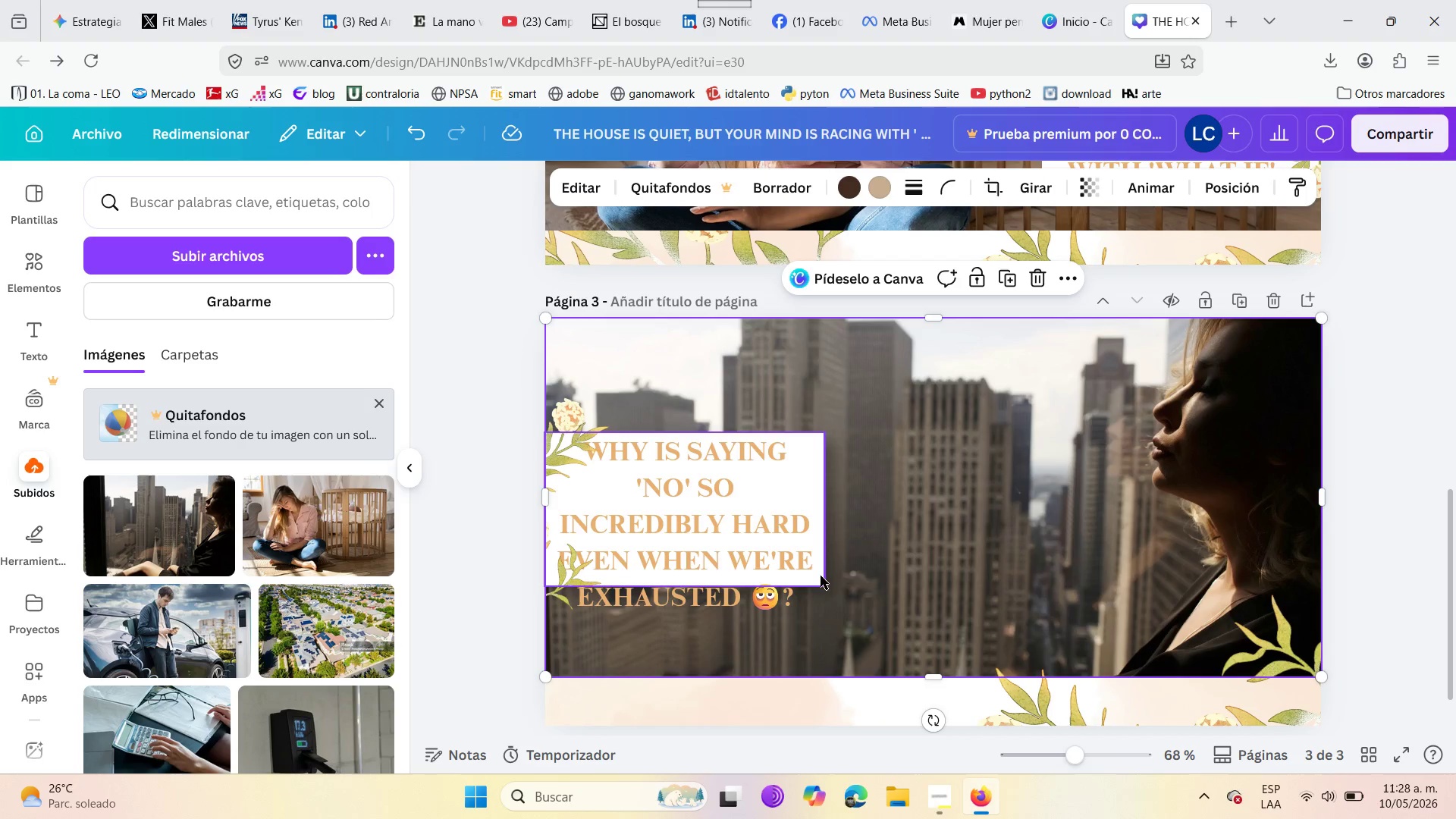 
left_click([820, 576])
 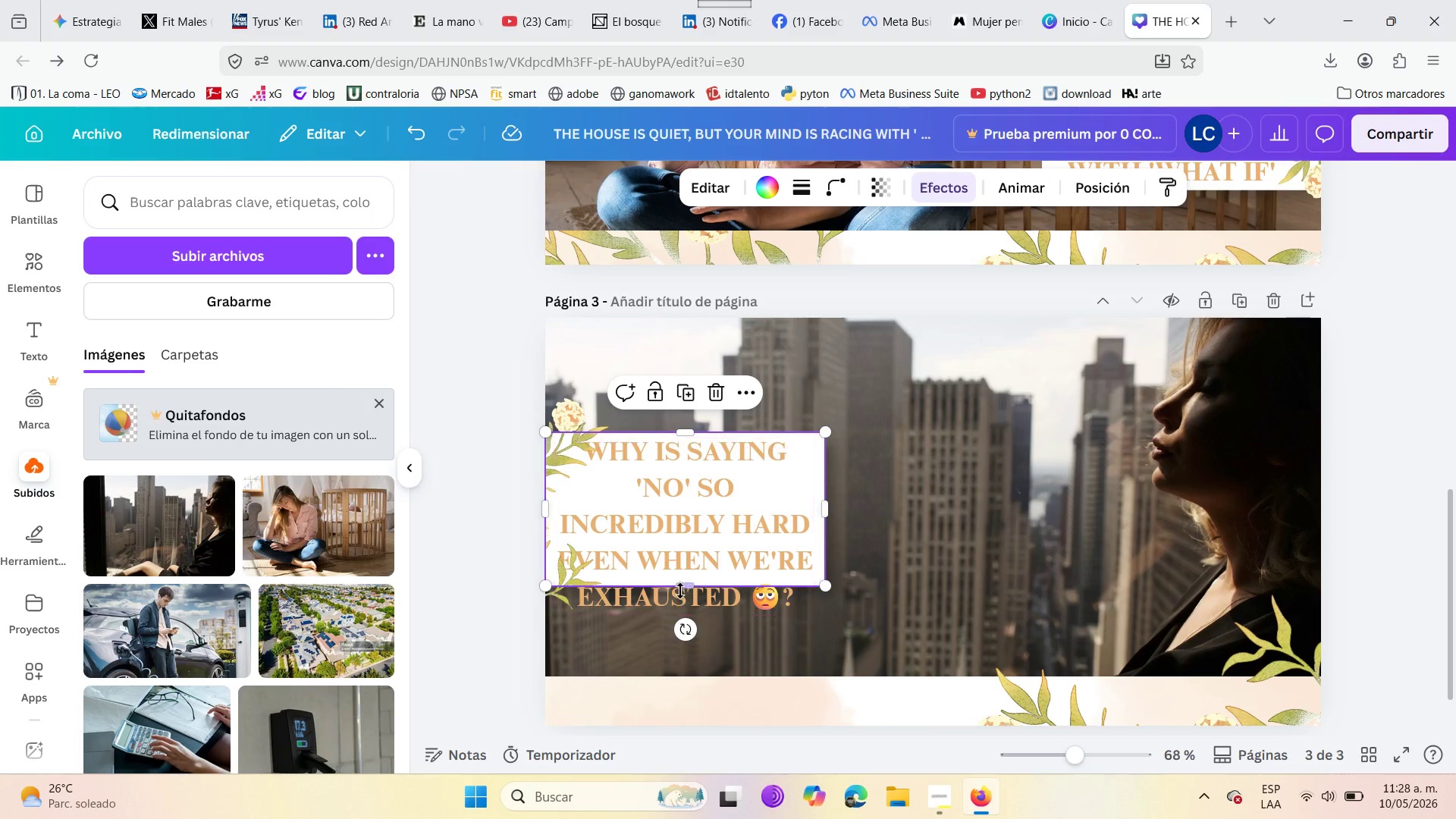 
left_click_drag(start_coordinate=[679, 590], to_coordinate=[670, 626])
 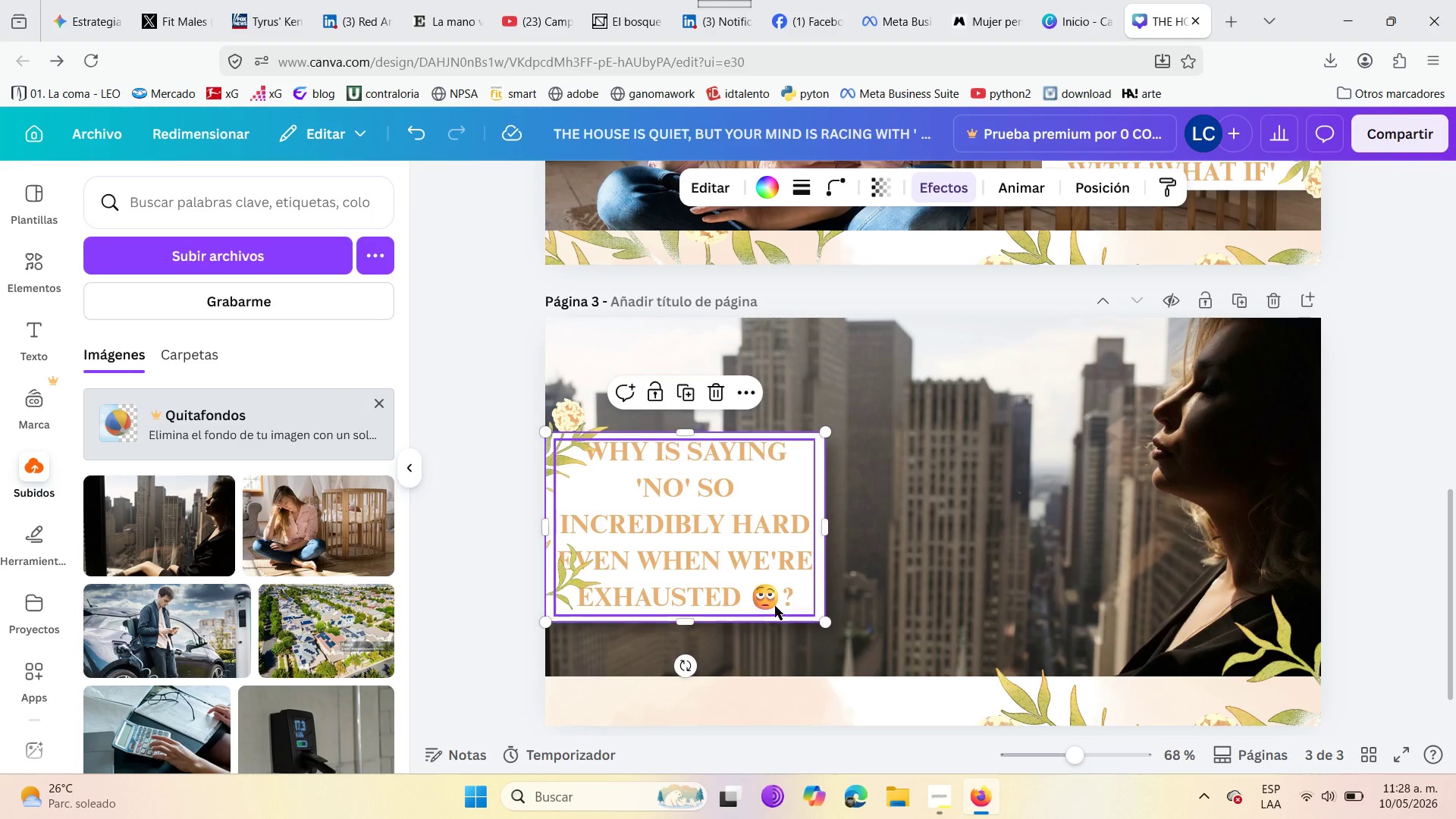 
left_click([791, 604])
 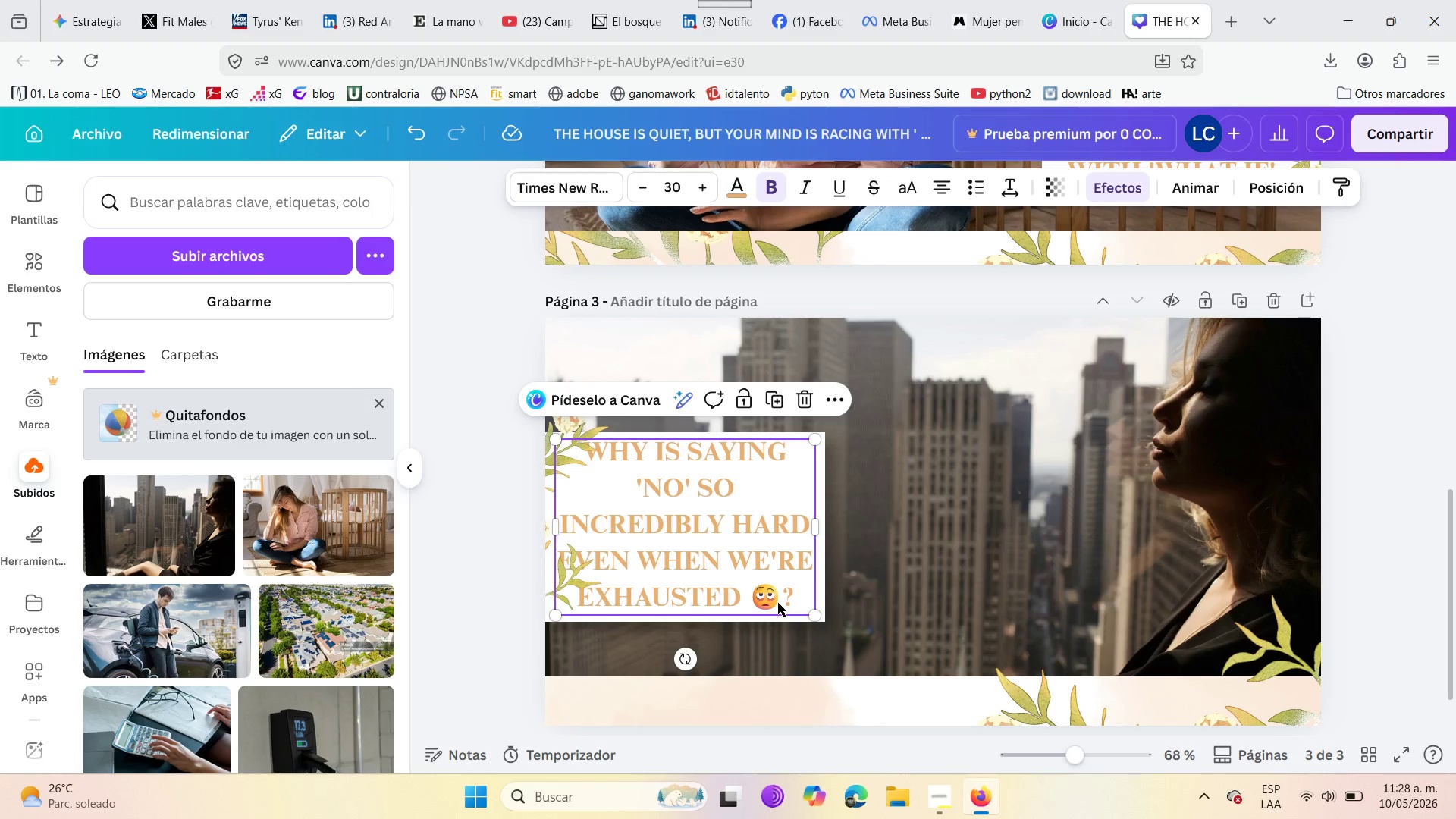 
double_click([778, 603])
 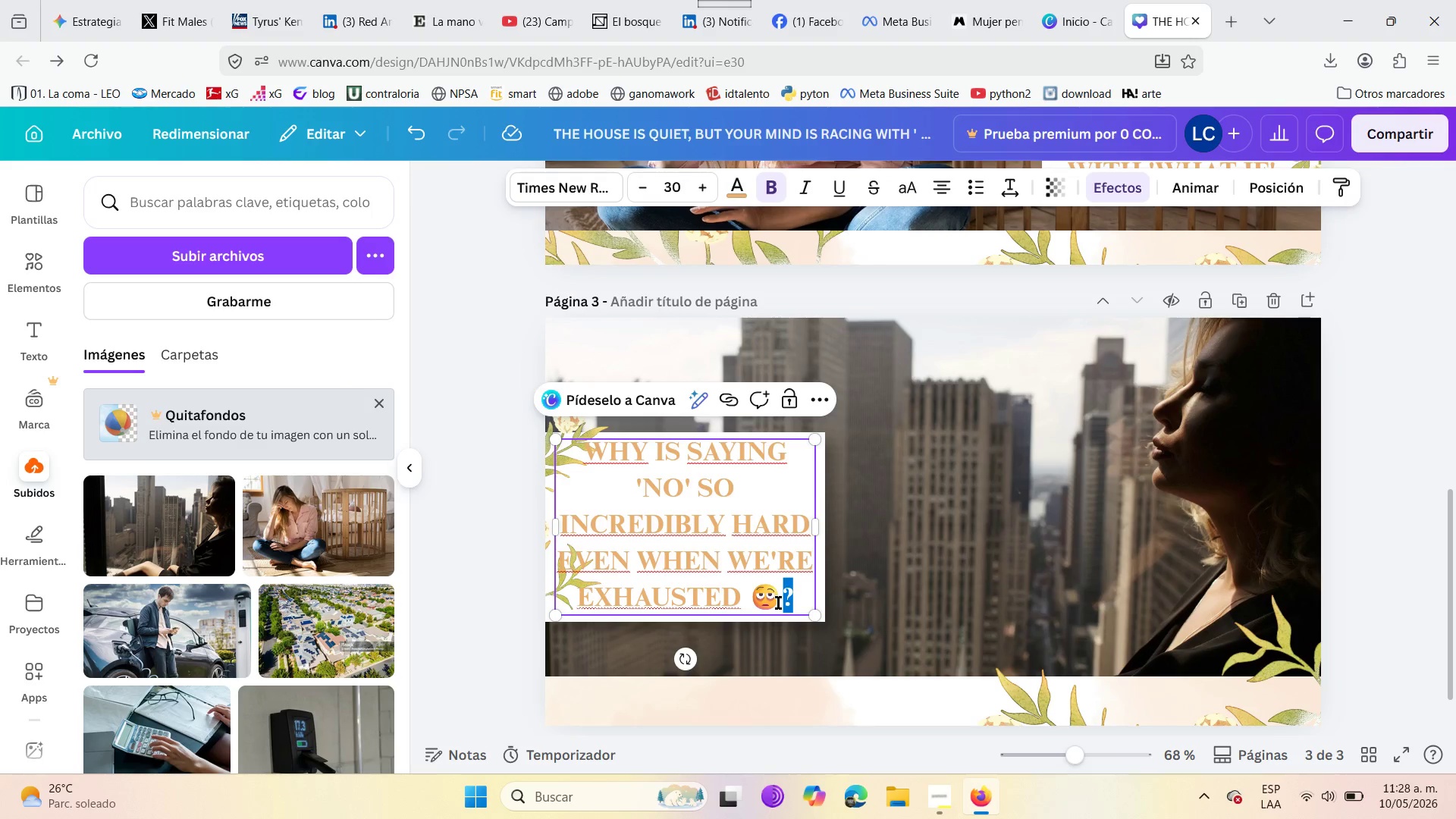 
left_click([778, 603])
 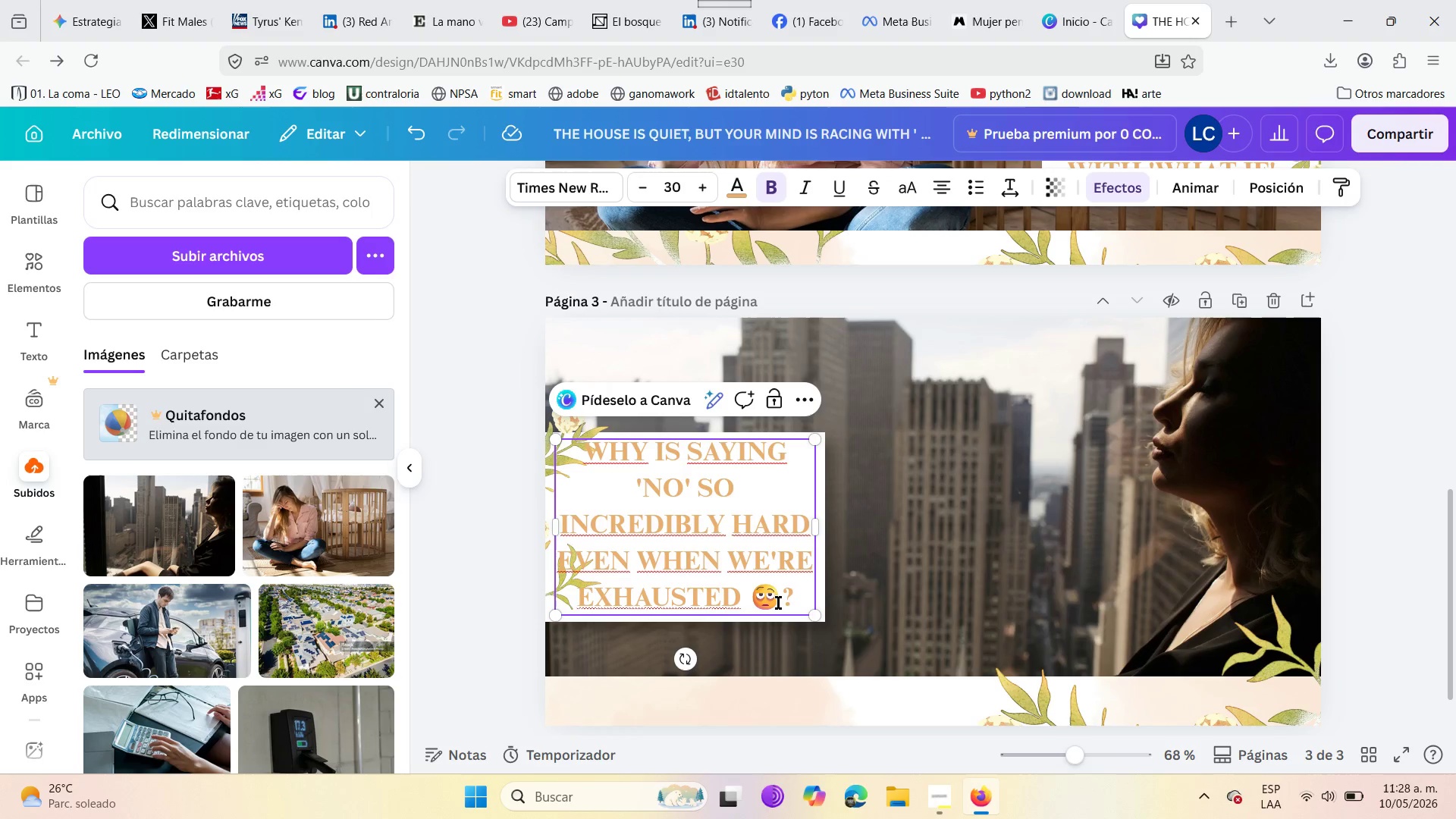 
key(Backspace)
 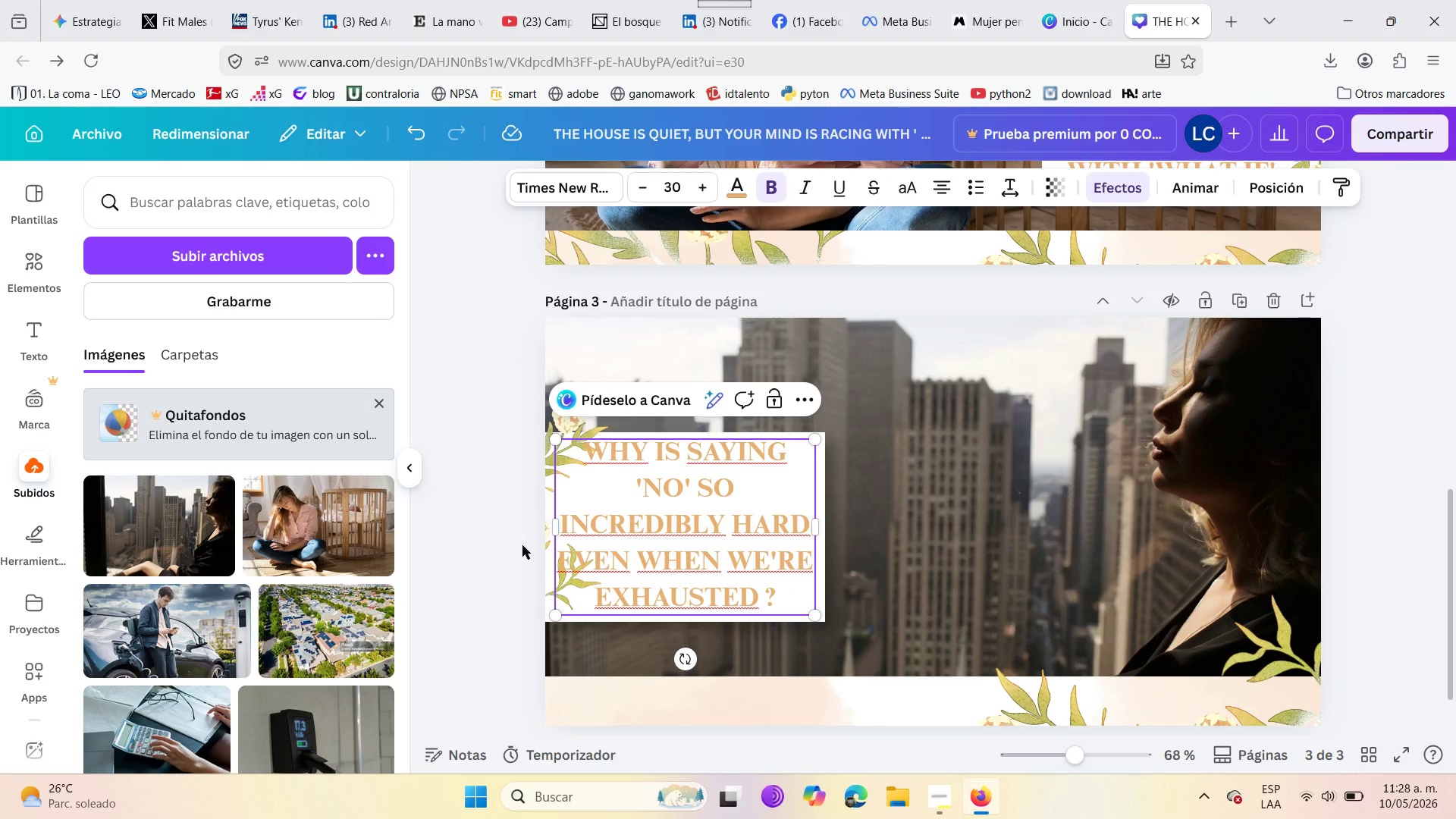 
left_click([466, 601])
 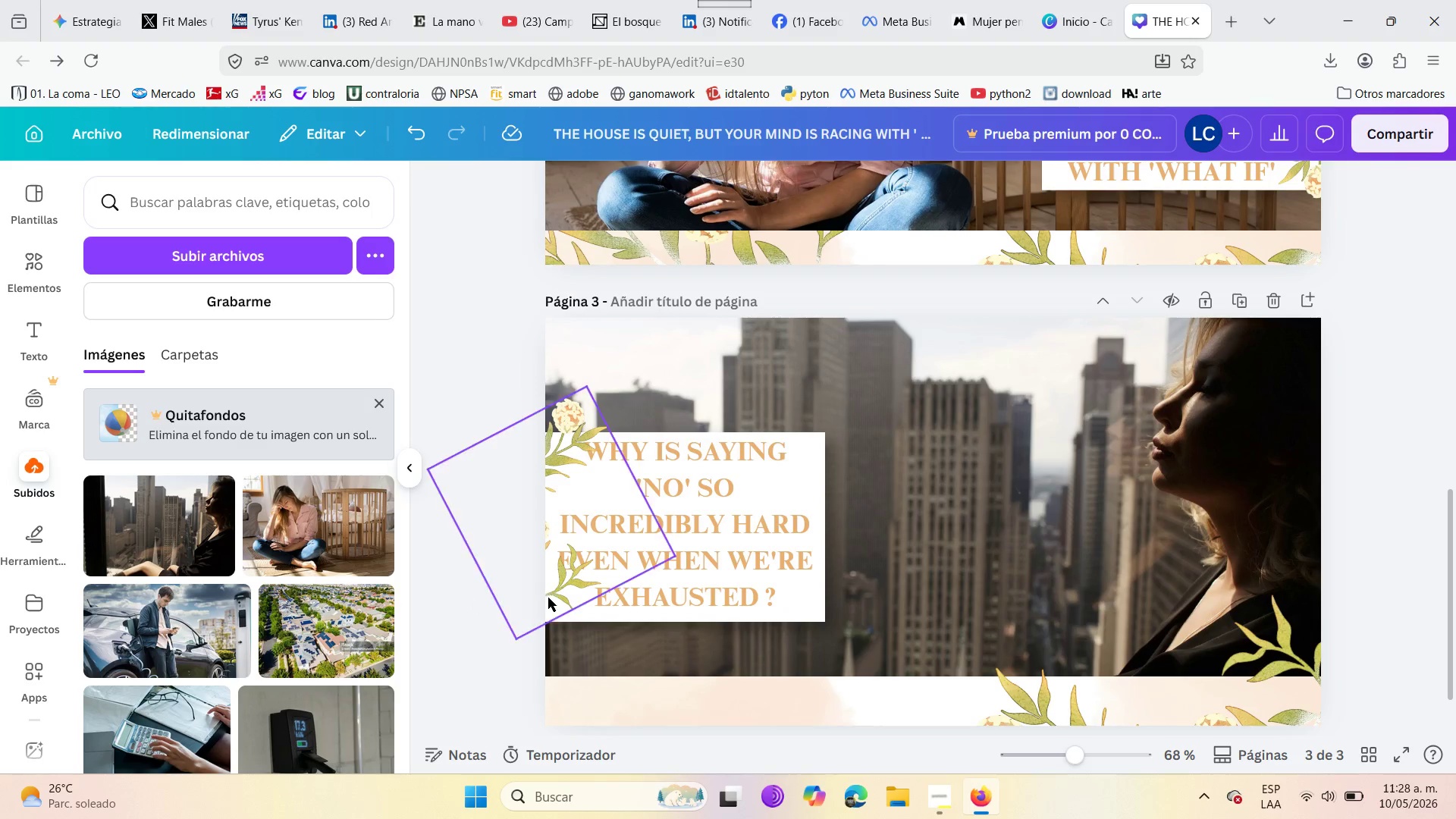 
left_click_drag(start_coordinate=[551, 599], to_coordinate=[536, 635])
 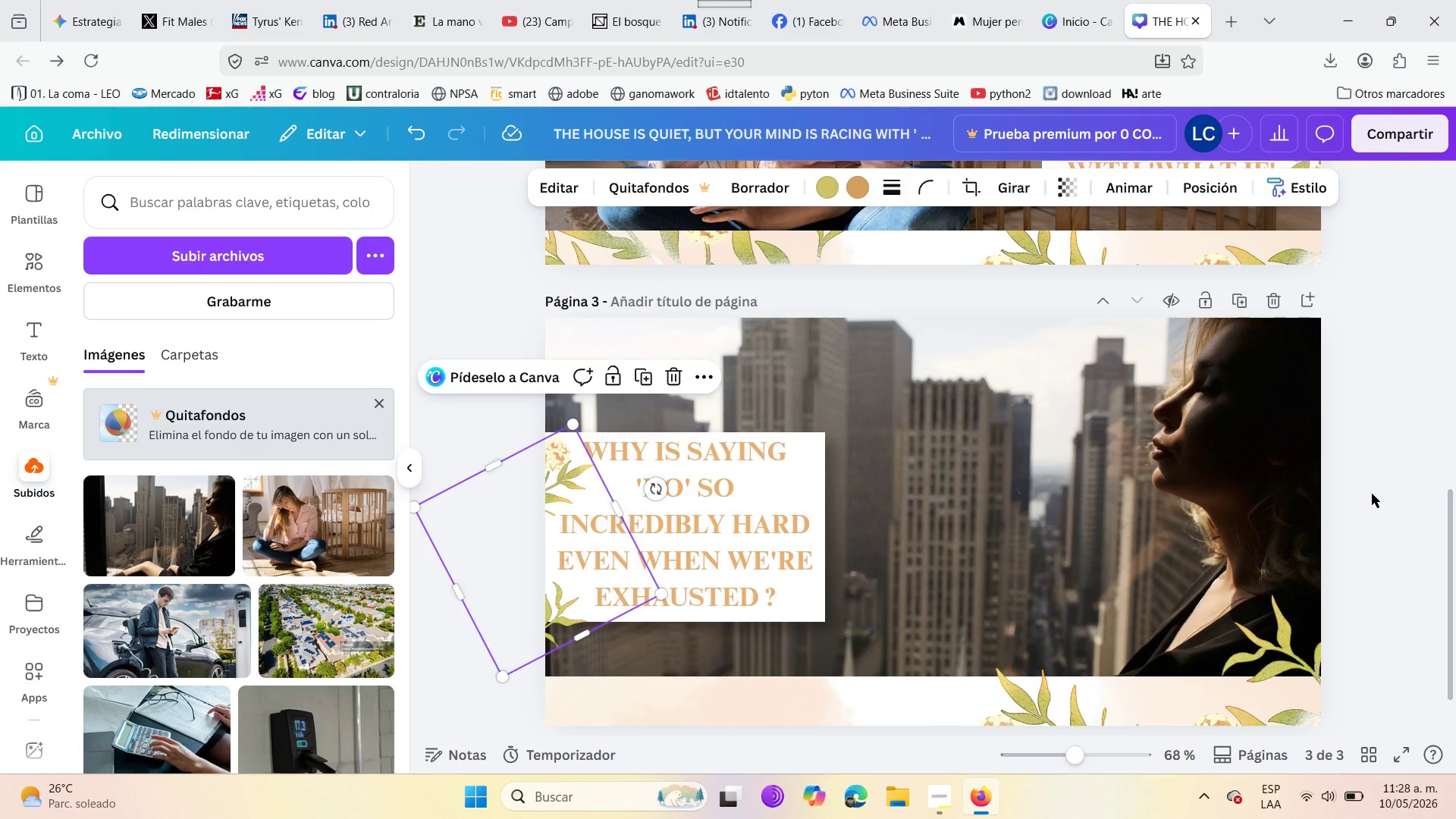 
left_click([1428, 426])
 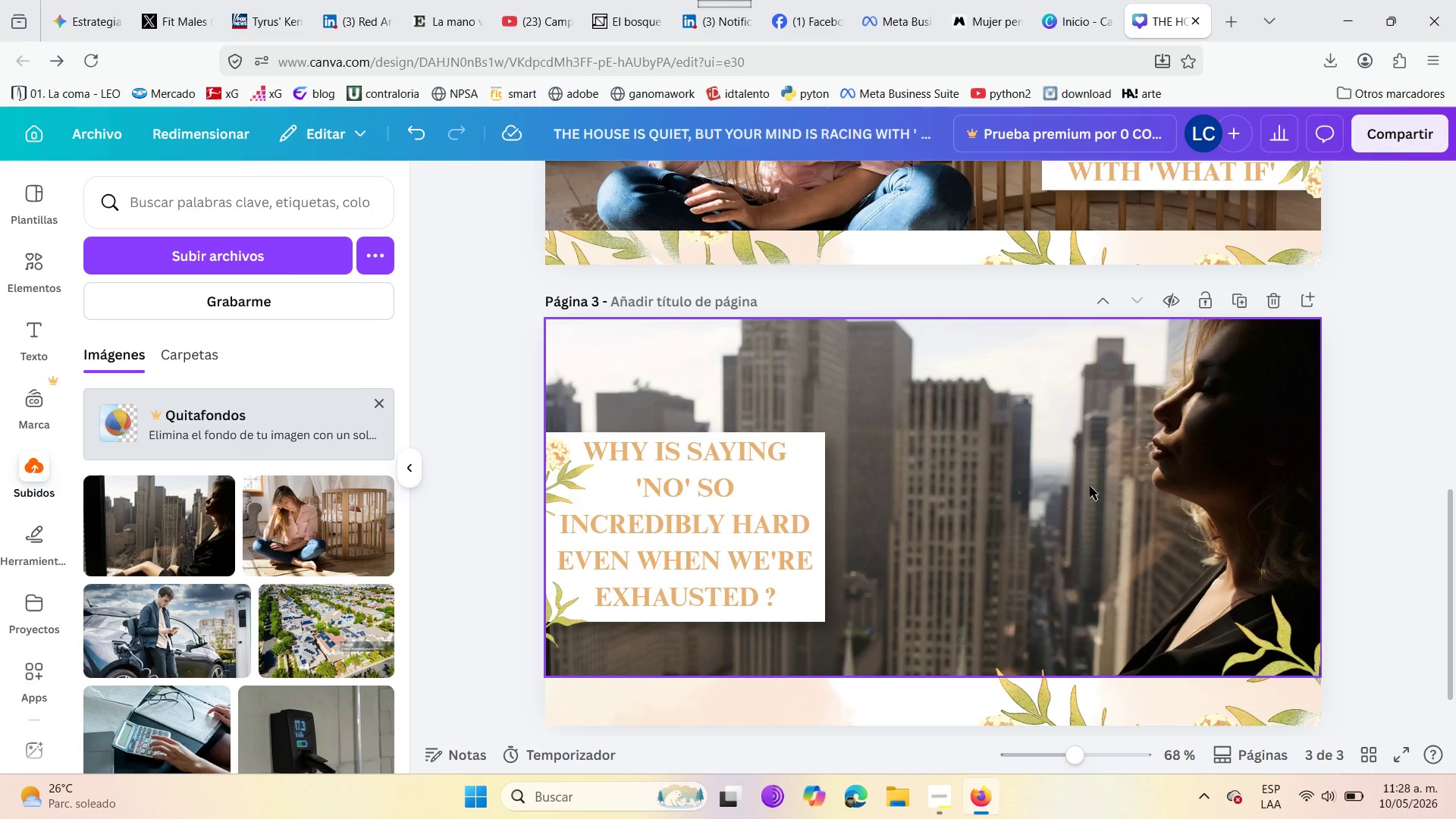 
wait(10.09)
 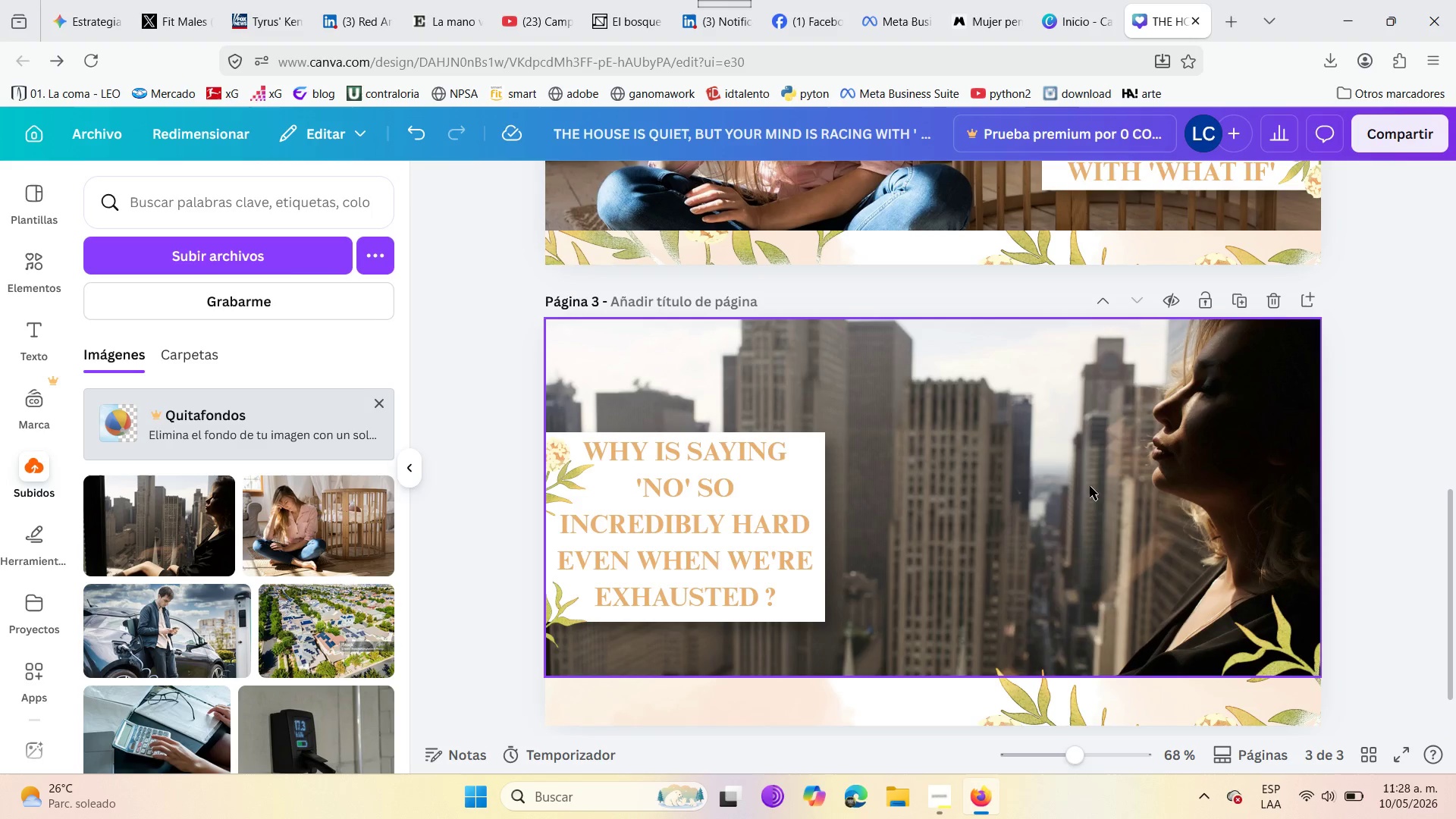 
left_click([1398, 135])
 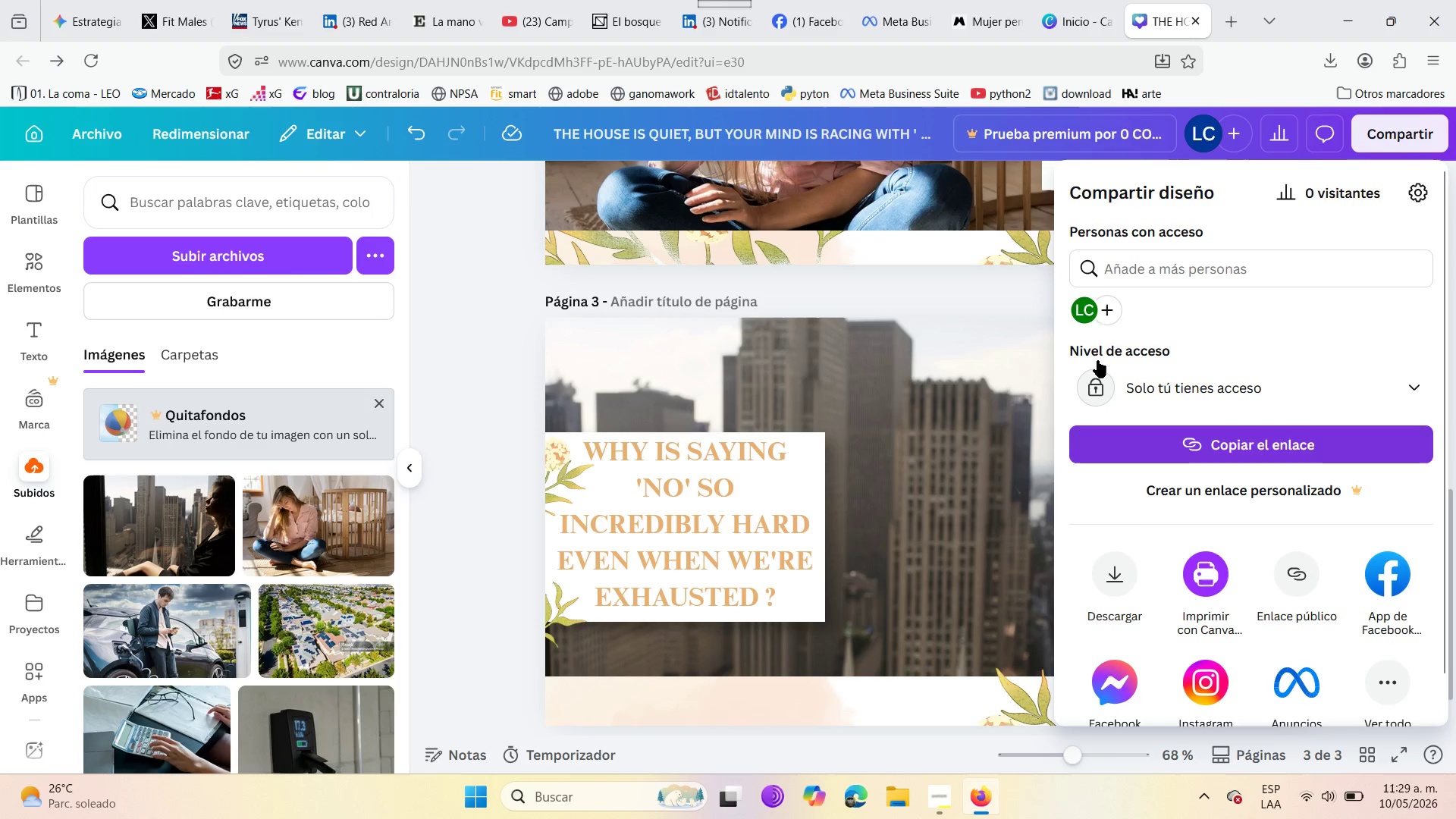 
left_click([1126, 576])
 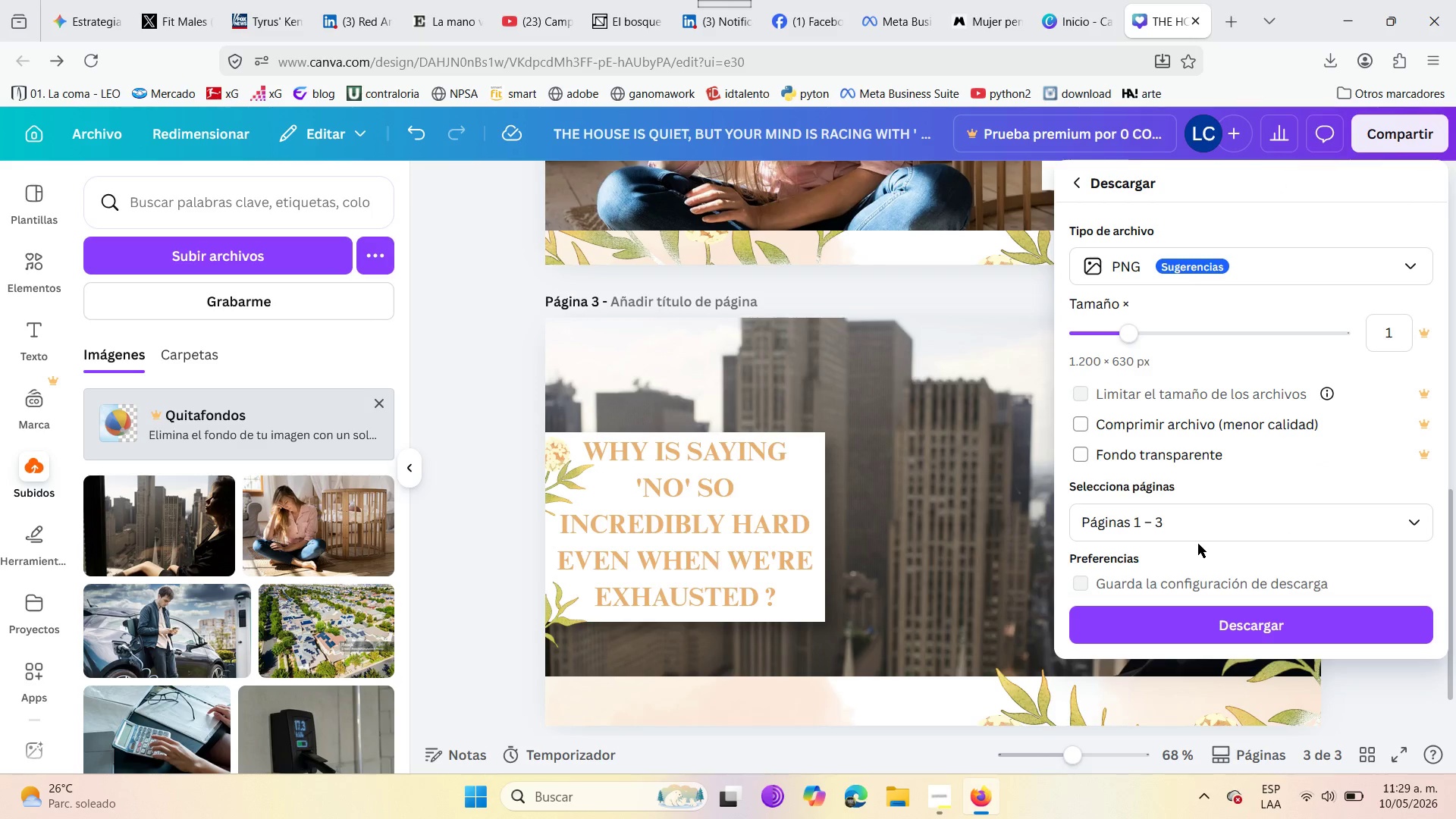 
left_click([1335, 529])
 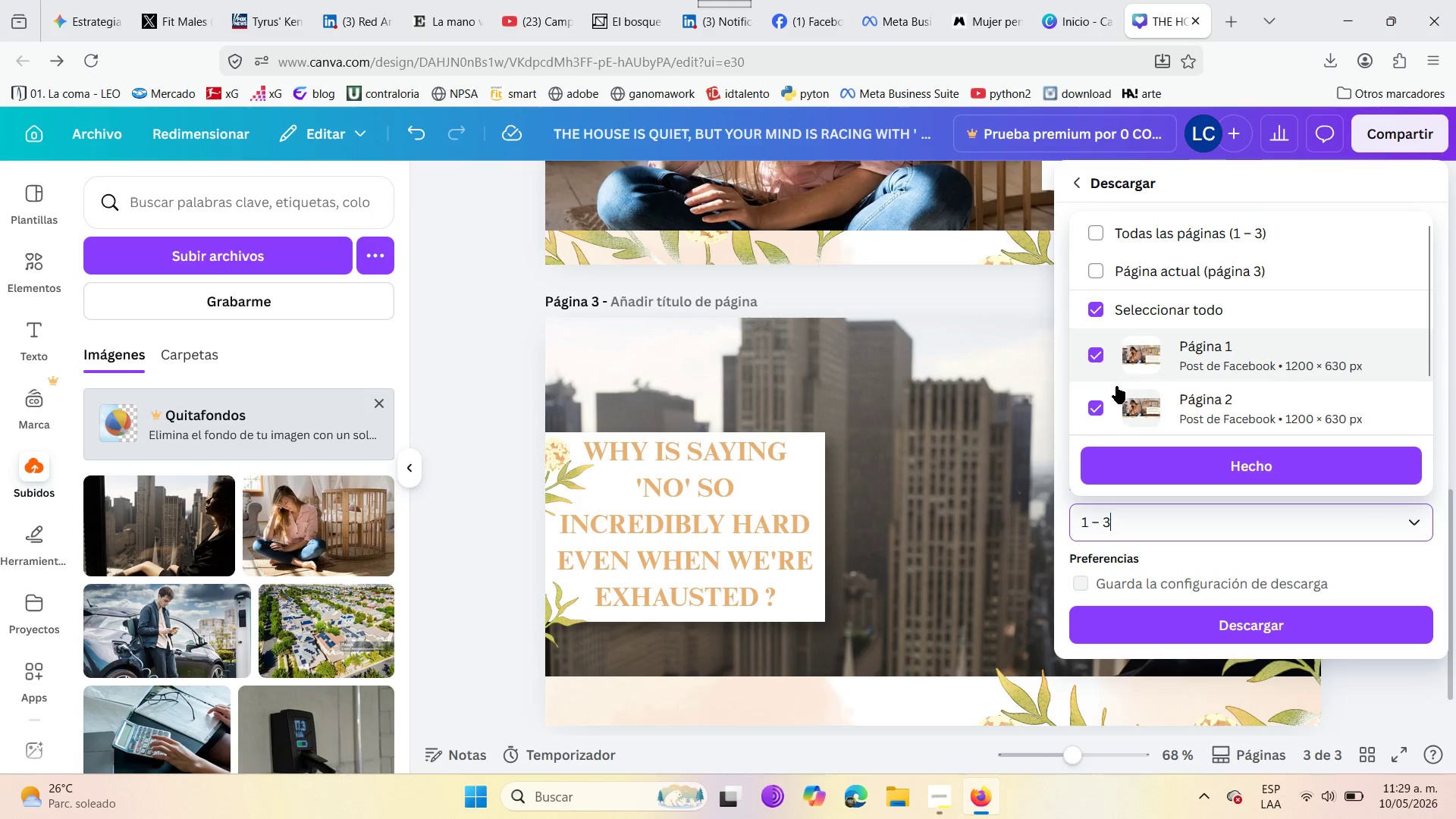 
left_click([1104, 413])
 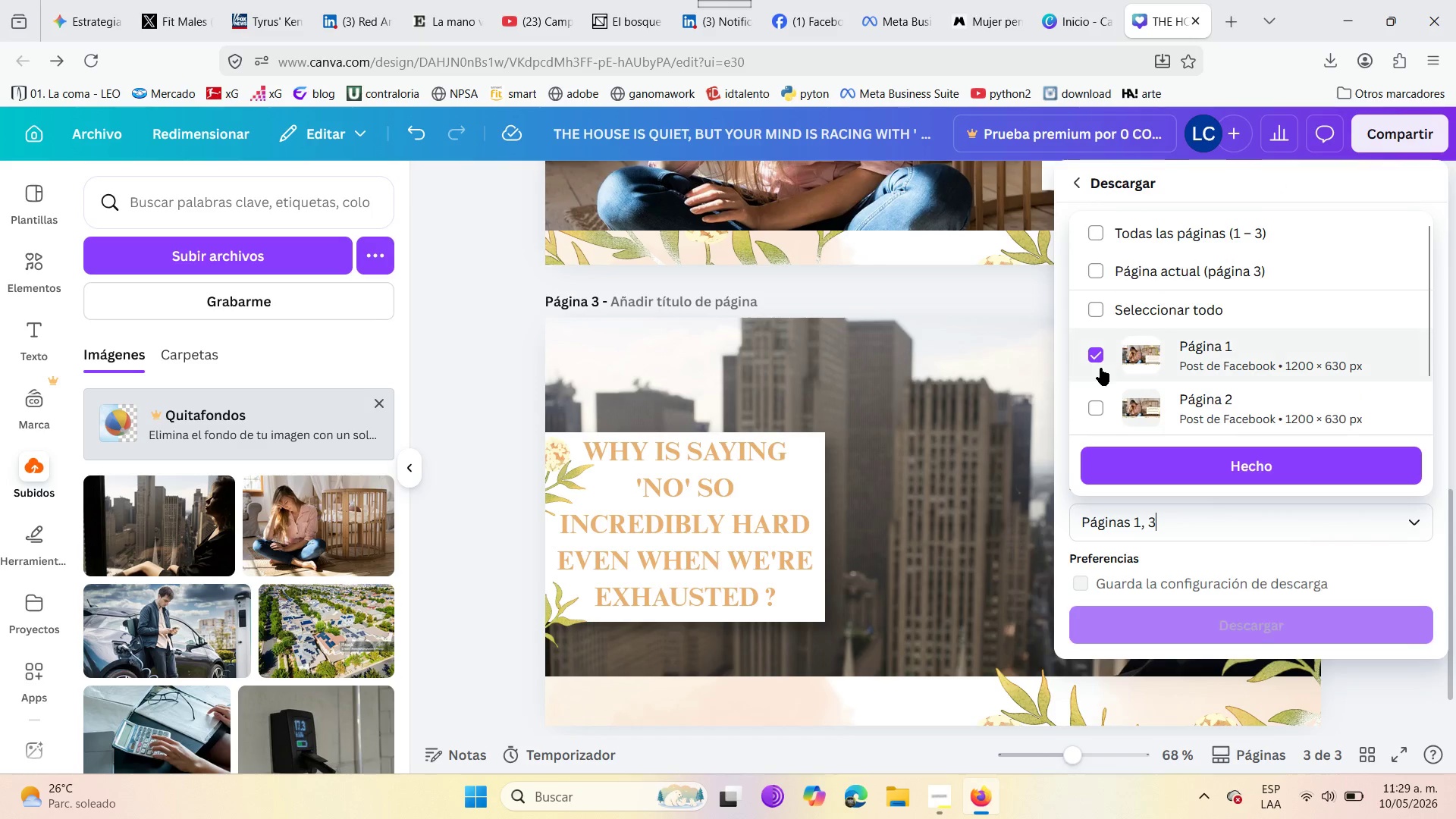 
left_click([1098, 366])
 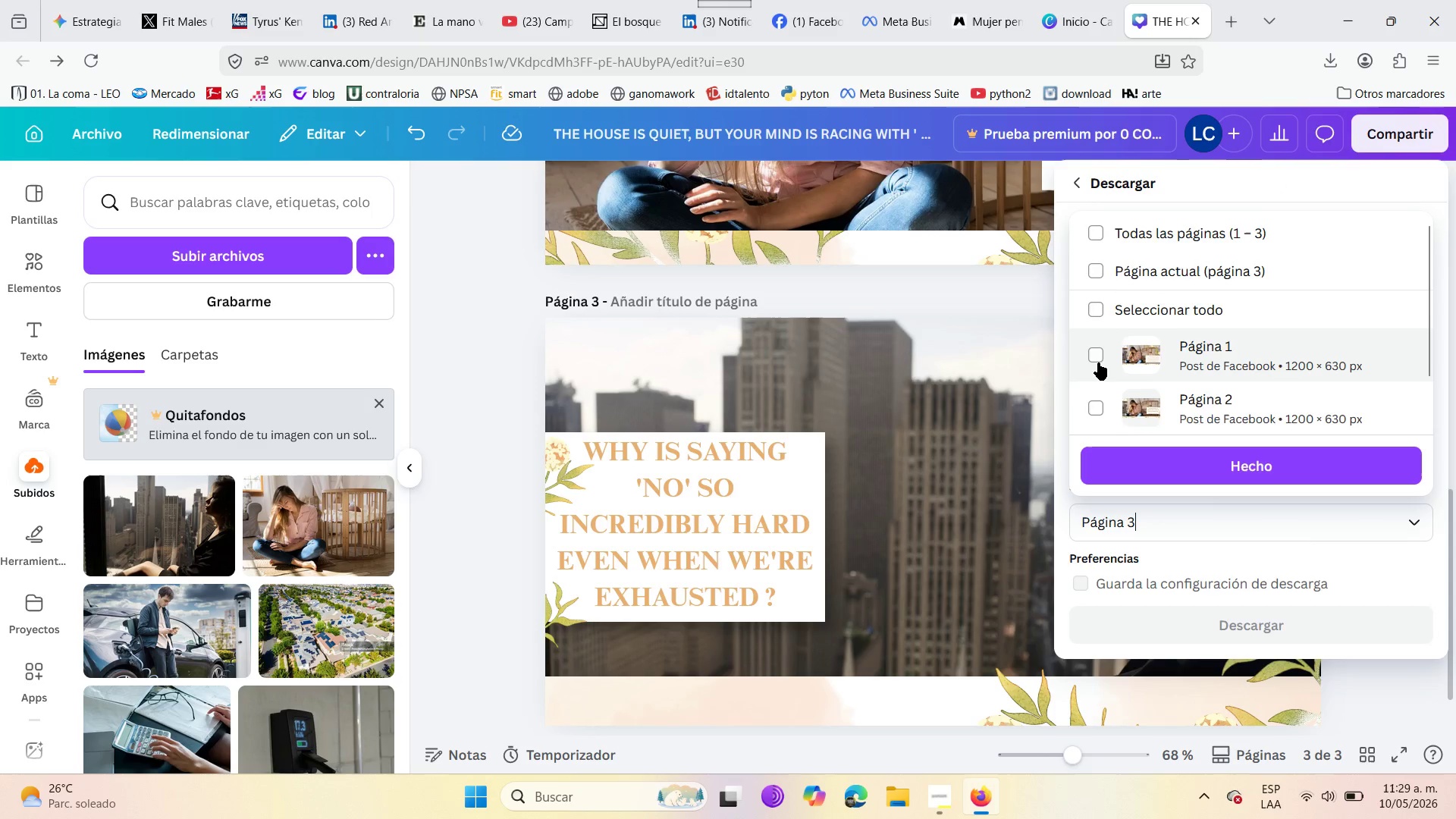 
scroll: coordinate [1098, 362], scroll_direction: down, amount: 2.0
 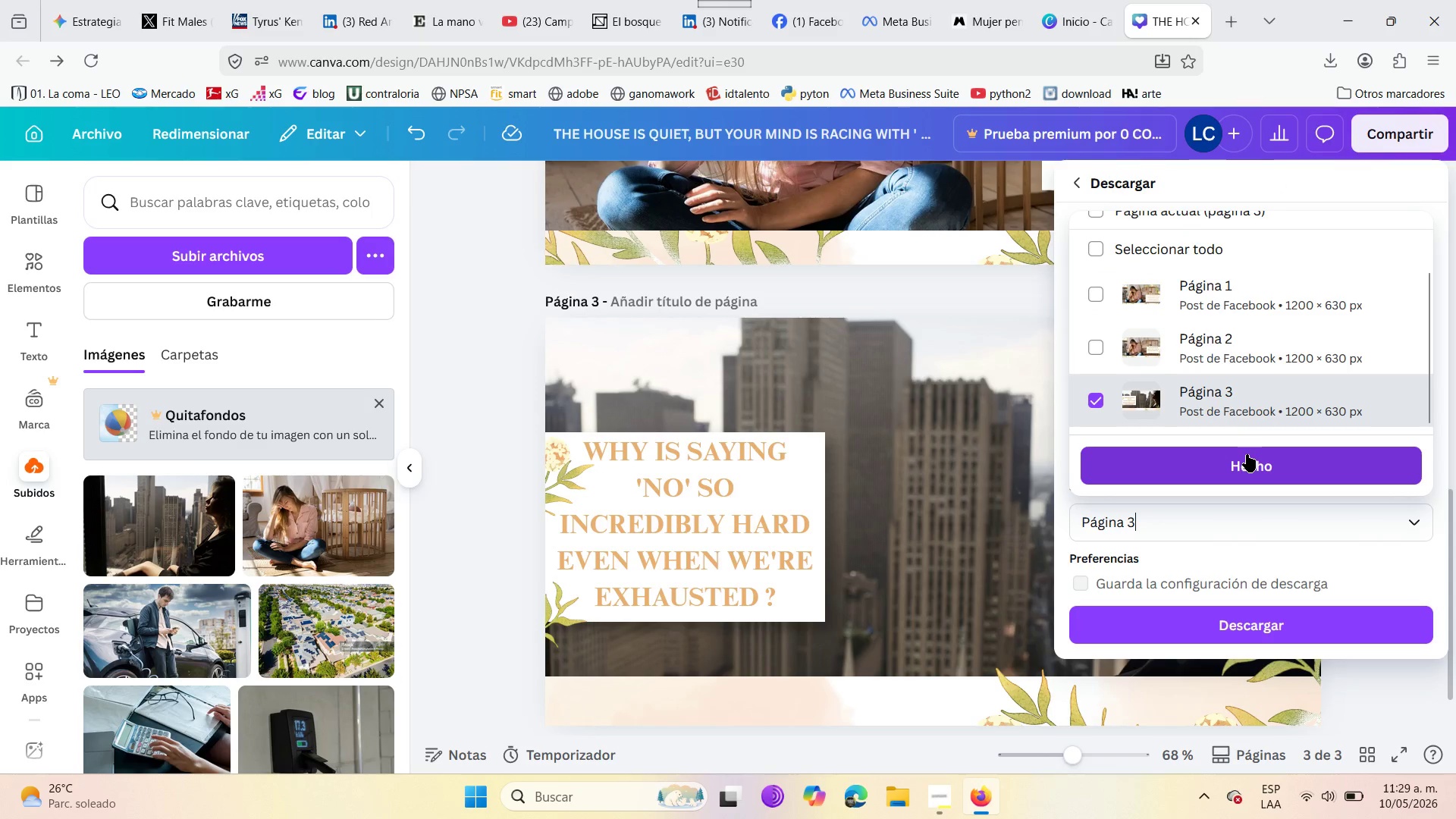 
left_click([1246, 459])
 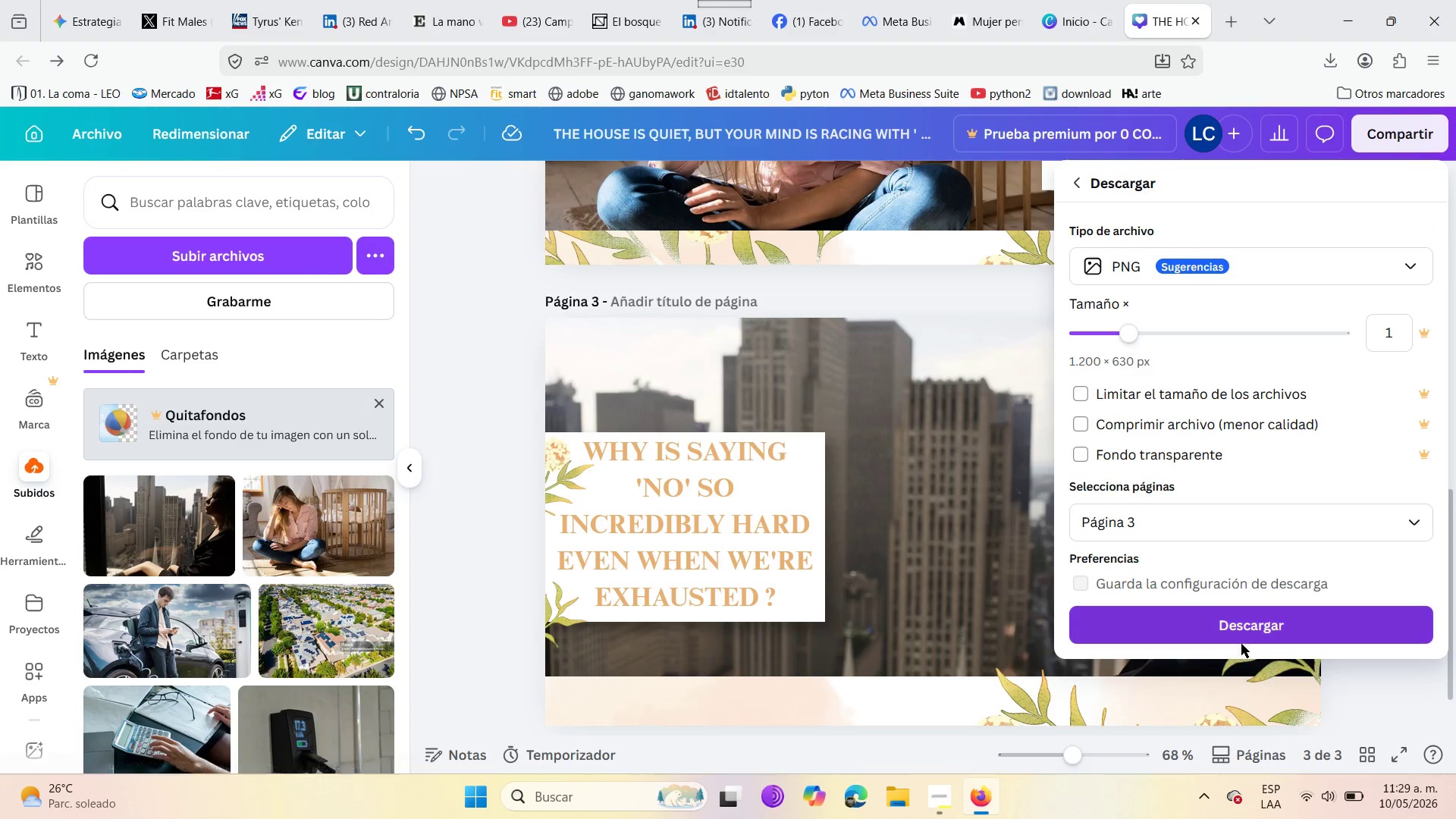 
left_click([1237, 631])
 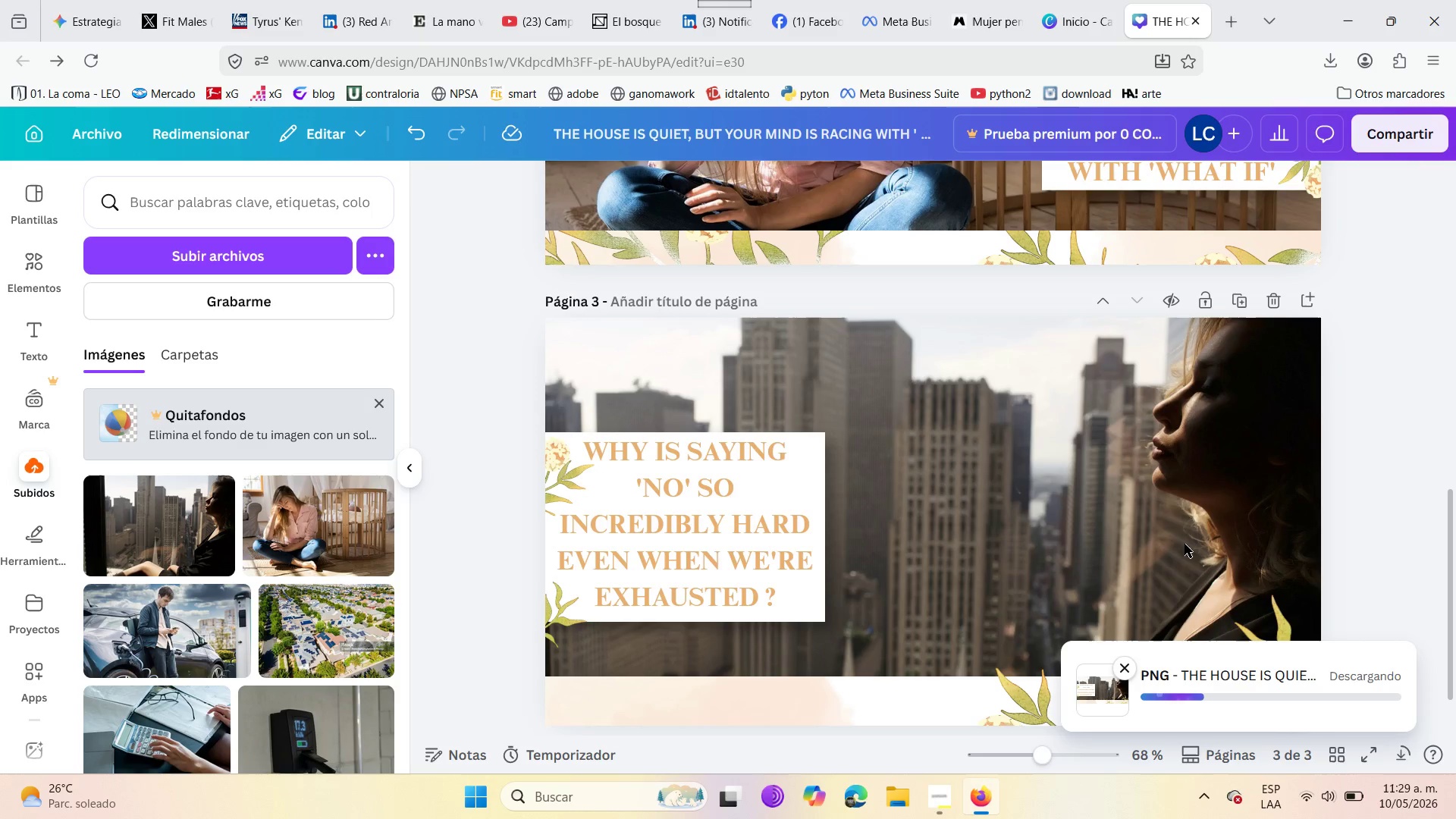 
wait(8.3)
 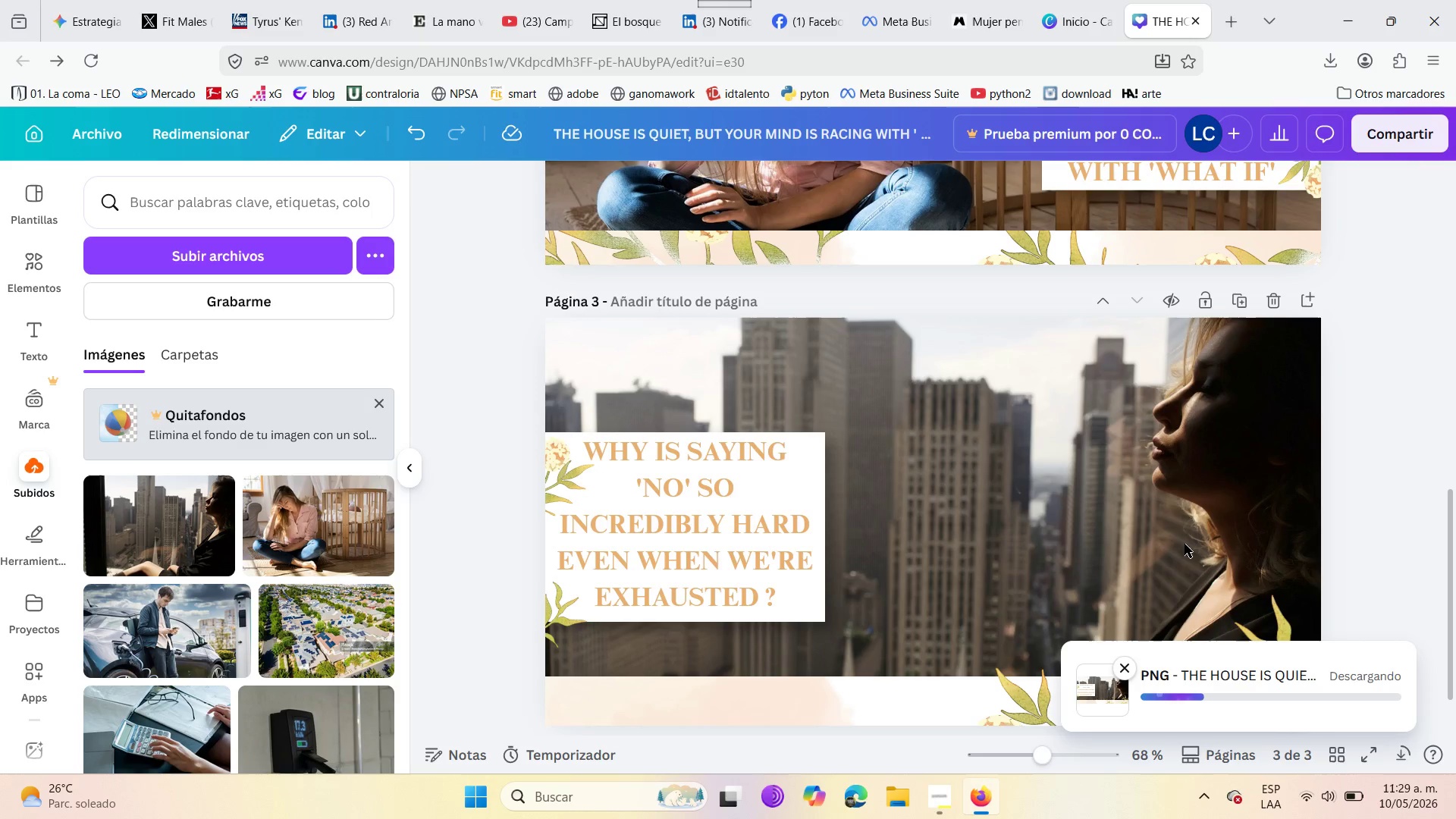 
left_click([909, 0])
 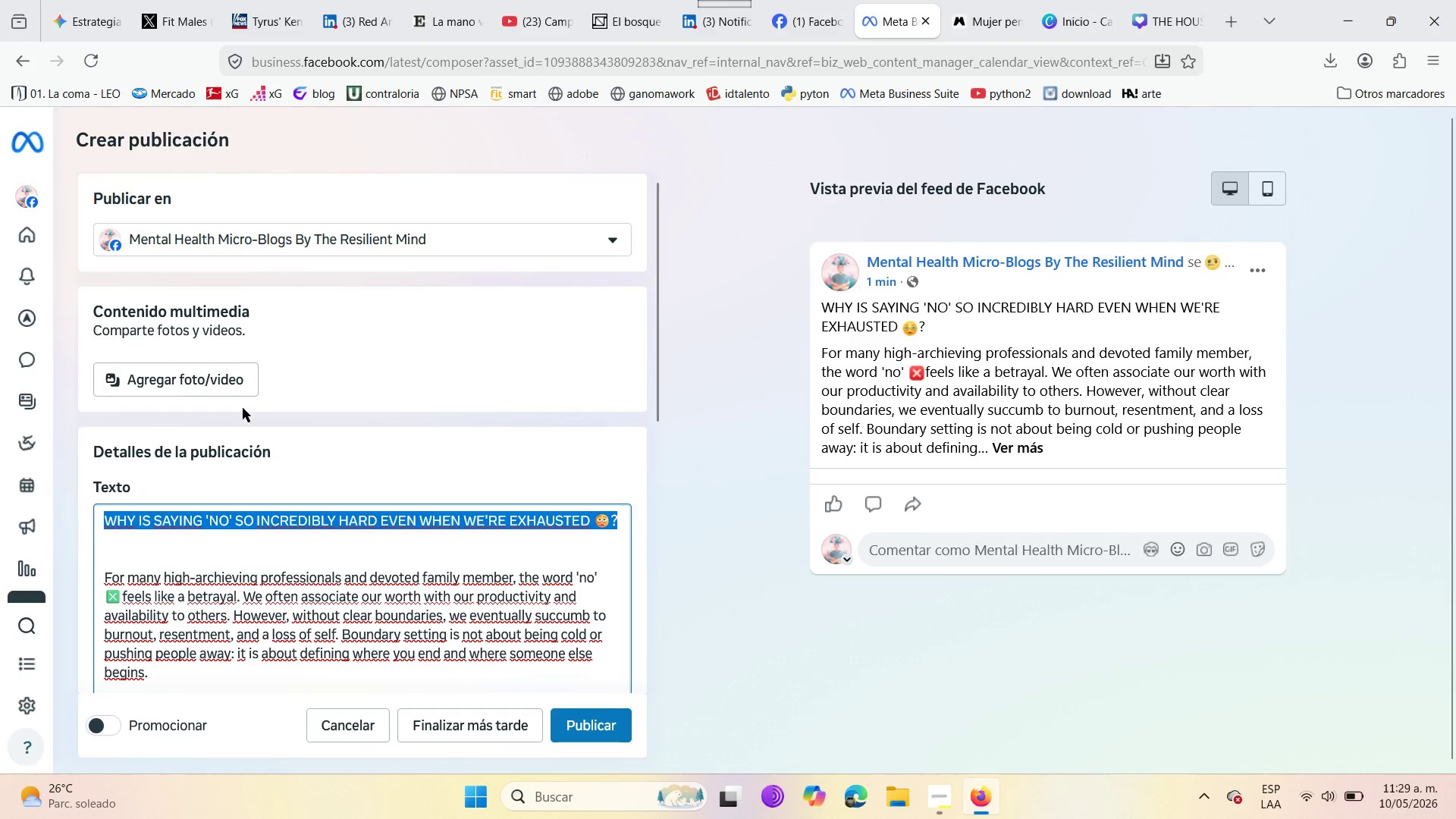 
left_click([218, 380])
 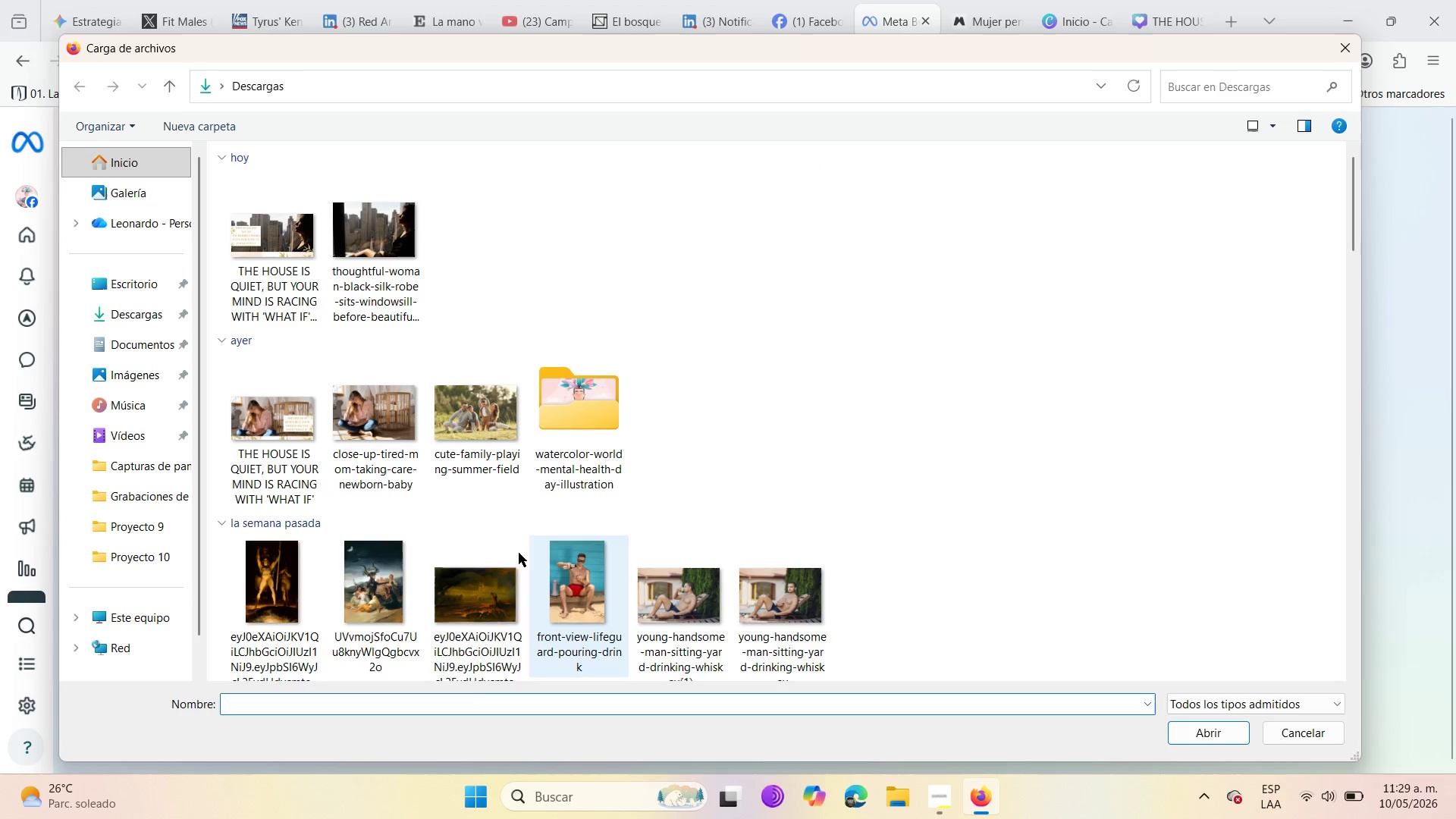 
left_click([309, 238])
 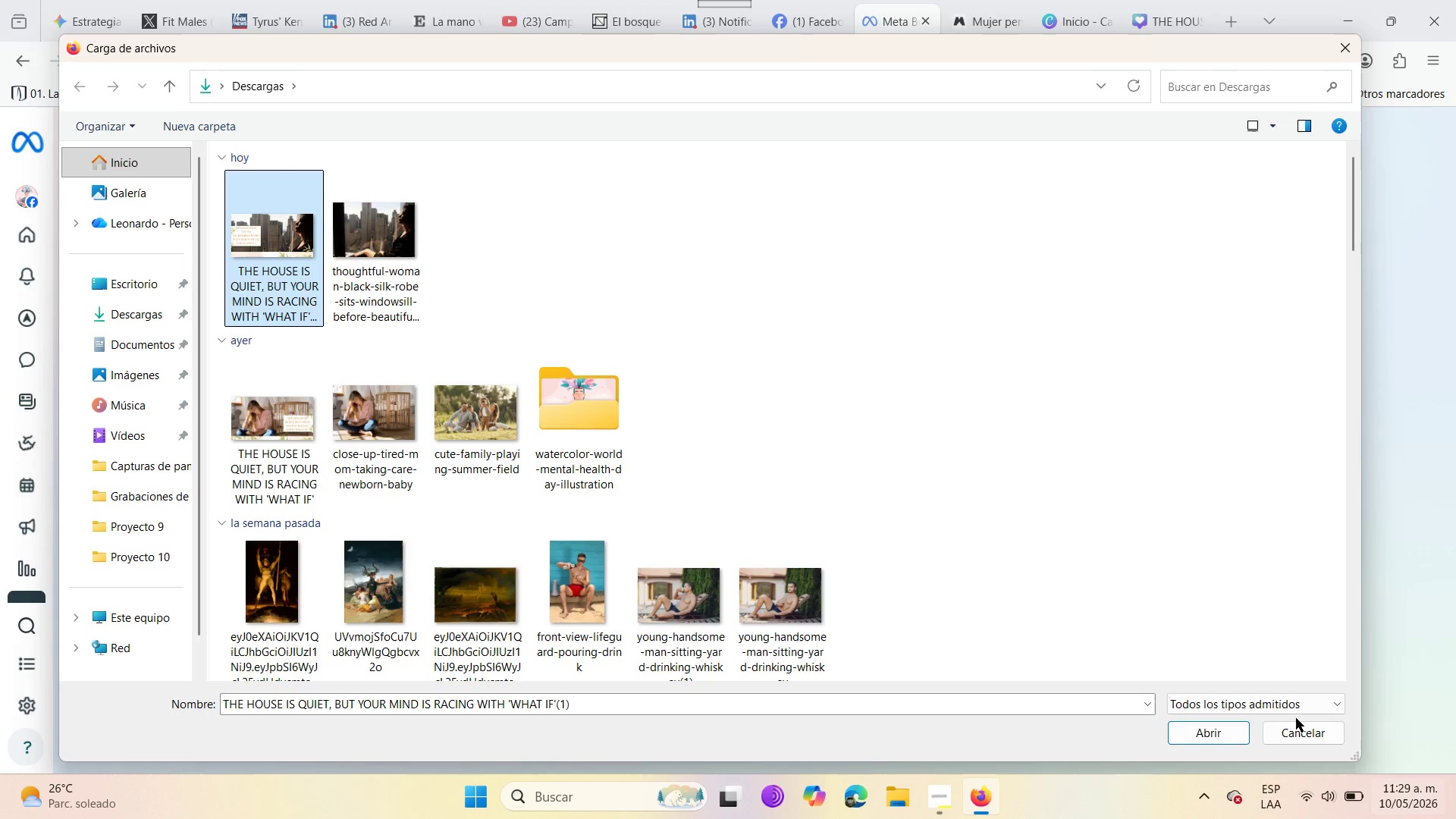 
left_click([1219, 730])
 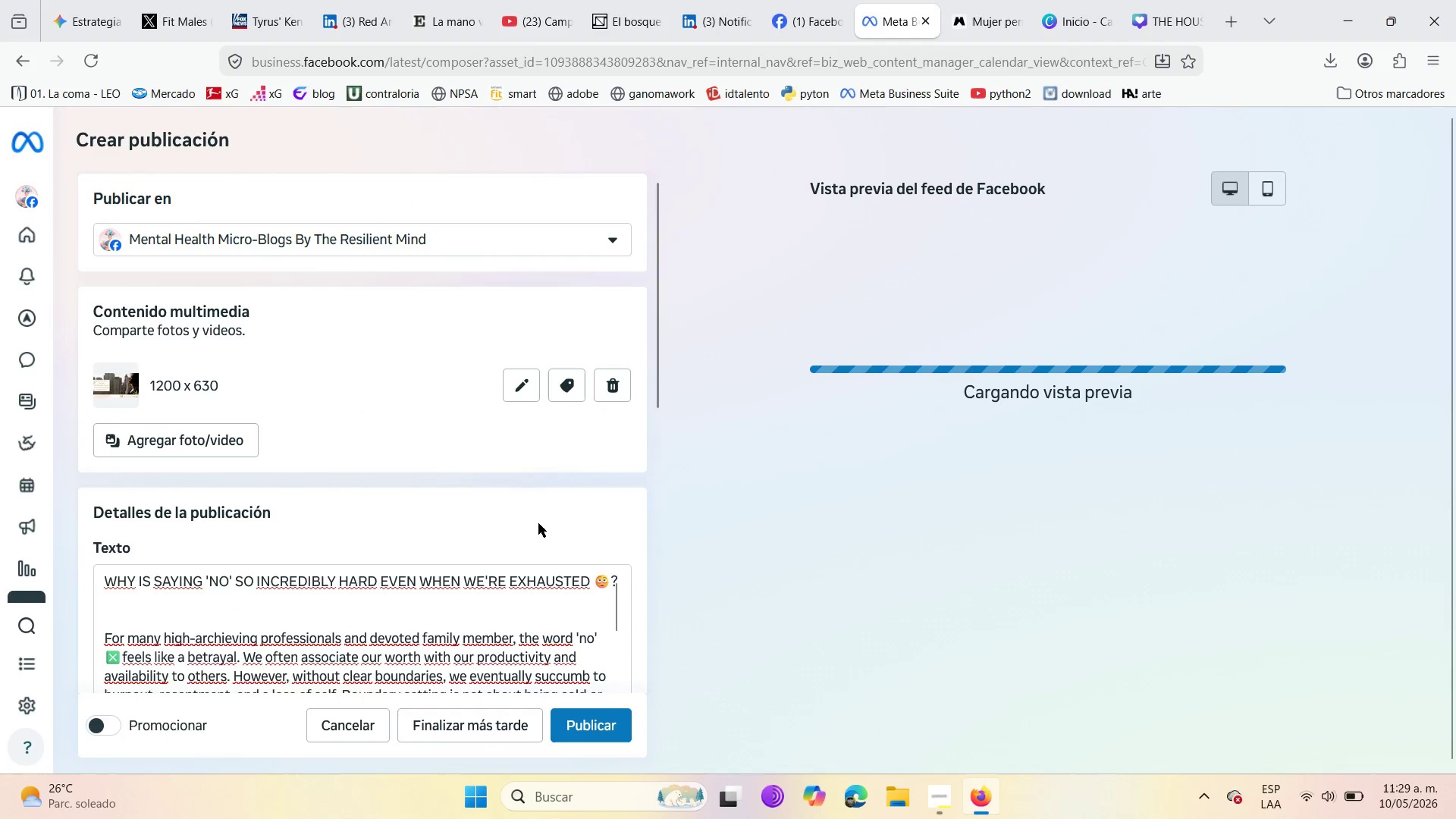 
wait(5.66)
 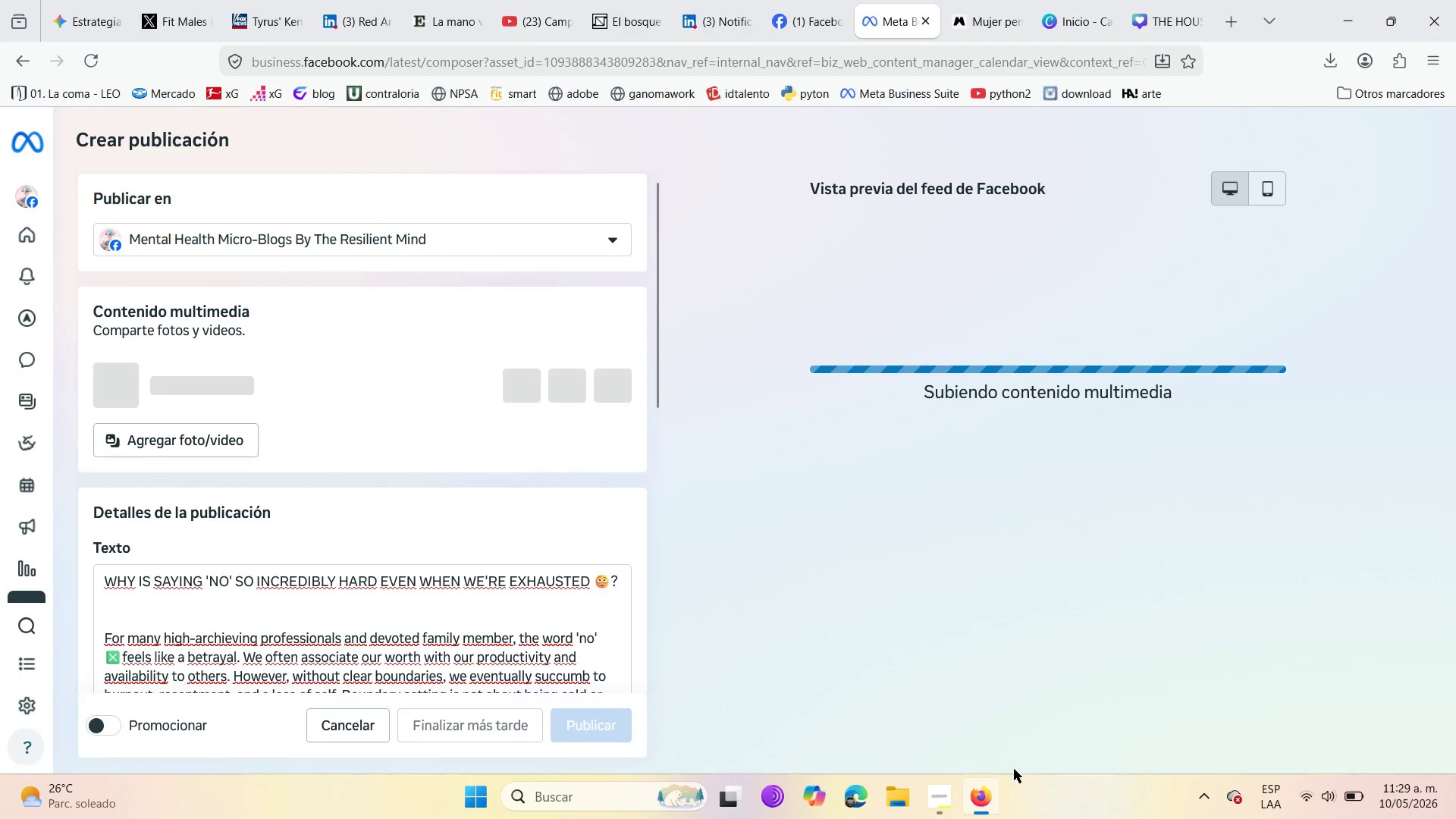 
scroll: coordinate [538, 526], scroll_direction: down, amount: 8.0
 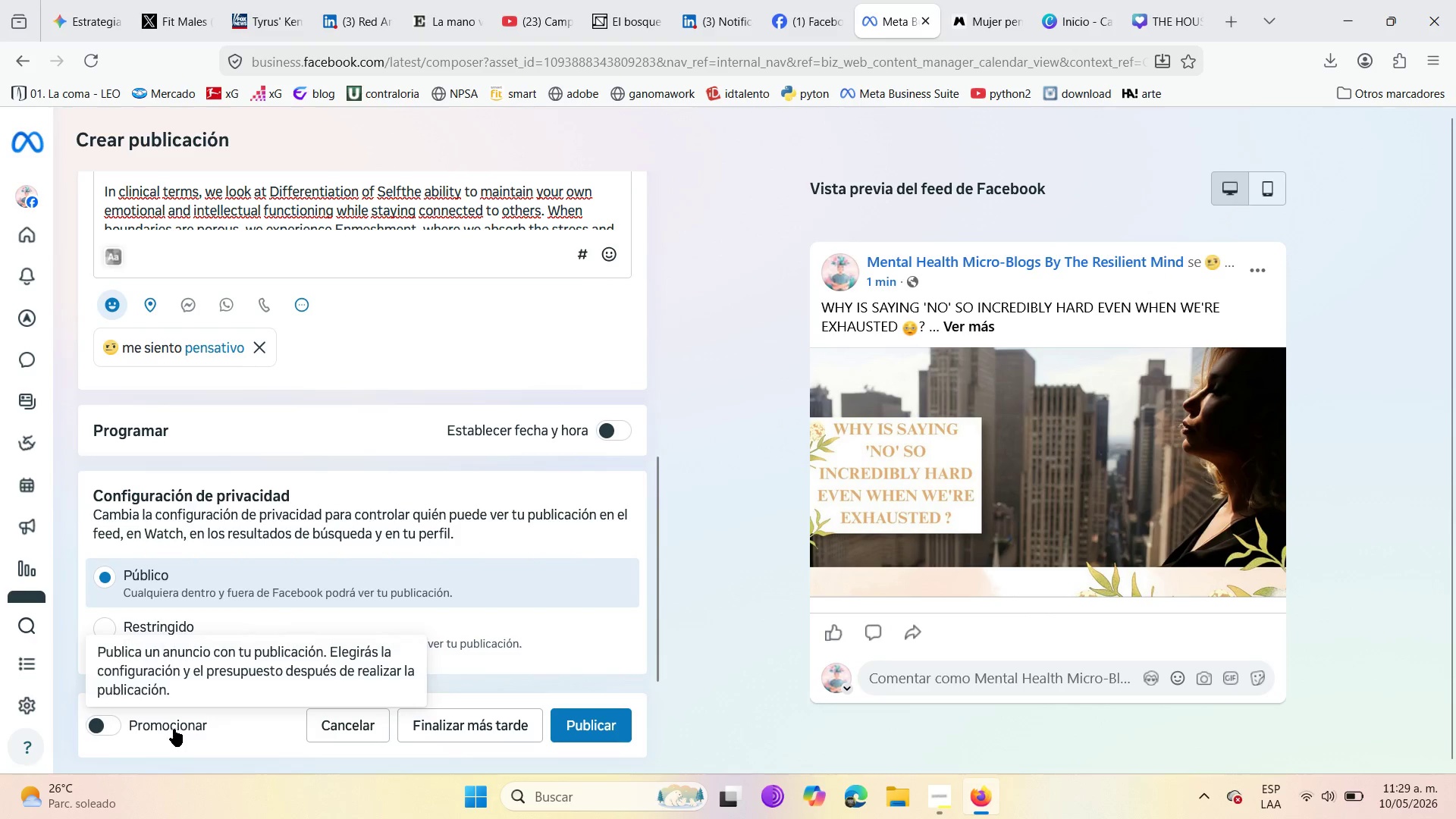 
wait(9.03)
 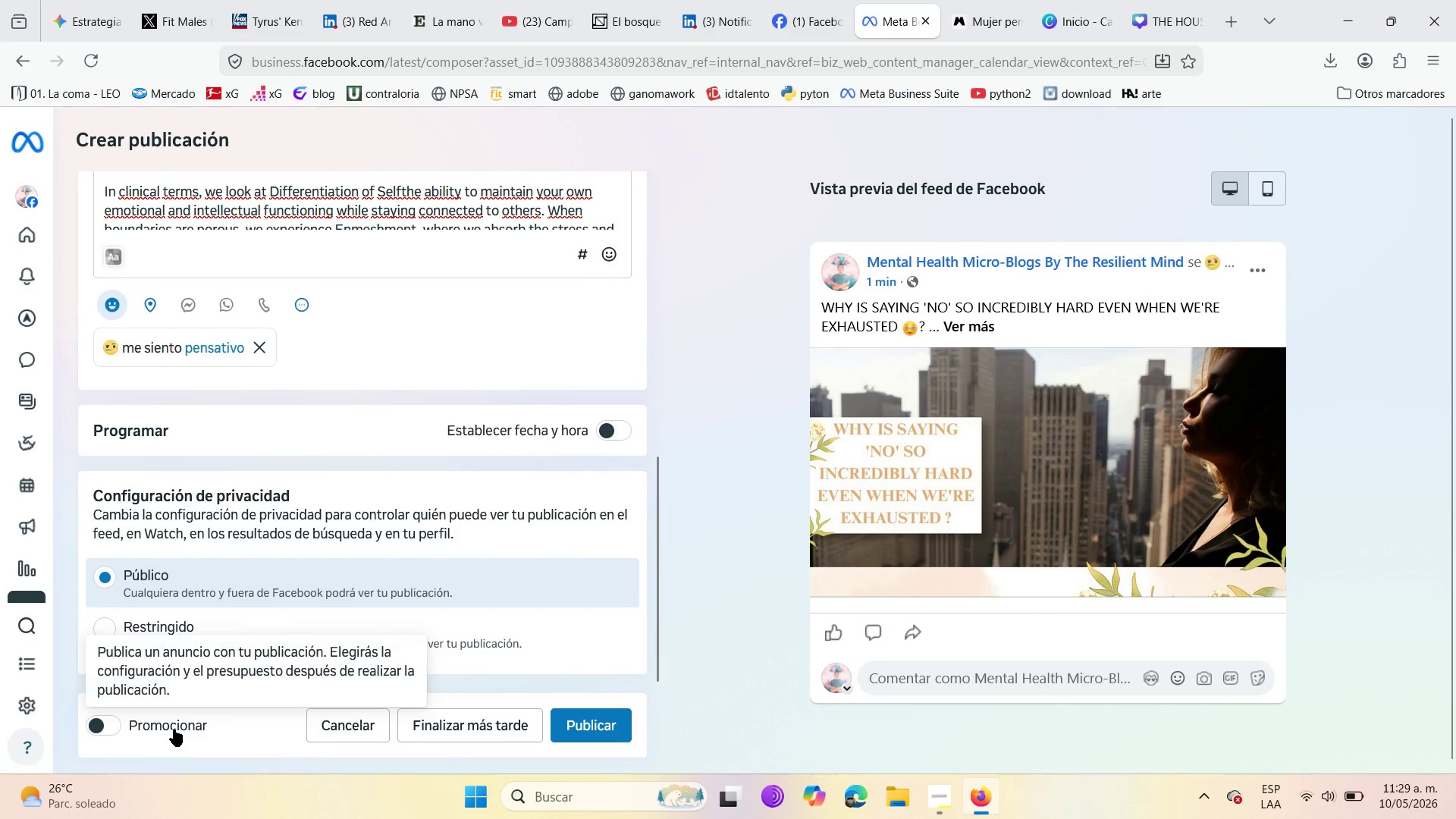 
scroll: coordinate [1008, 534], scroll_direction: down, amount: 9.0
 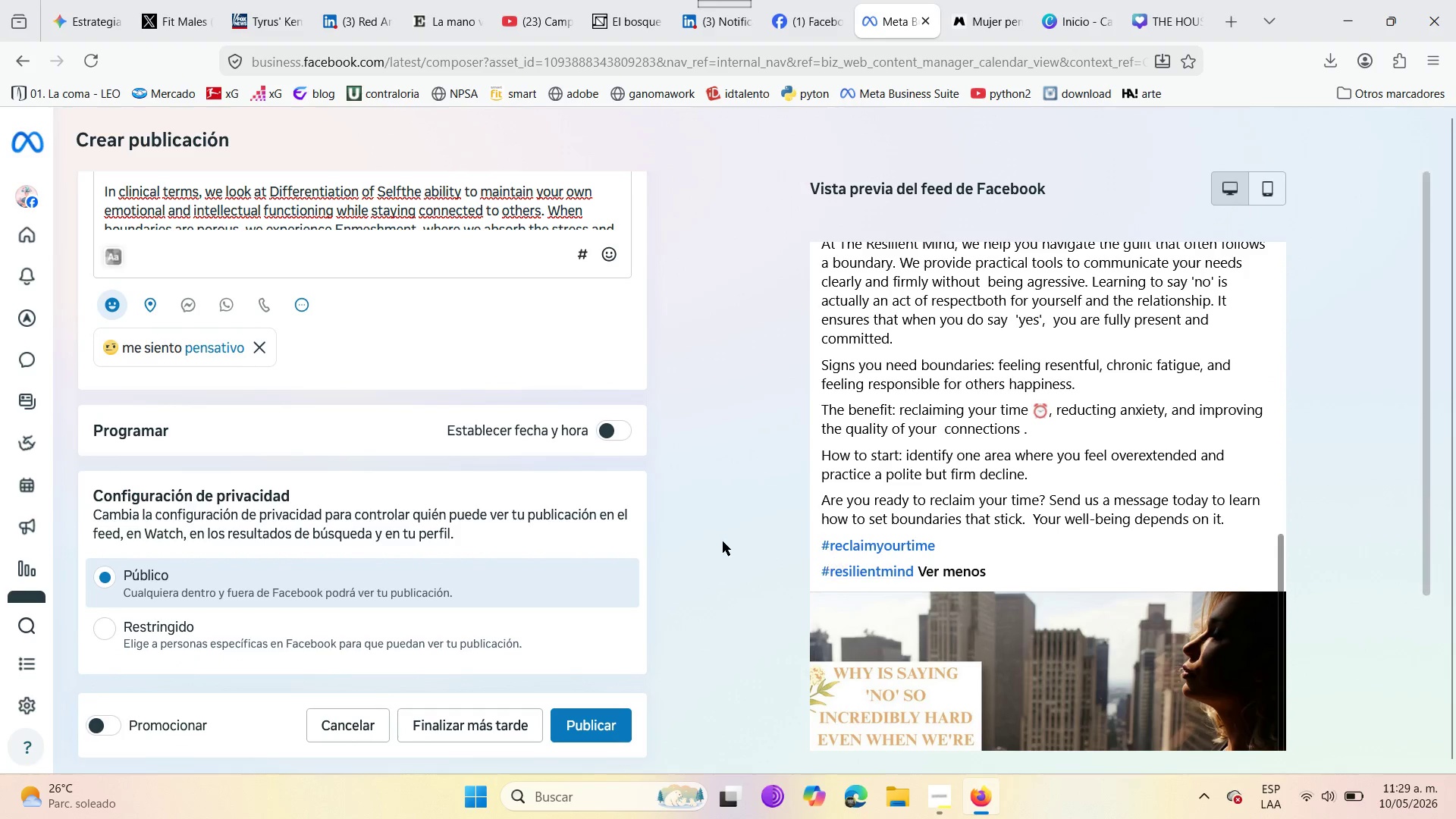 
scroll: coordinate [521, 589], scroll_direction: up, amount: 4.0
 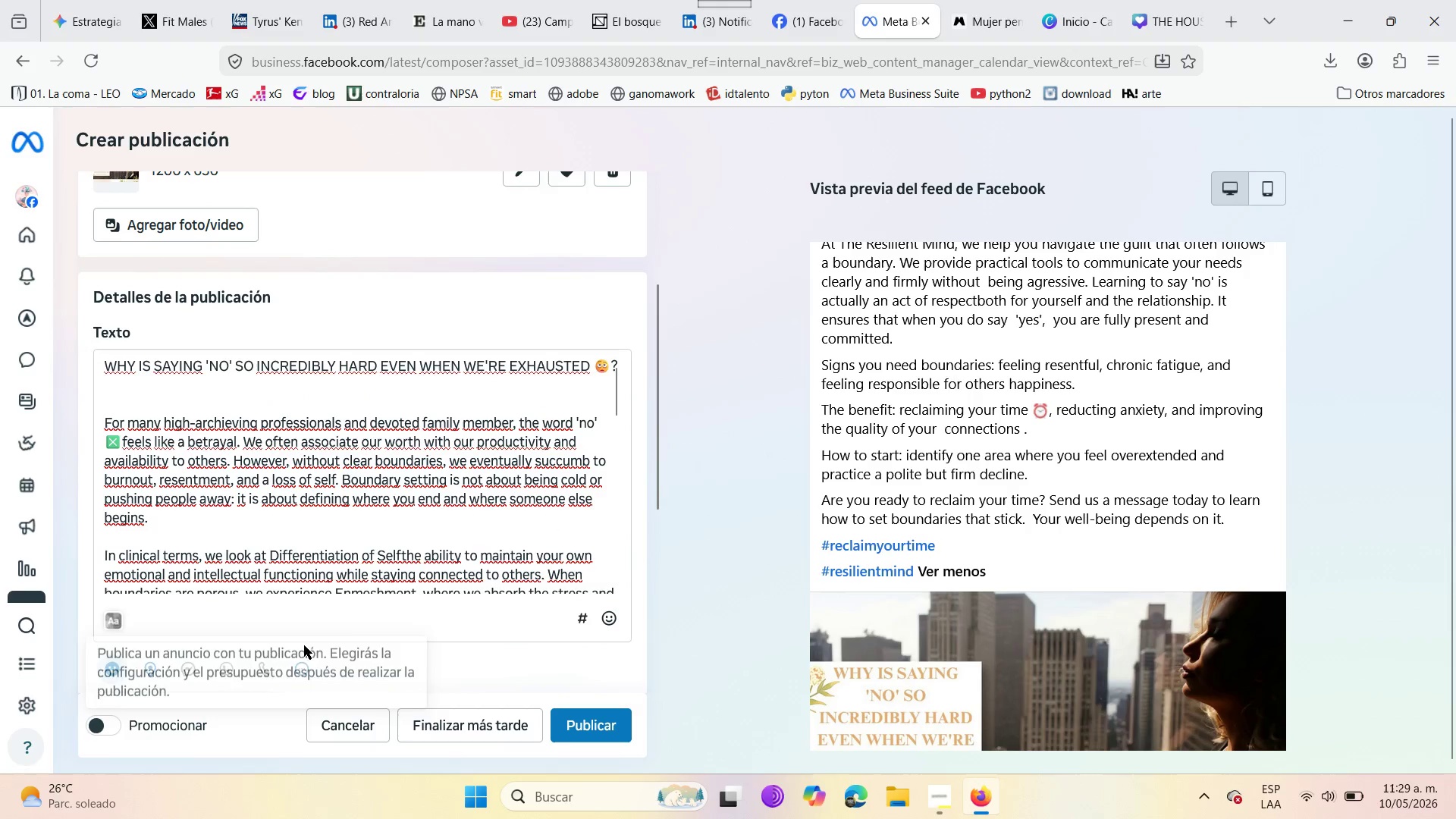 
scroll: coordinate [323, 639], scroll_direction: down, amount: 4.0
 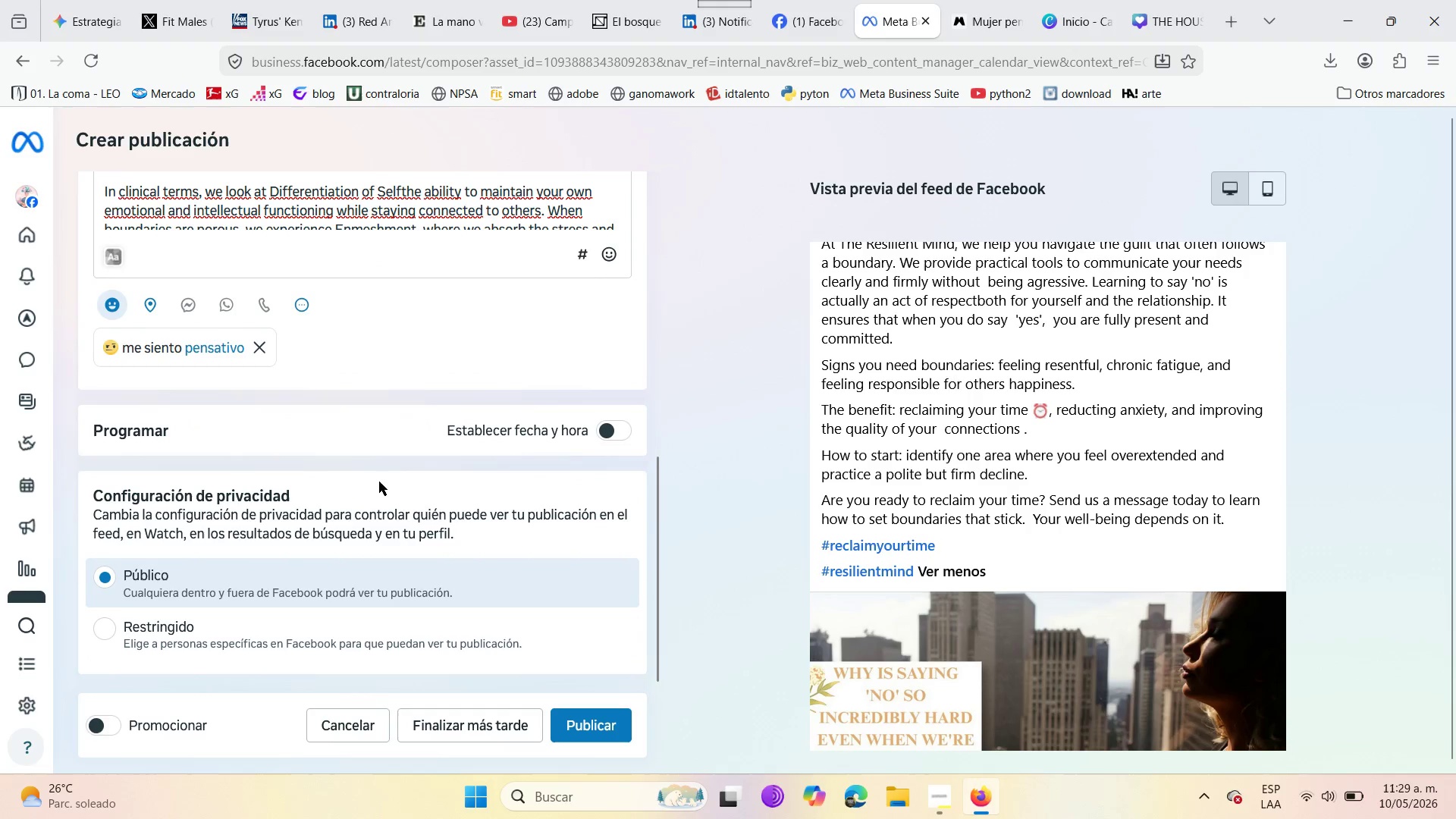 
scroll: coordinate [379, 482], scroll_direction: up, amount: 3.0
 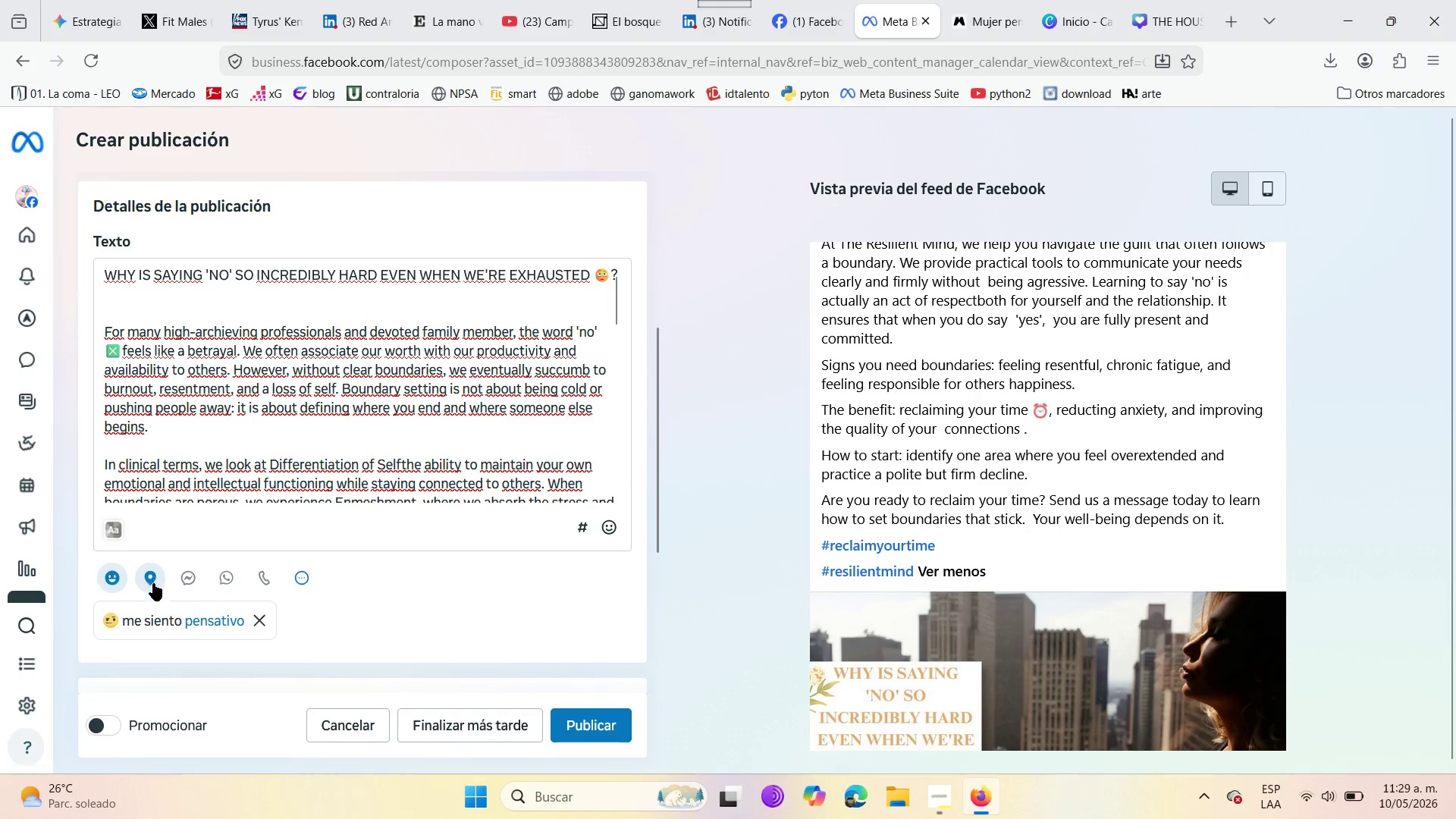 
mouse_move([190, 572])
 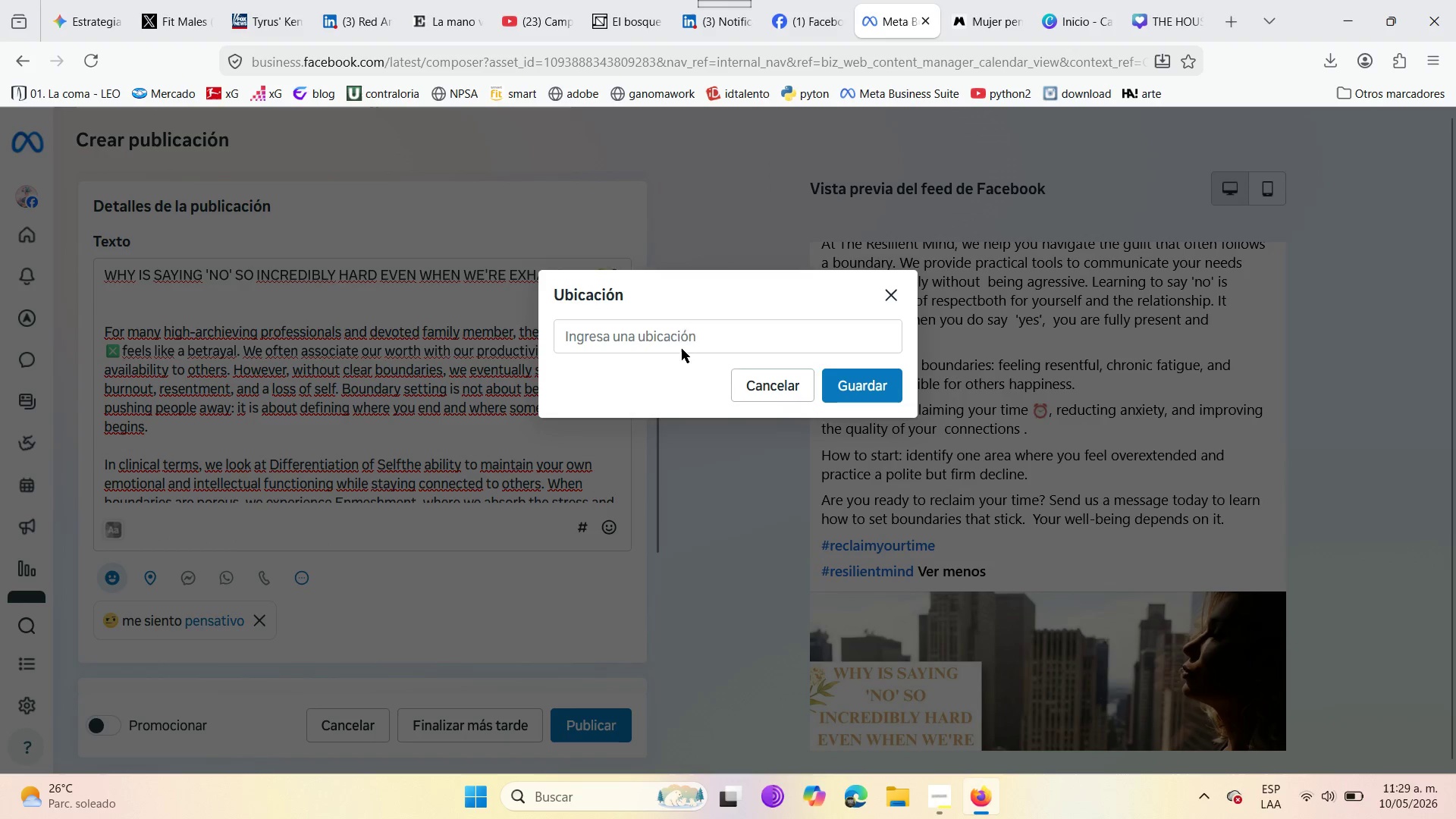 
left_click([682, 344])
 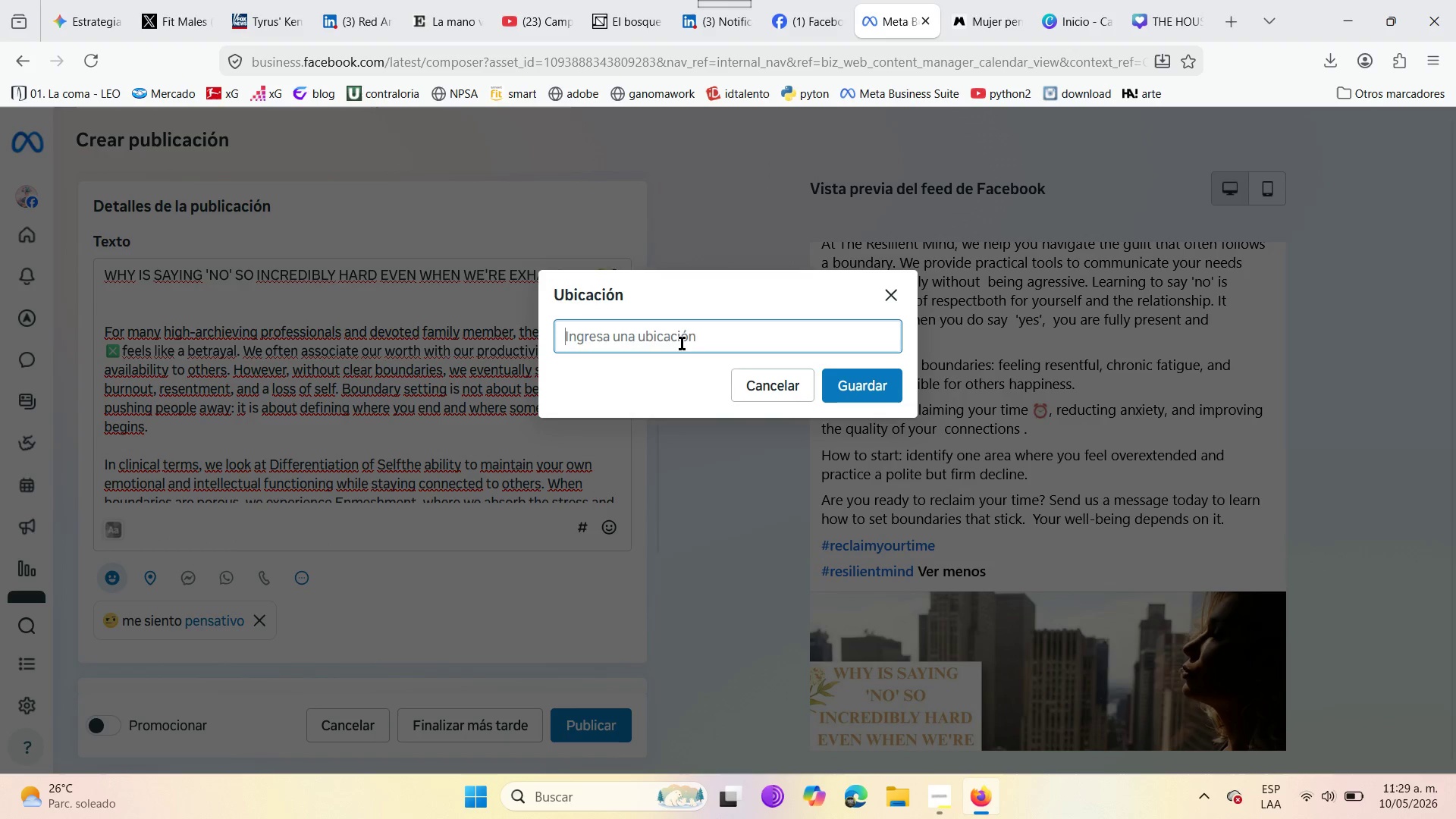 
type(sea)
 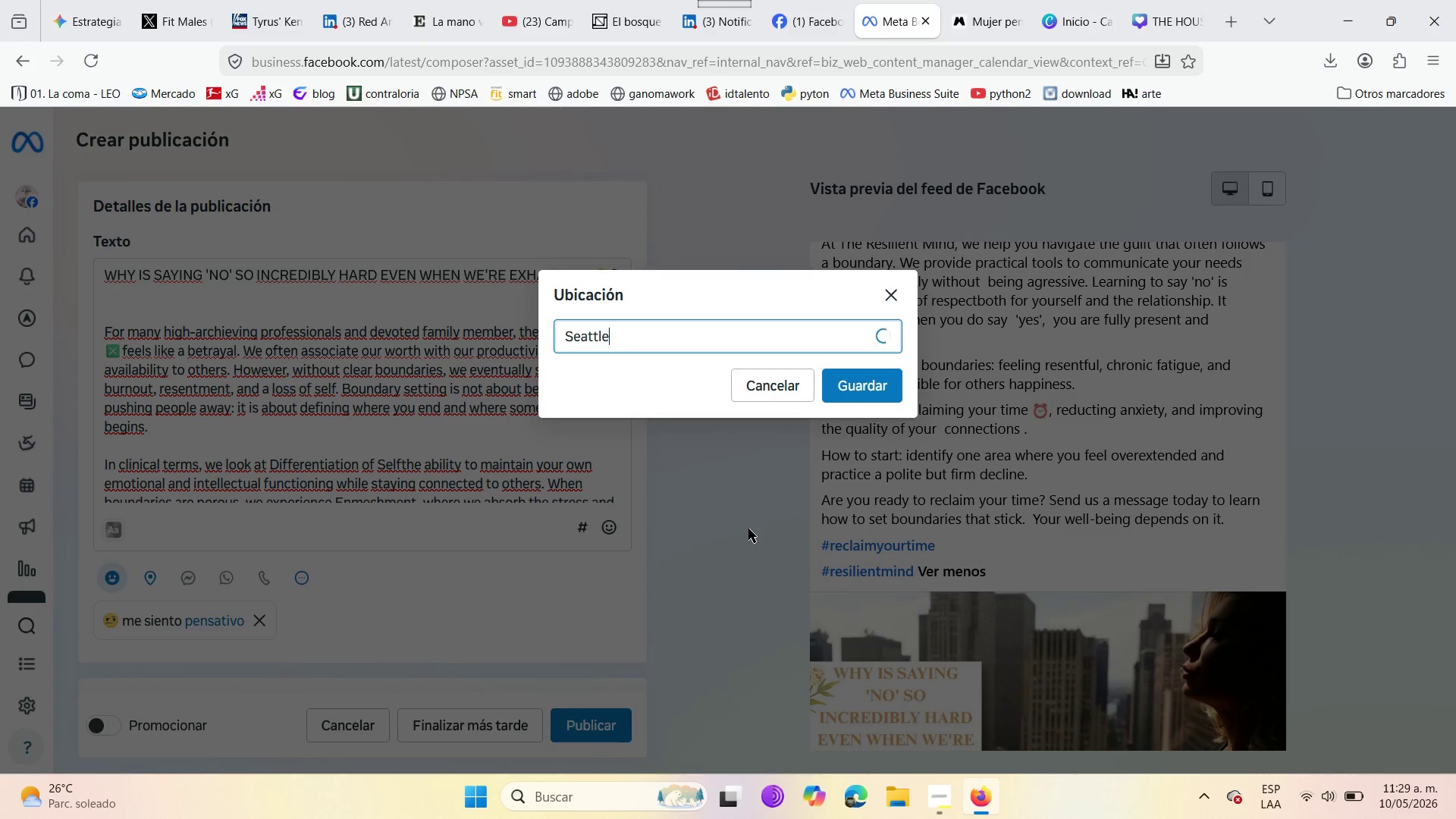 
wait(6.75)
 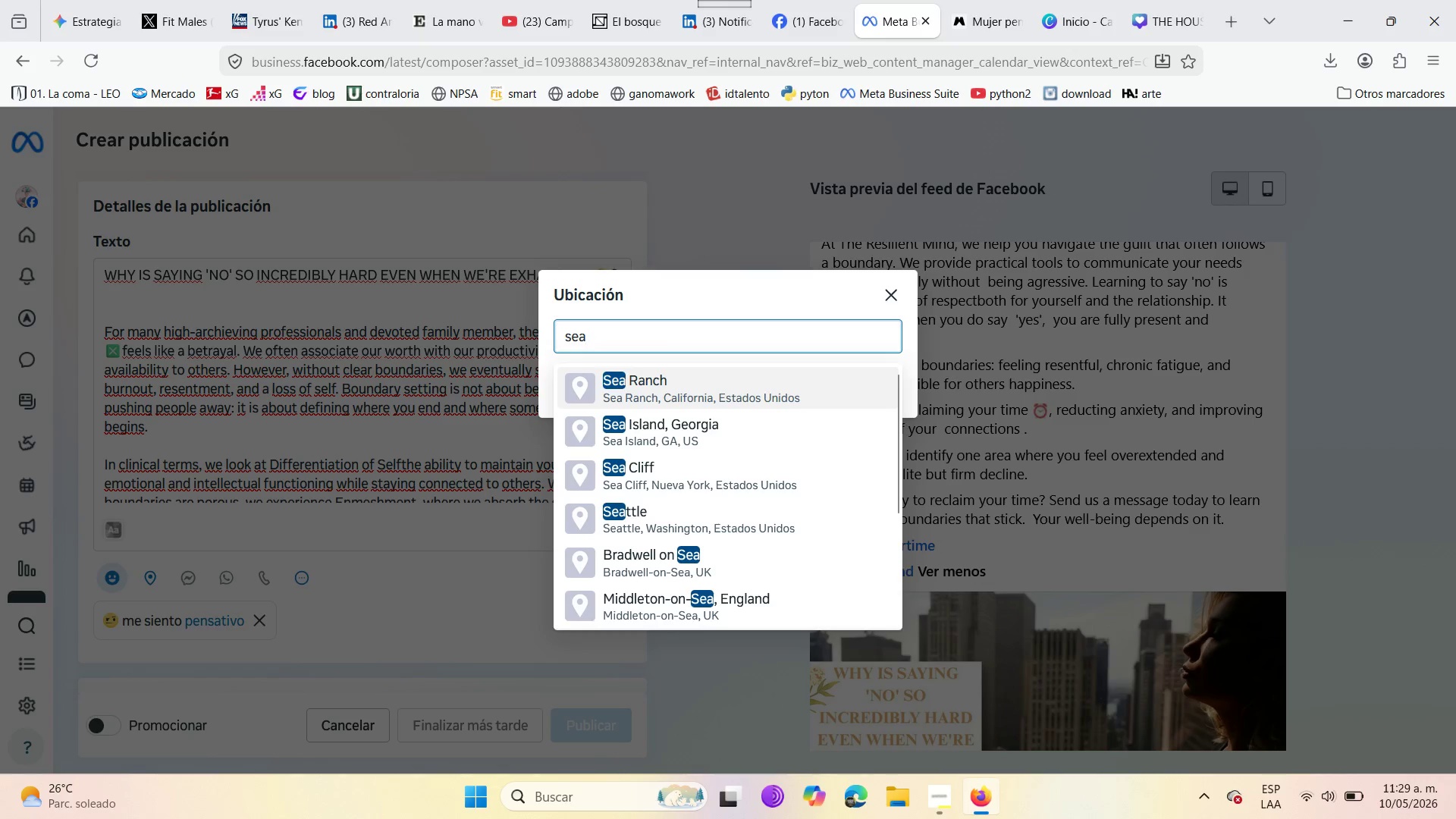 
left_click([695, 337])
 